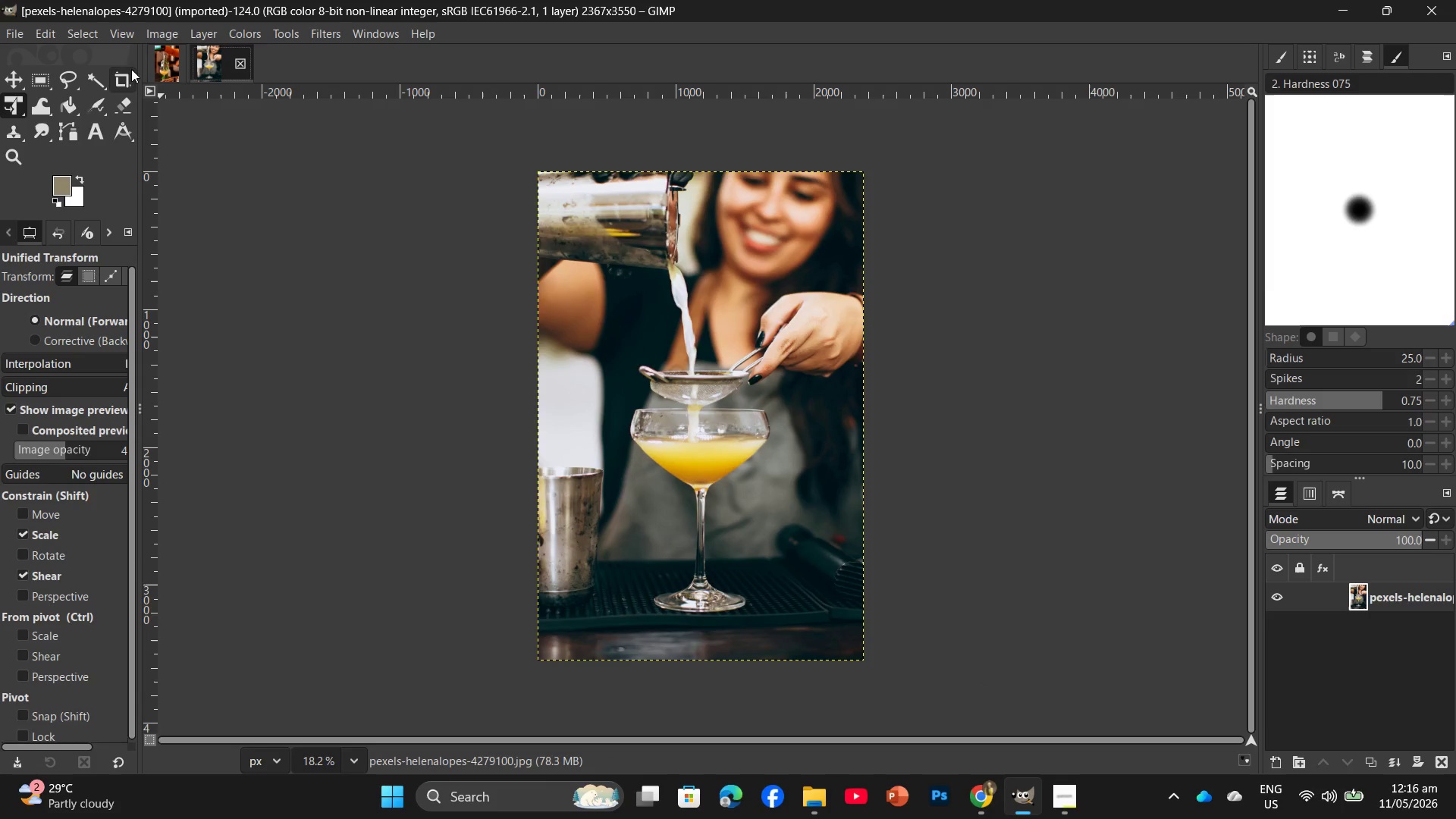 
left_click([160, 37])
 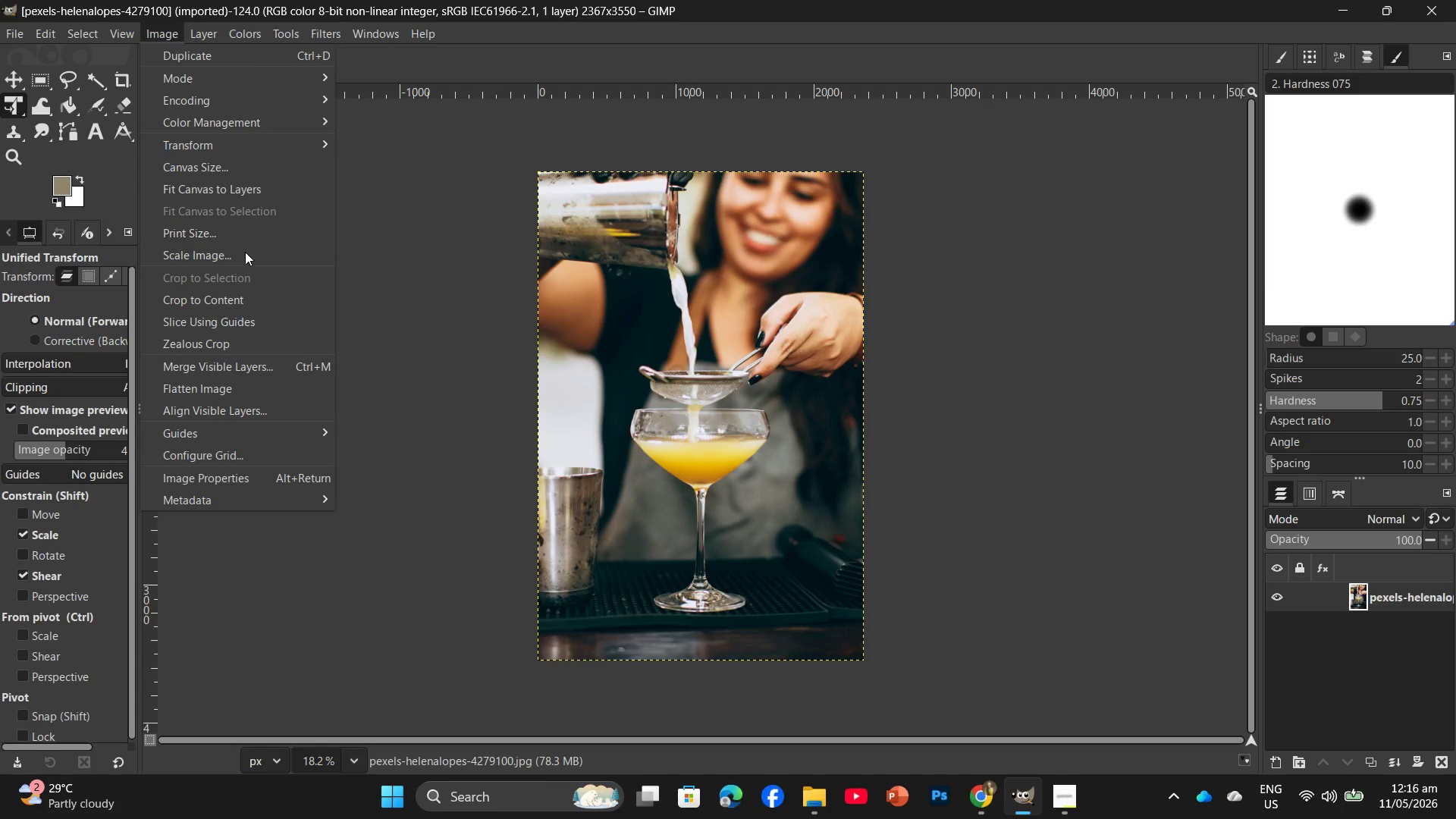 
left_click([242, 255])
 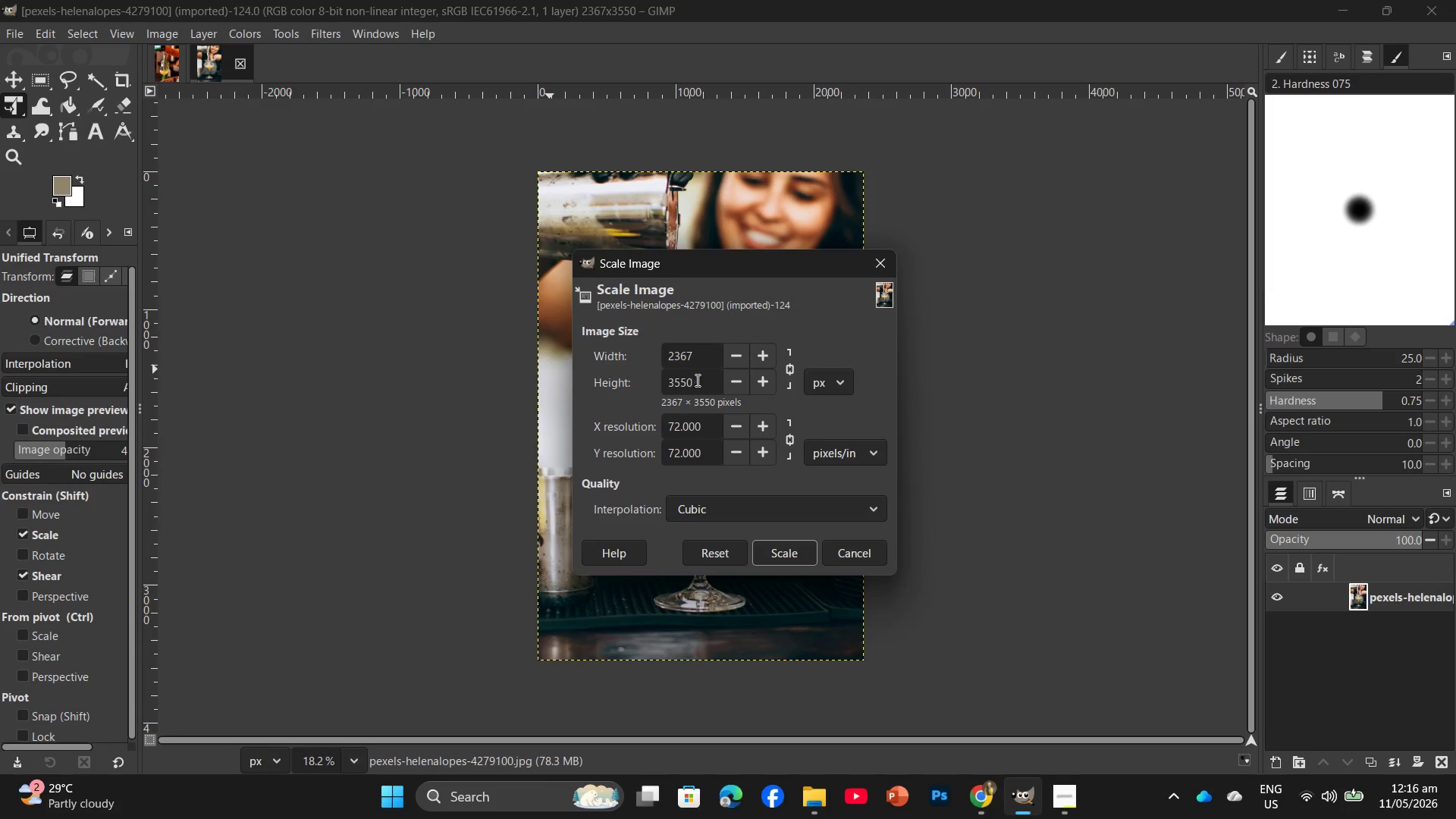 
left_click_drag(start_coordinate=[700, 380], to_coordinate=[641, 382])
 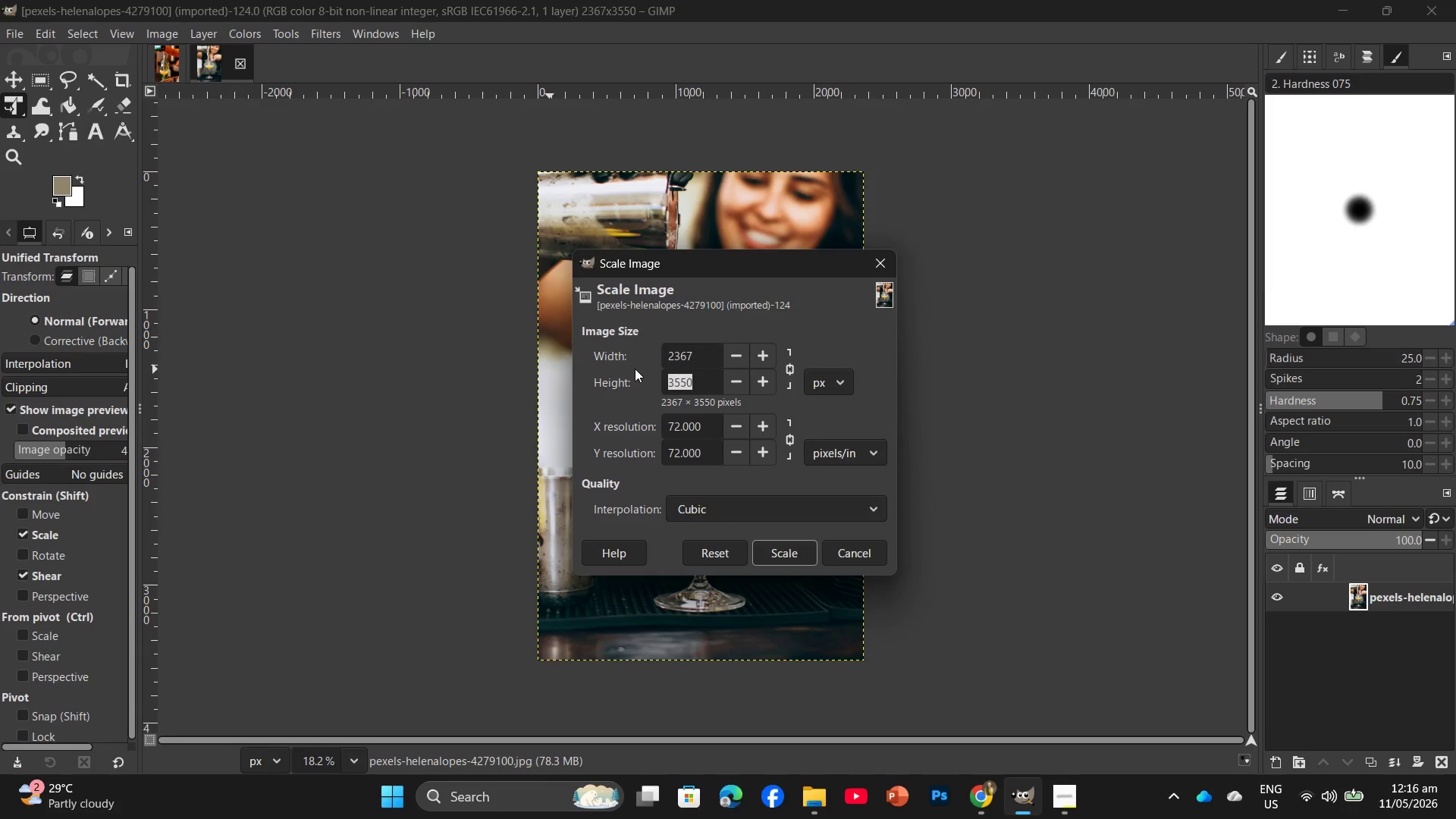 
key(Numpad2)
 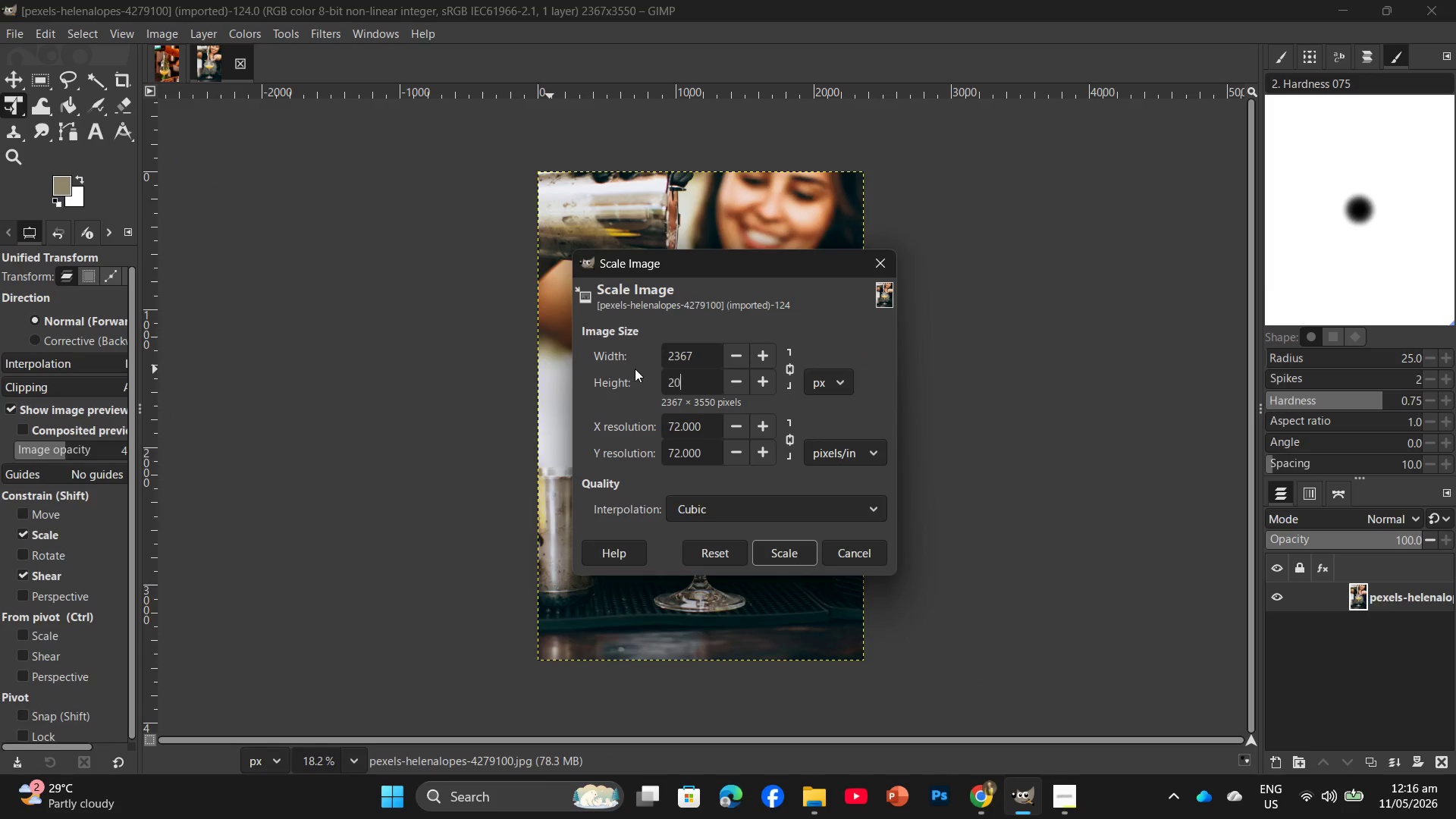 
key(Numpad0)
 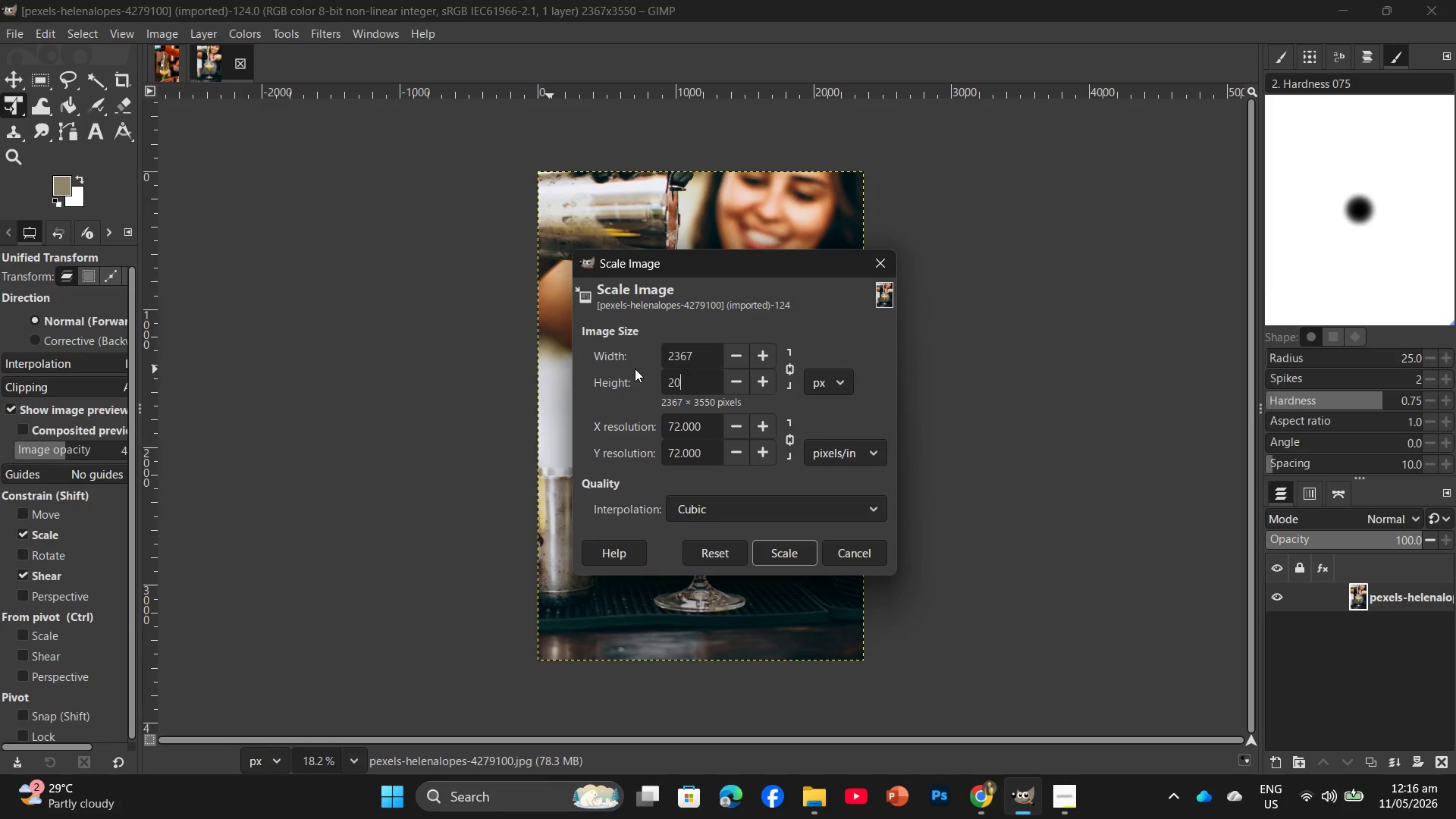 
key(Numpad0)
 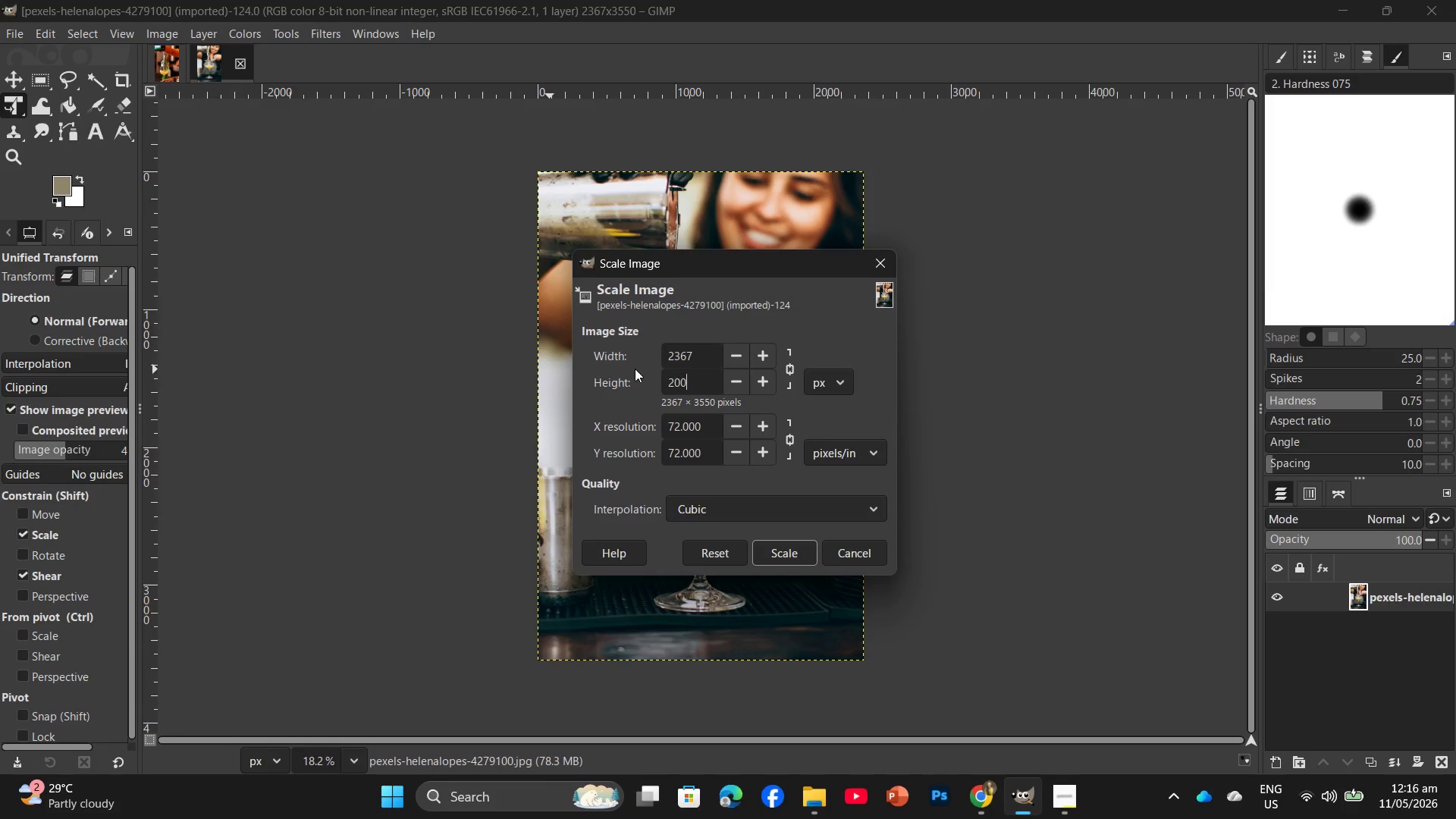 
key(Numpad0)
 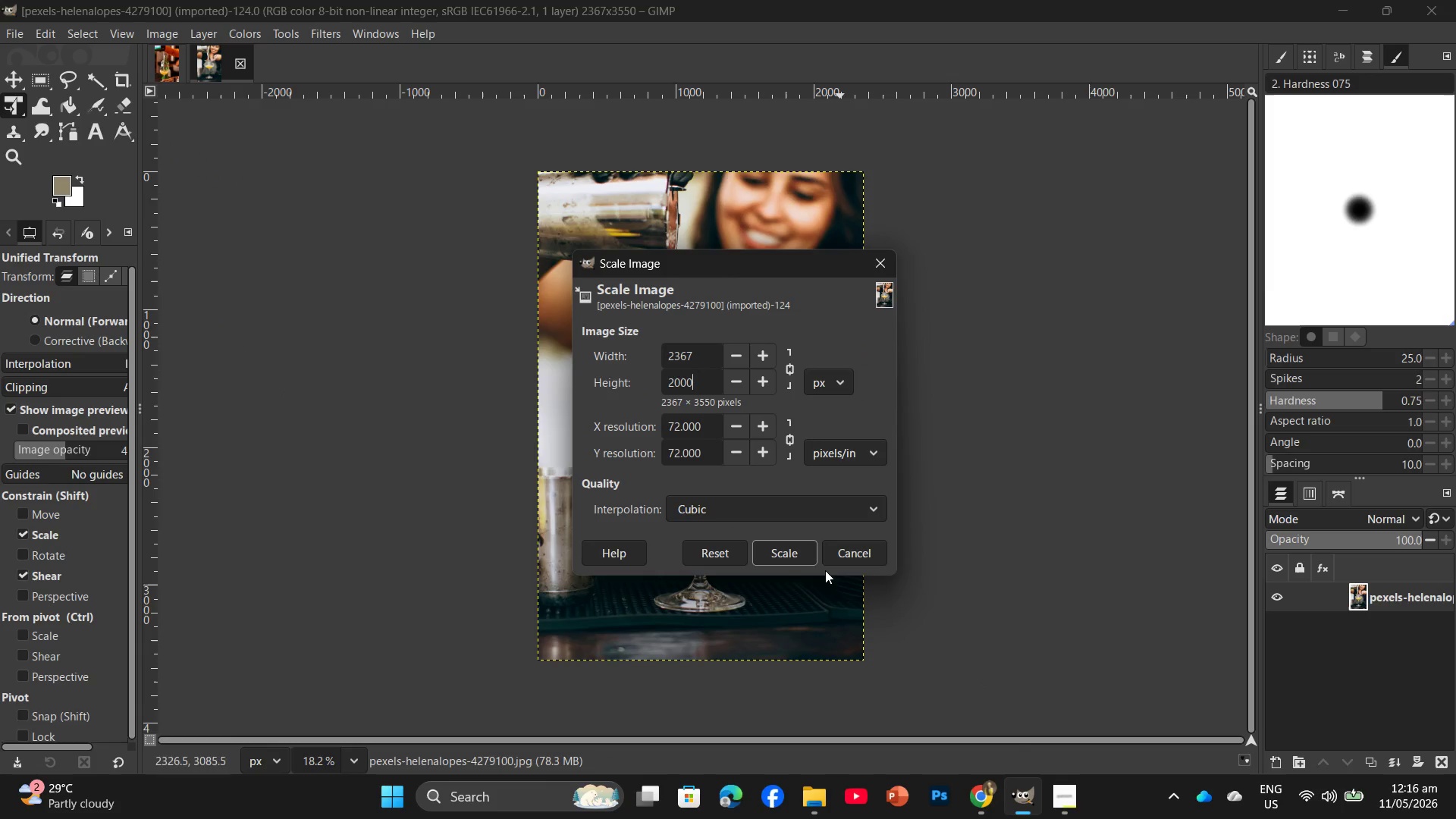 
left_click([786, 544])
 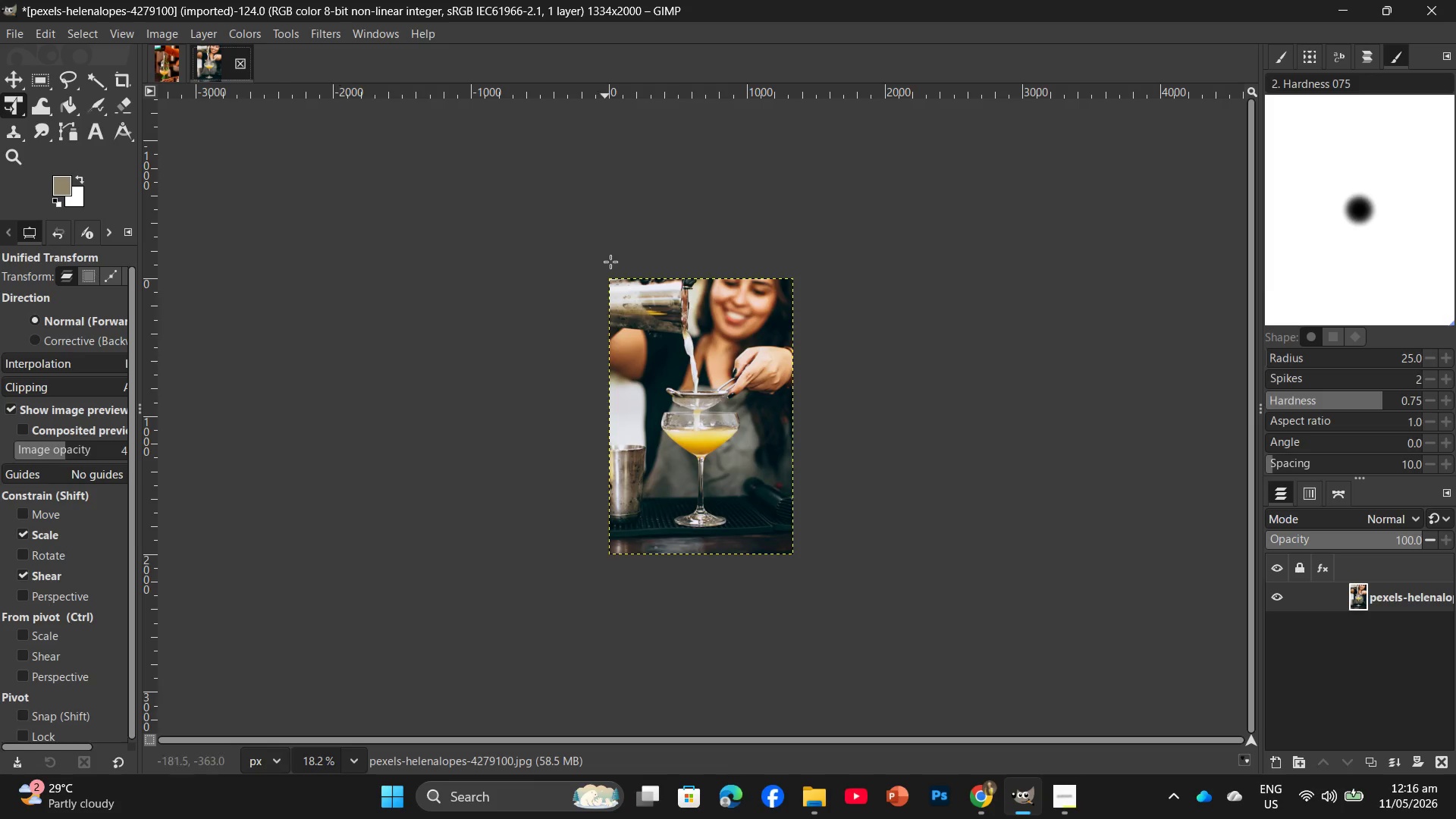 
hold_key(key=ControlLeft, duration=0.67)
scroll: coordinate [705, 416], scroll_direction: up, amount: 7.0
 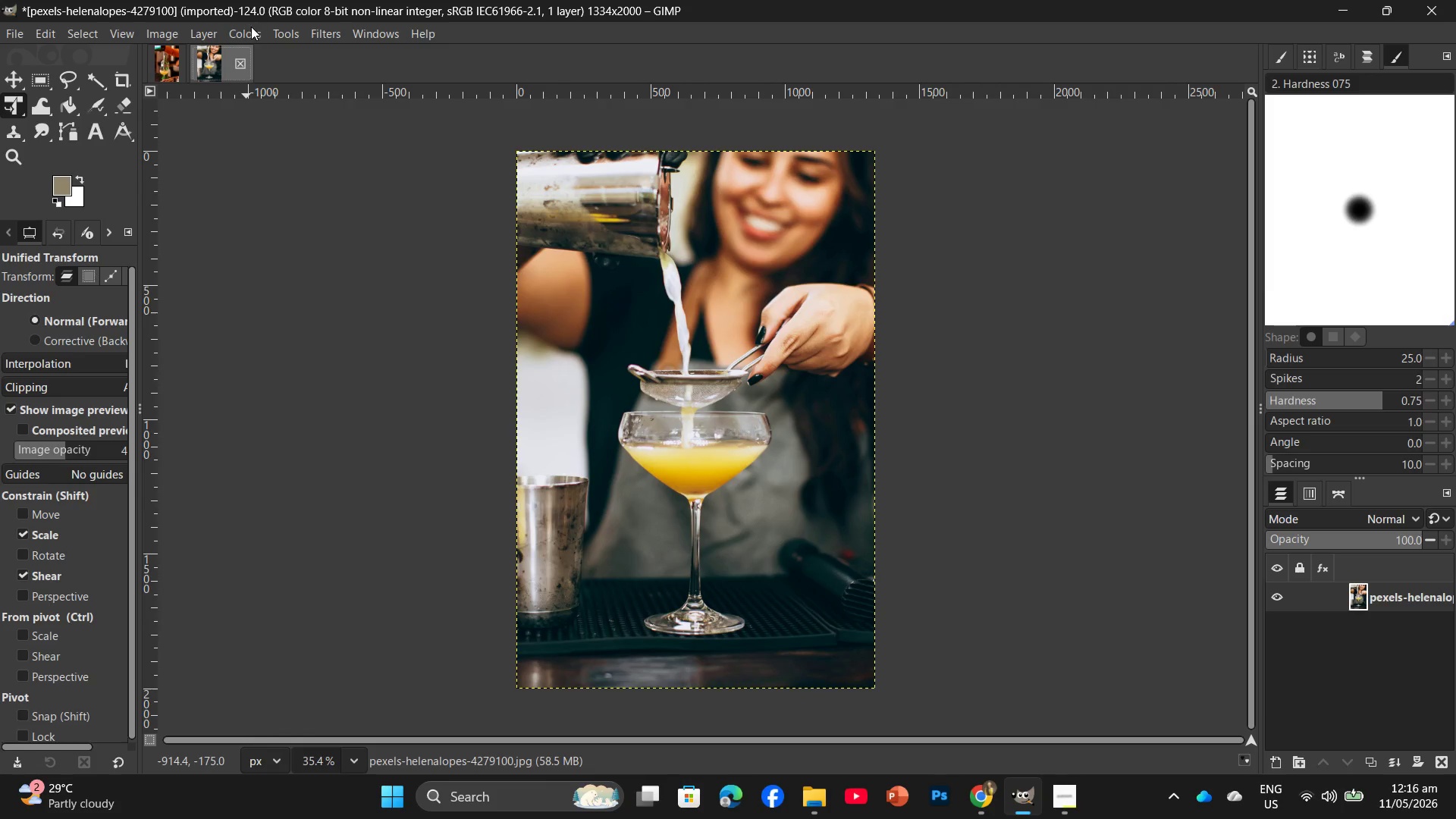 
left_click([240, 29])
 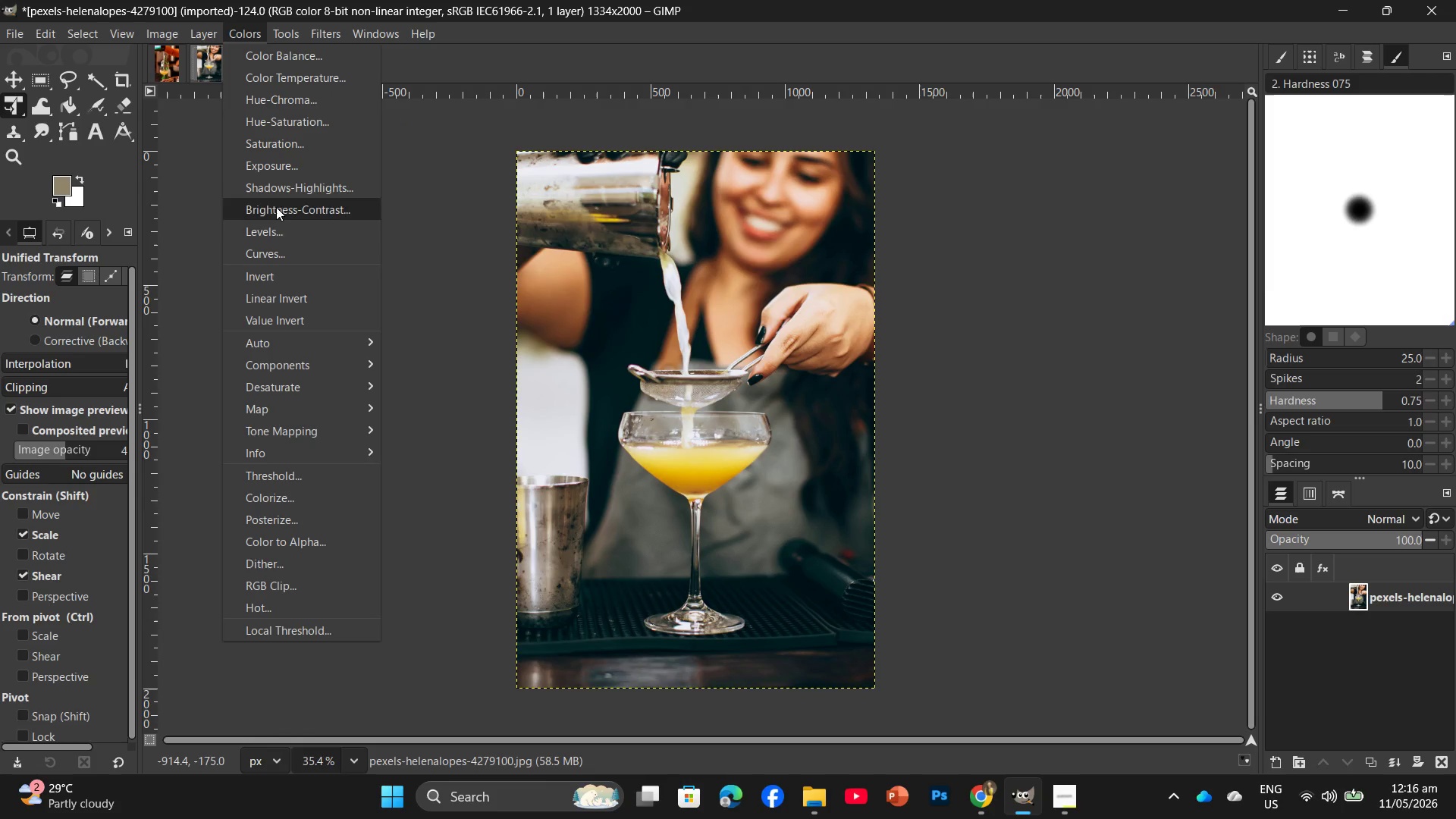 
left_click([284, 234])
 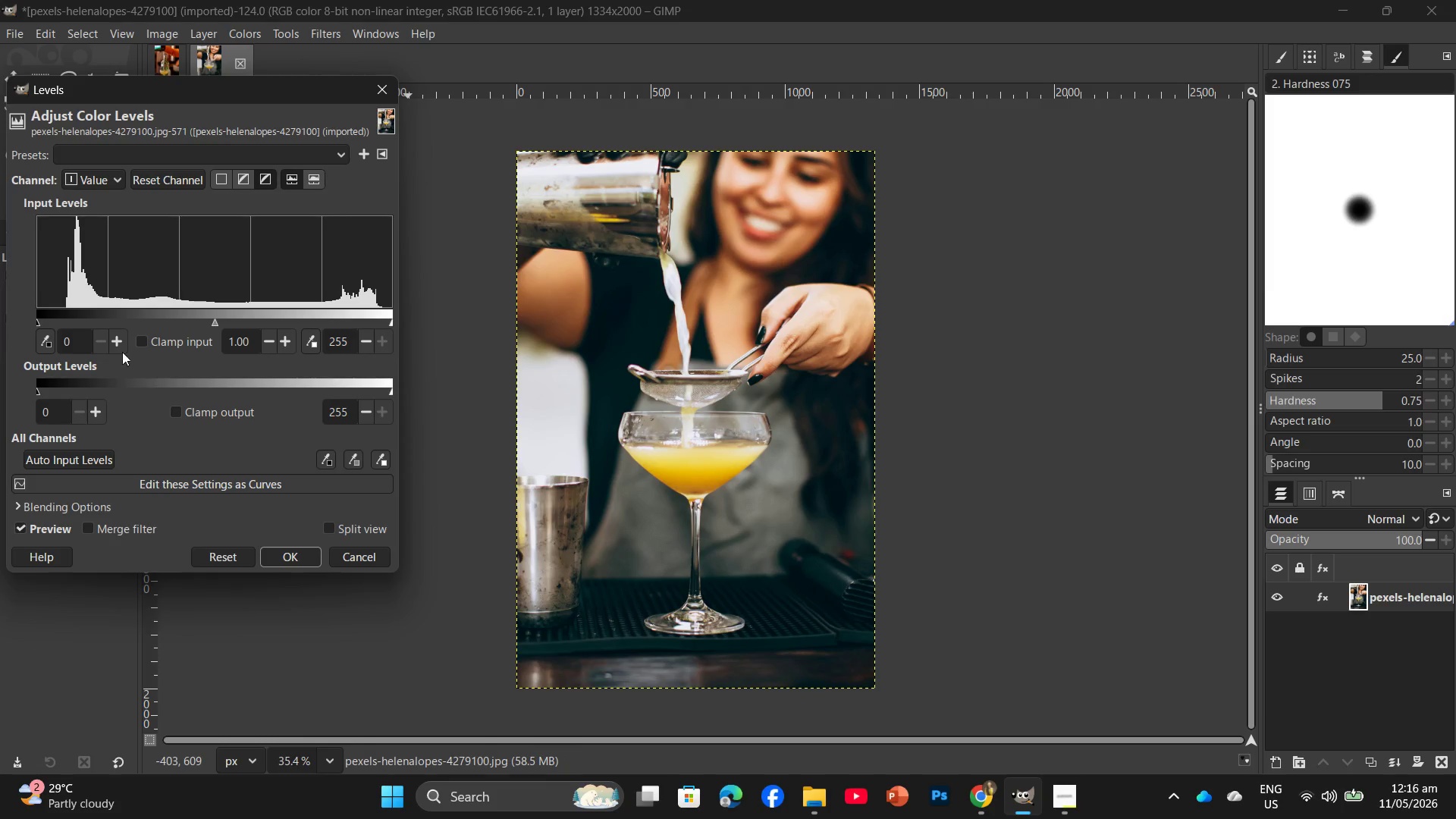 
double_click([120, 349])
 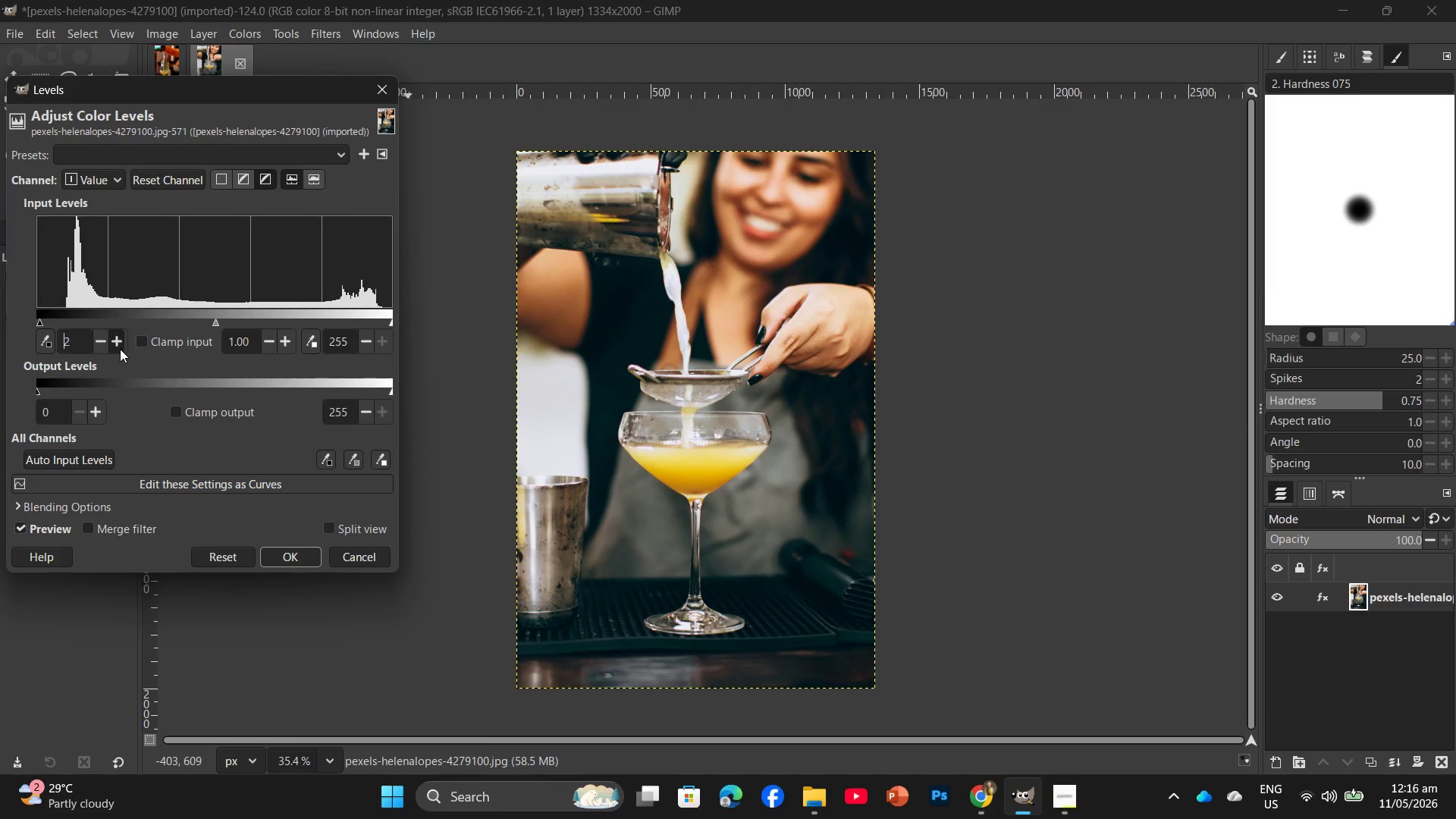 
triple_click([120, 349])
 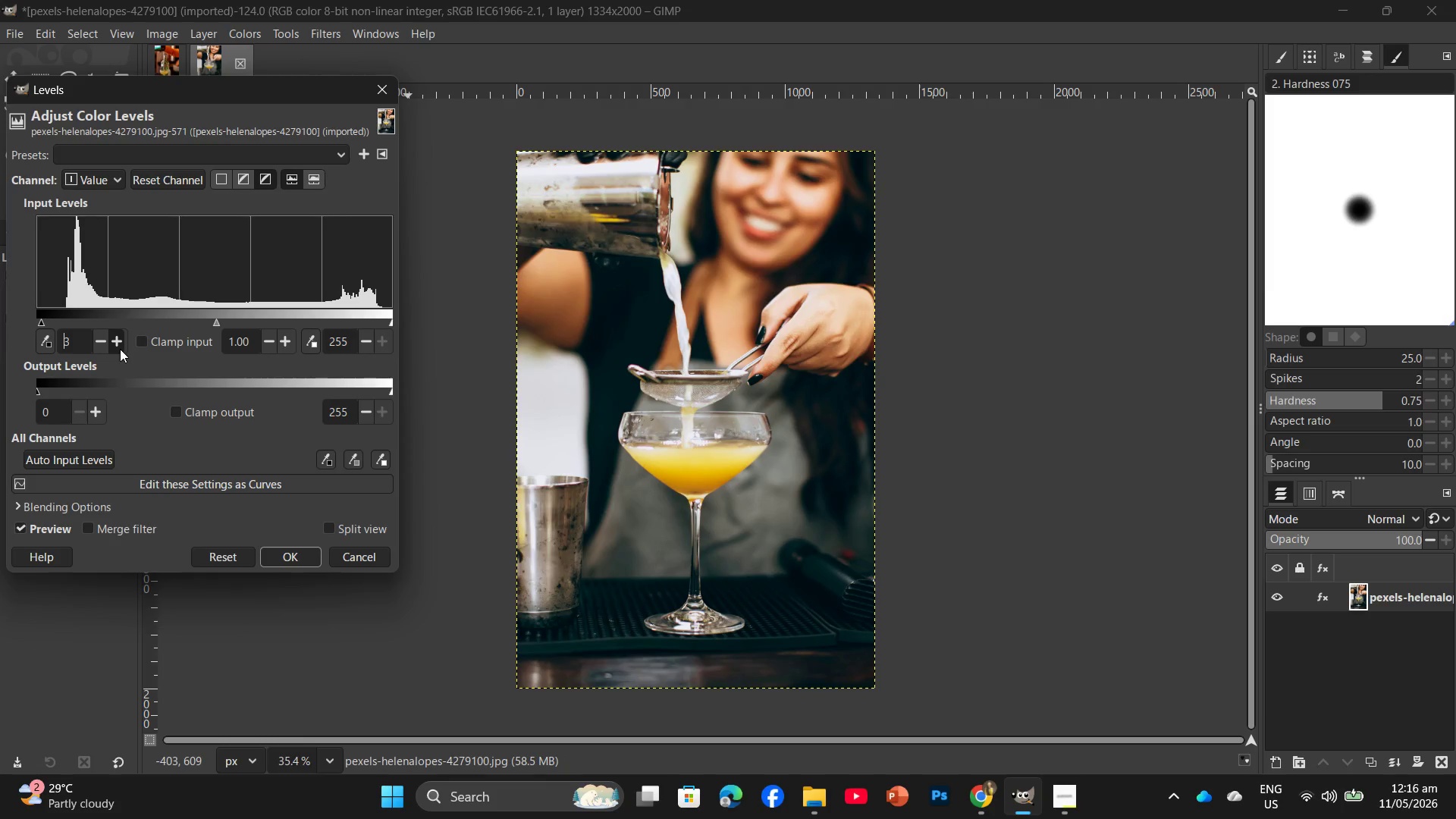 
triple_click([120, 349])
 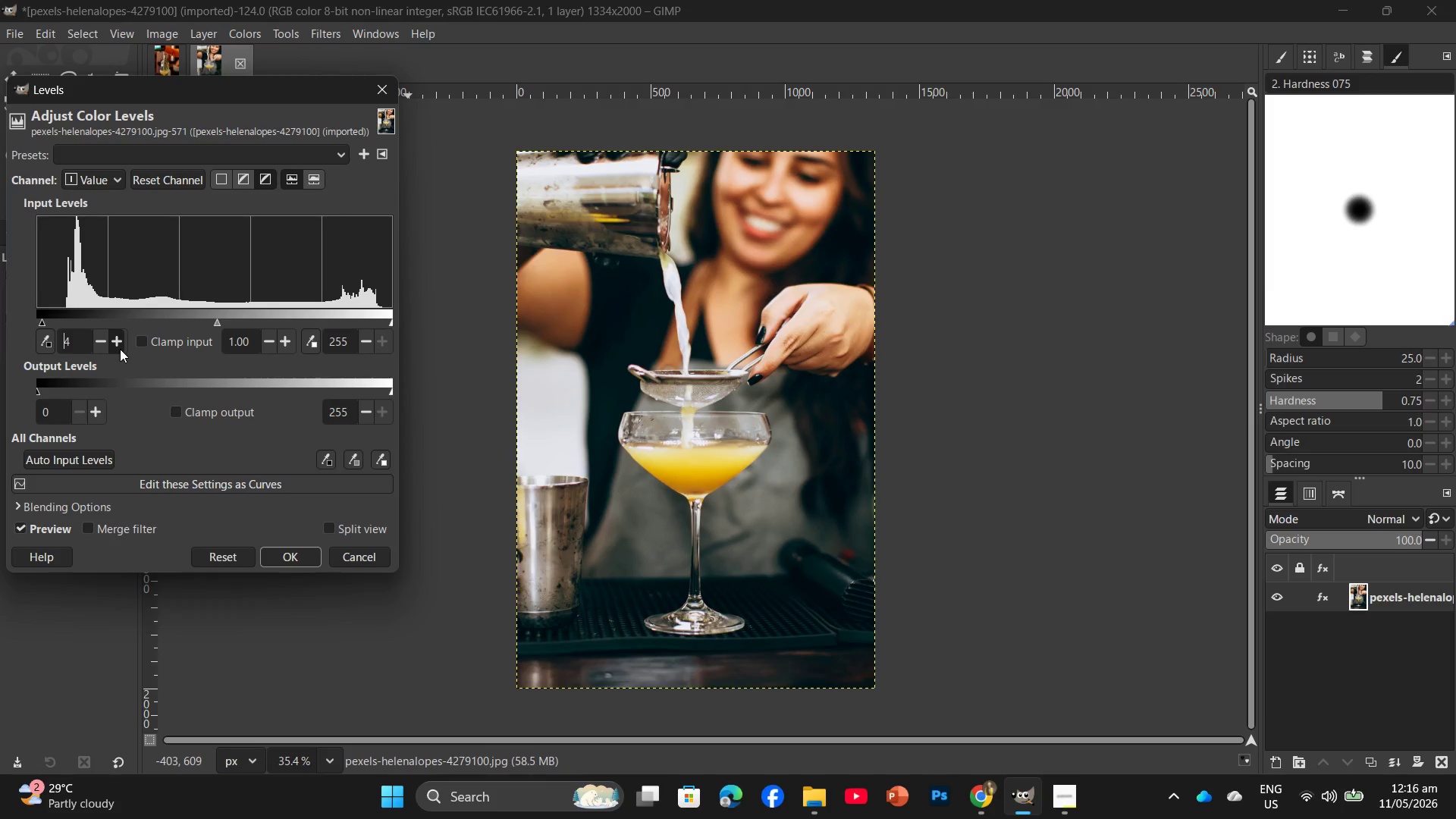 
triple_click([120, 349])
 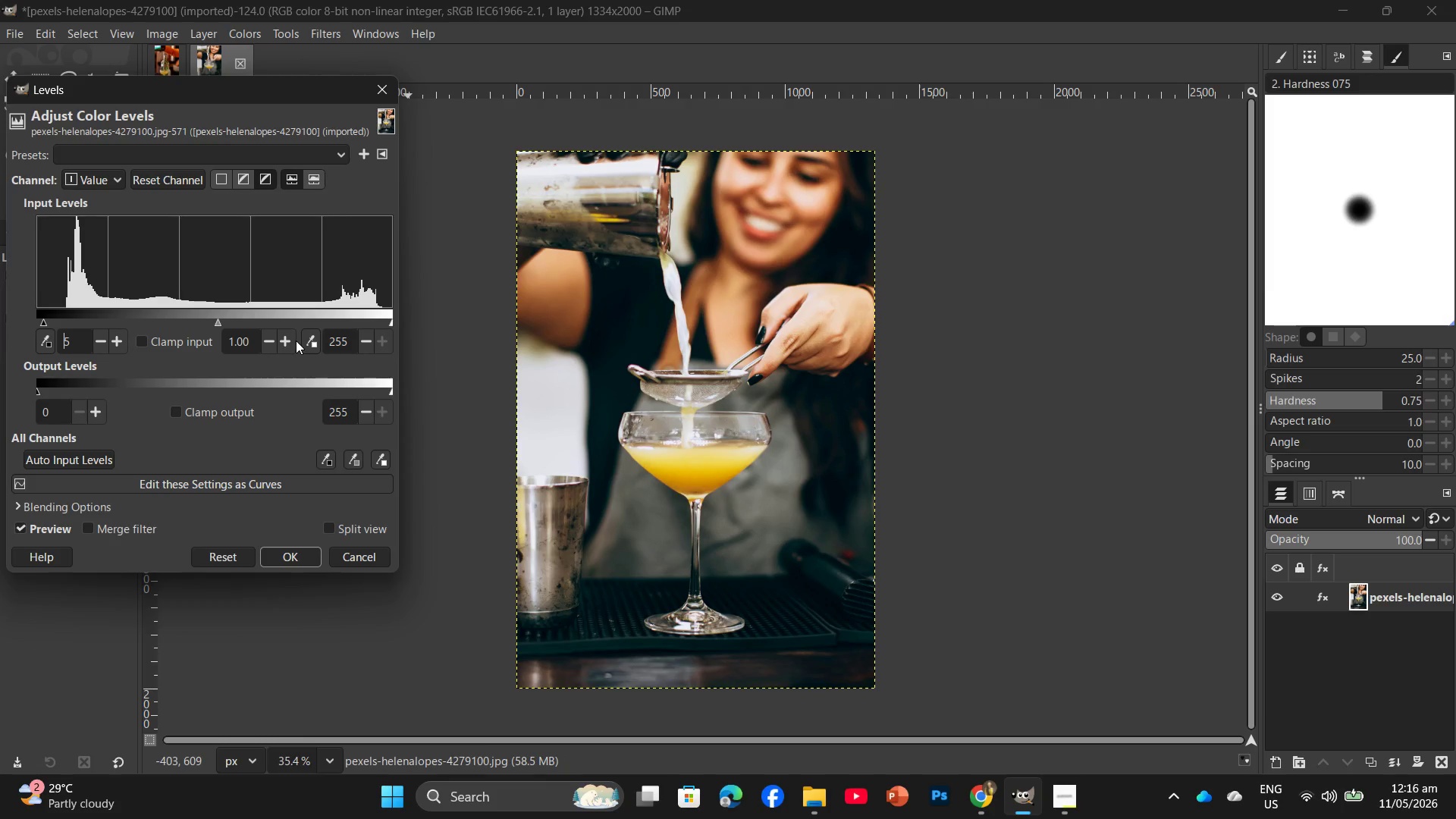 
double_click([296, 340])
 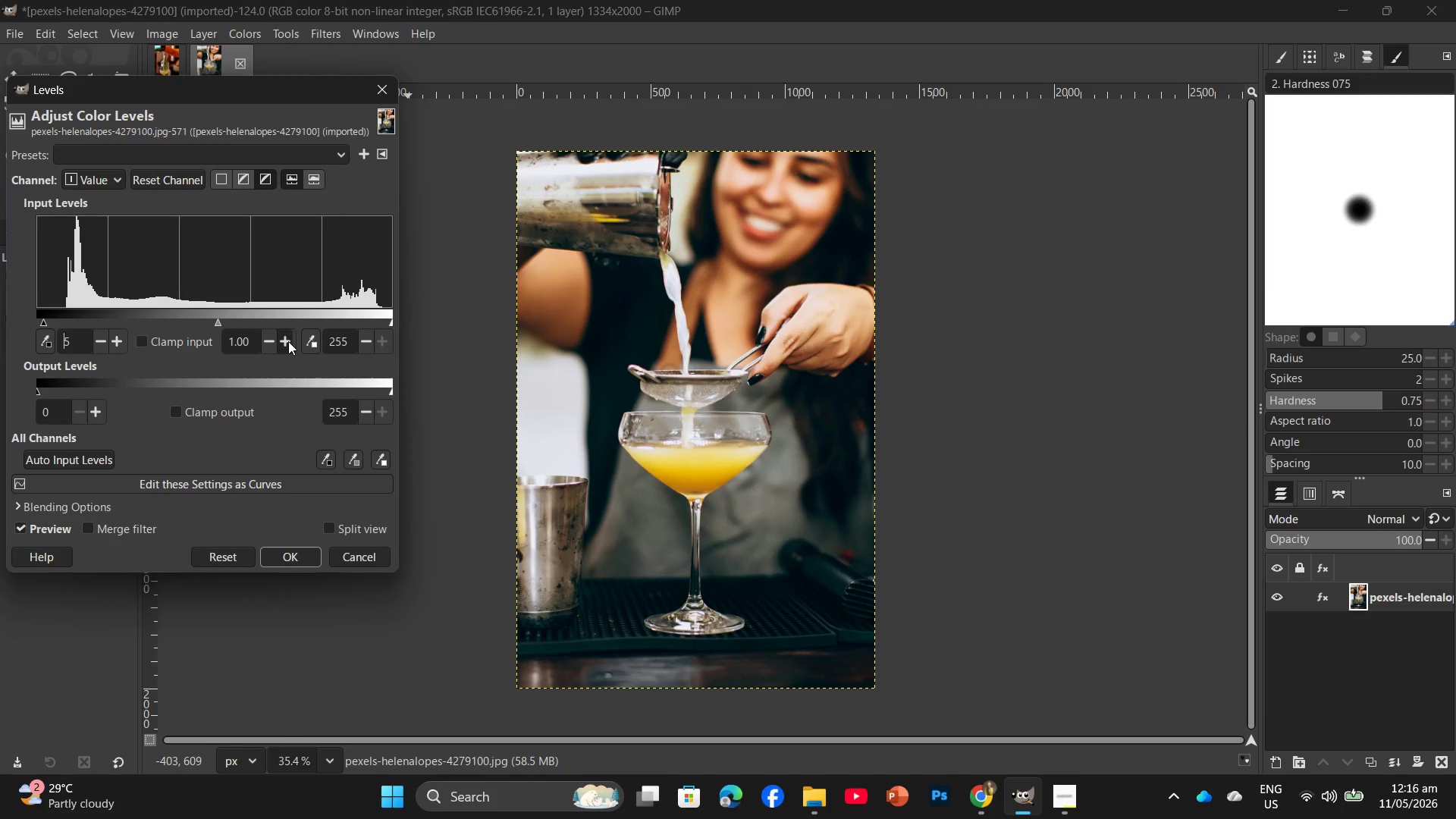 
triple_click([288, 341])
 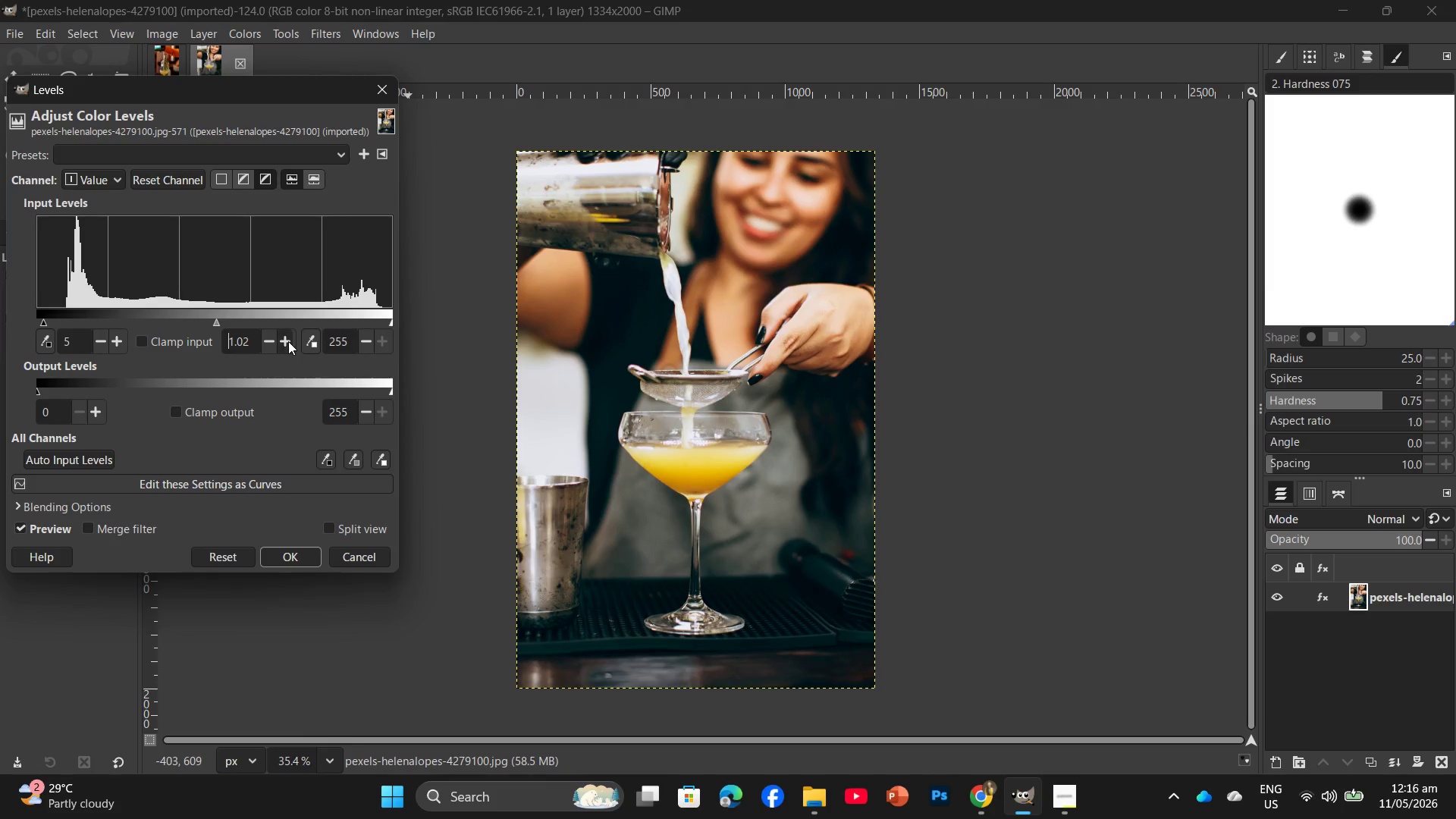 
triple_click([288, 341])
 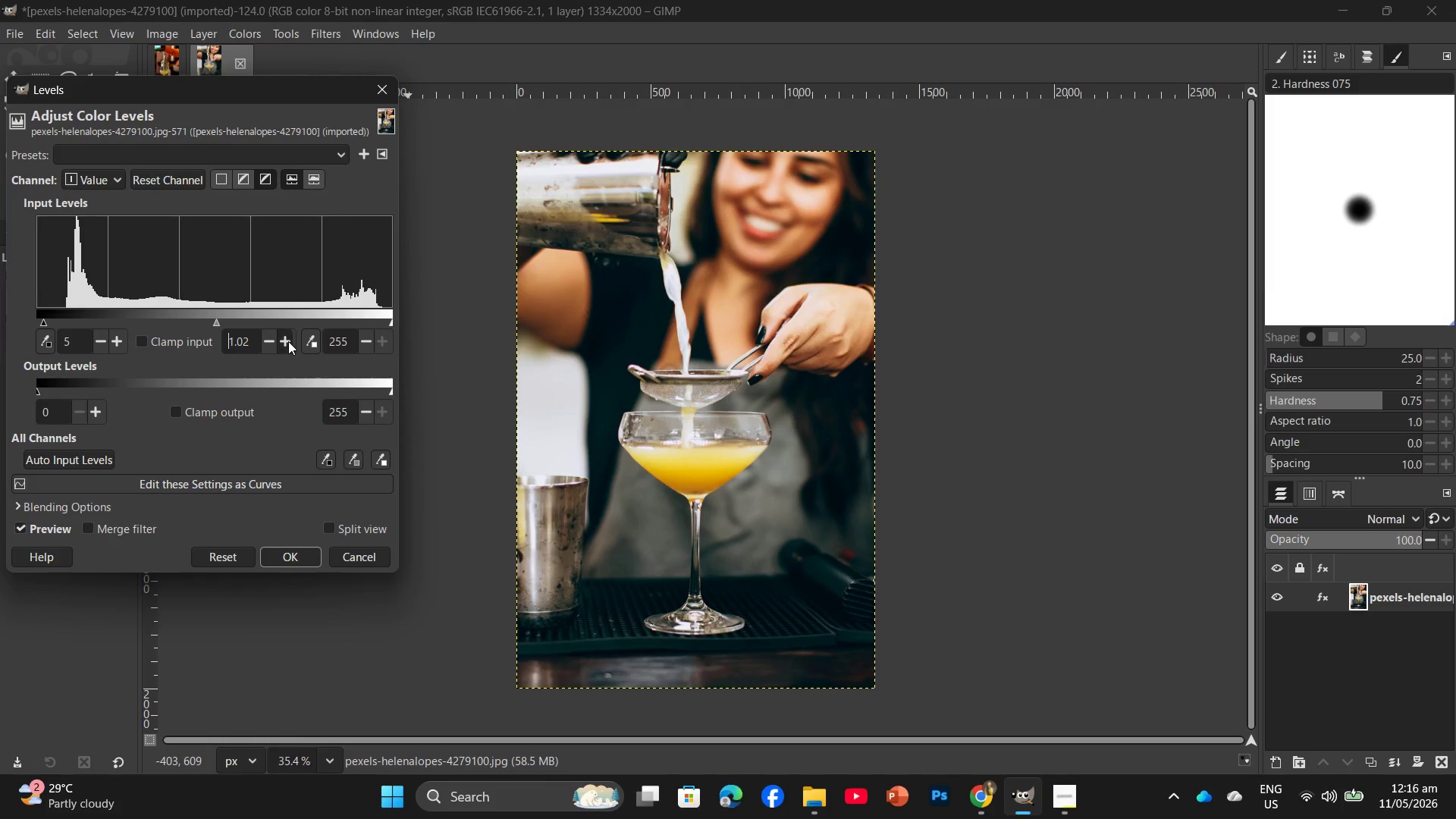 
triple_click([288, 341])
 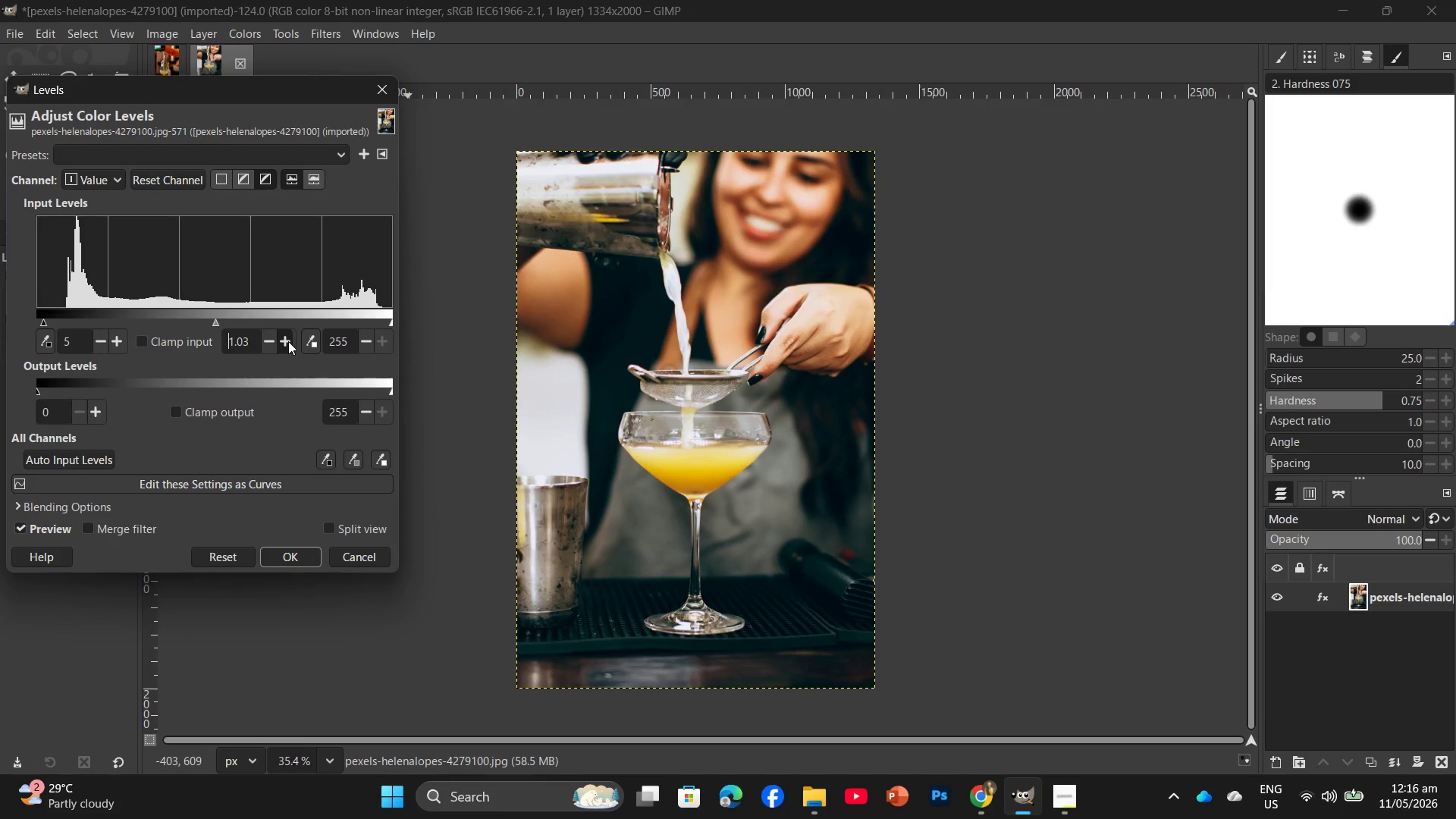 
triple_click([288, 341])
 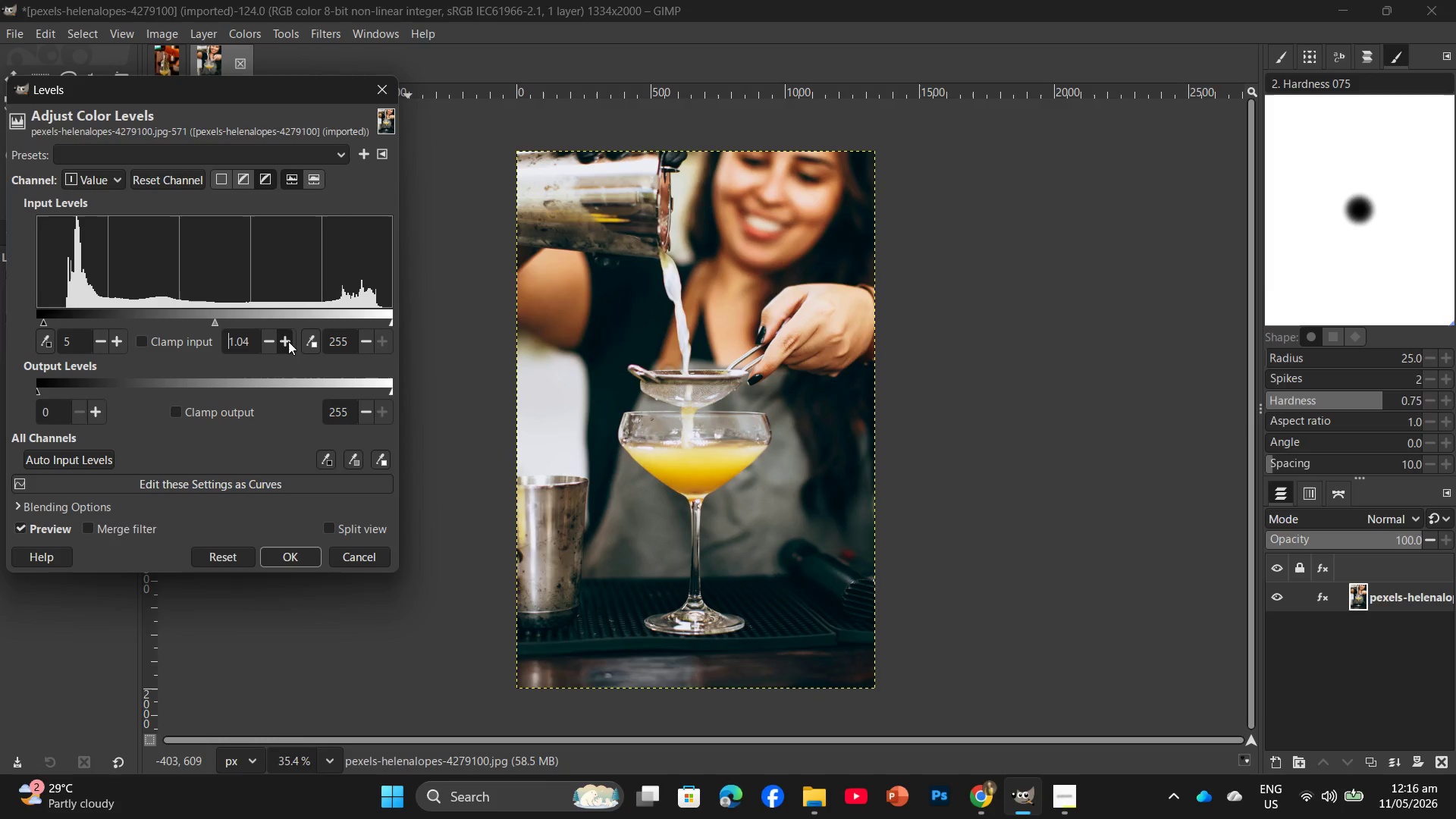 
triple_click([288, 341])
 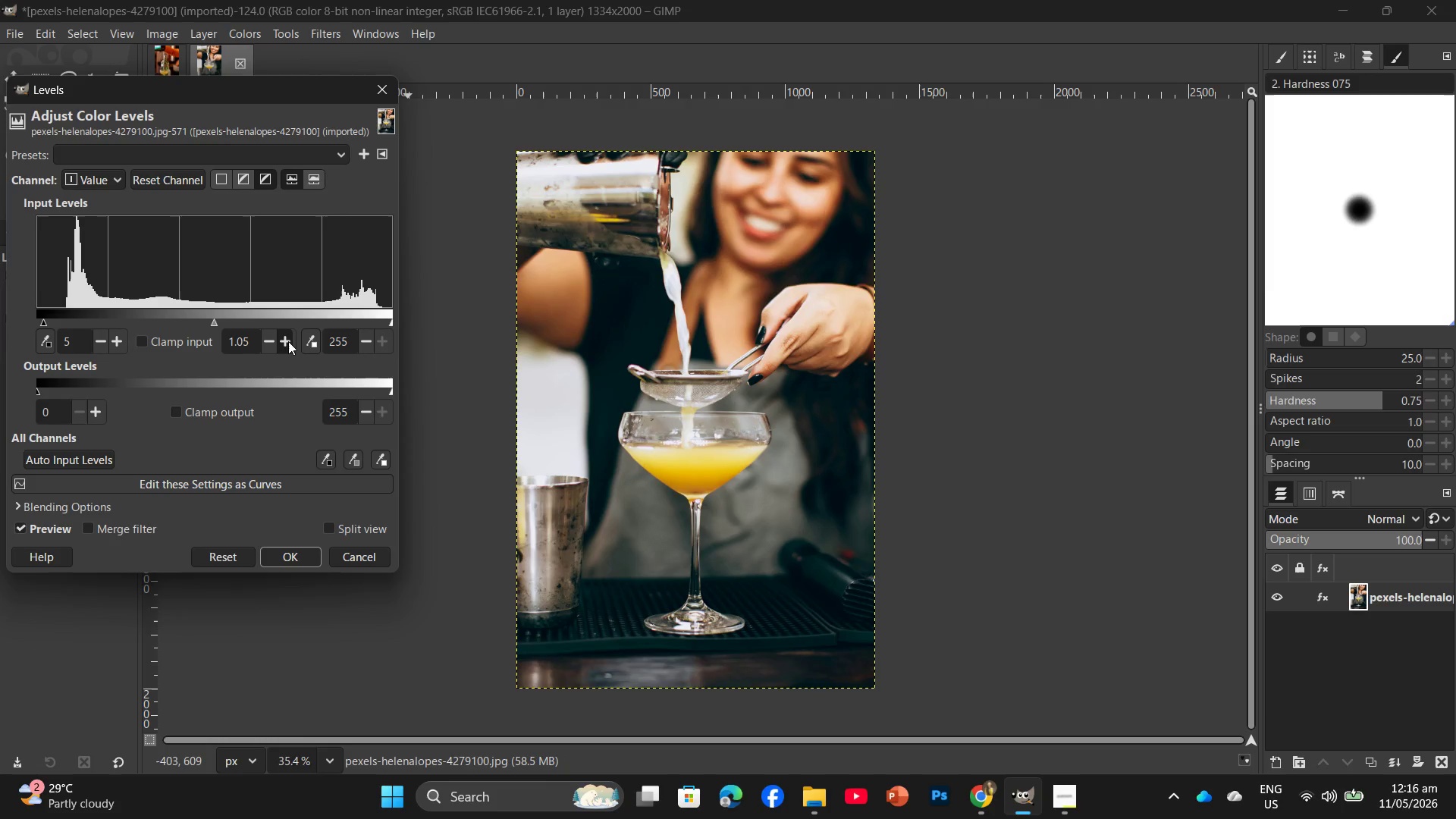 
triple_click([288, 341])
 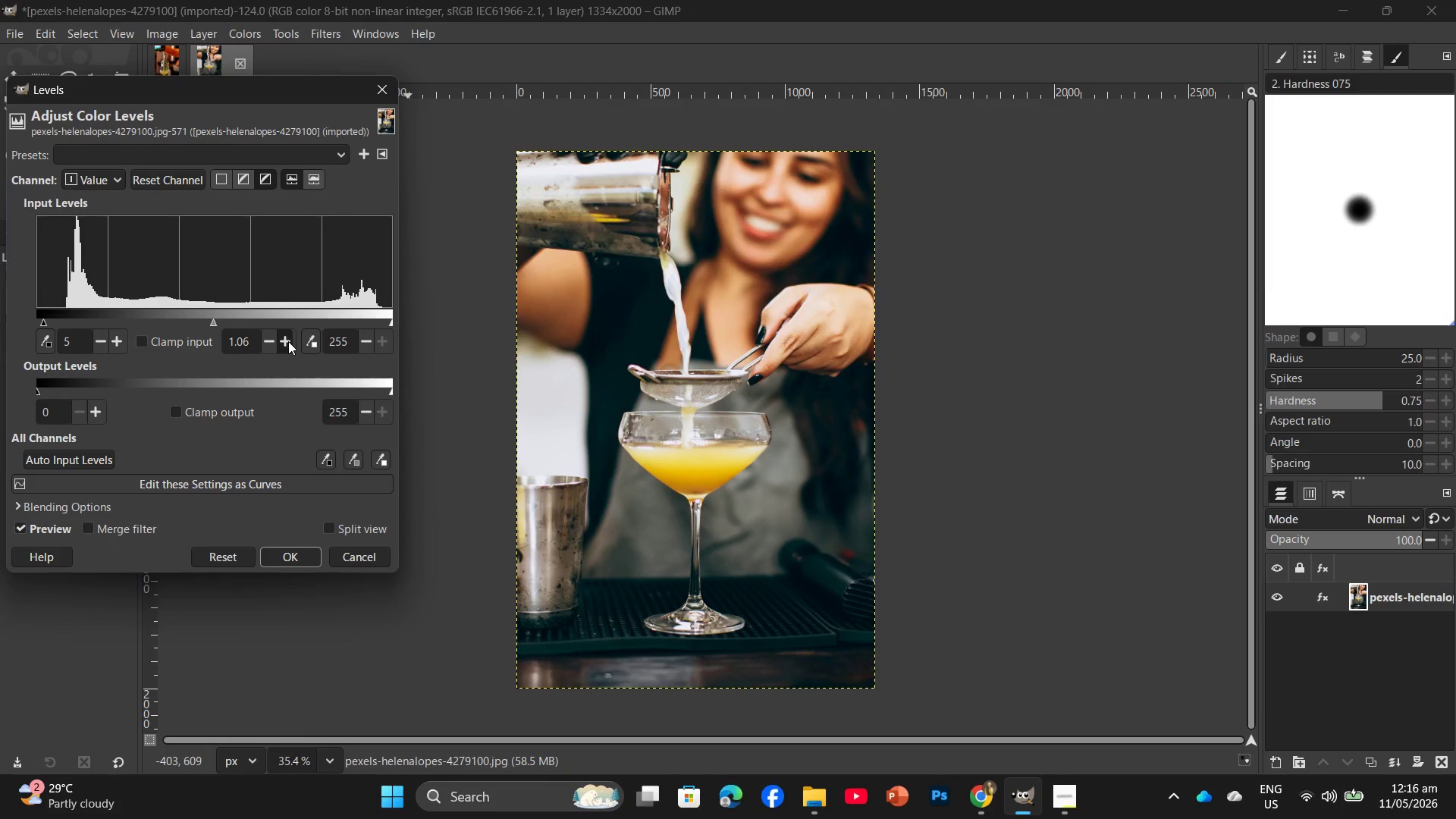 
triple_click([288, 341])
 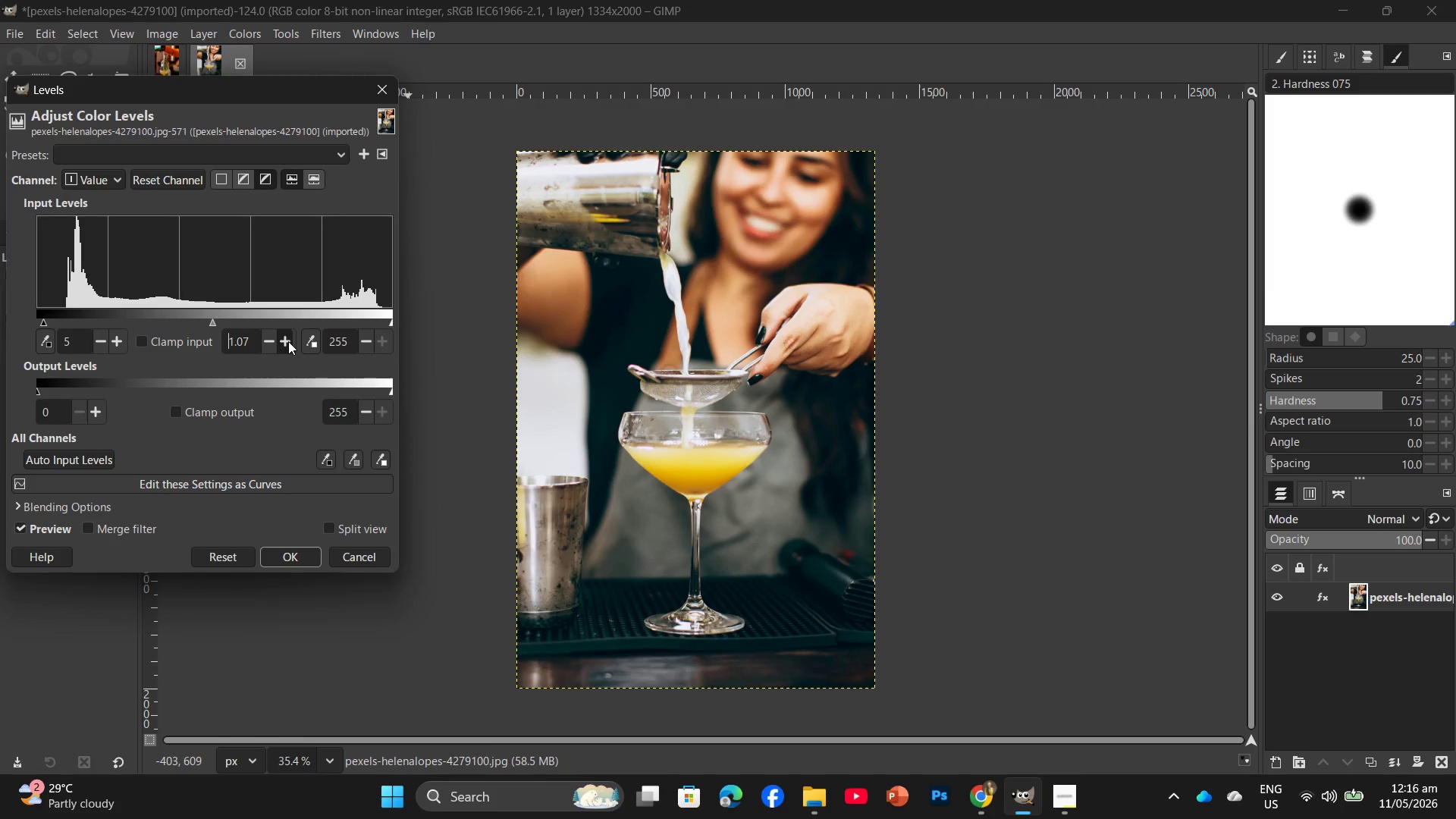 
triple_click([288, 341])
 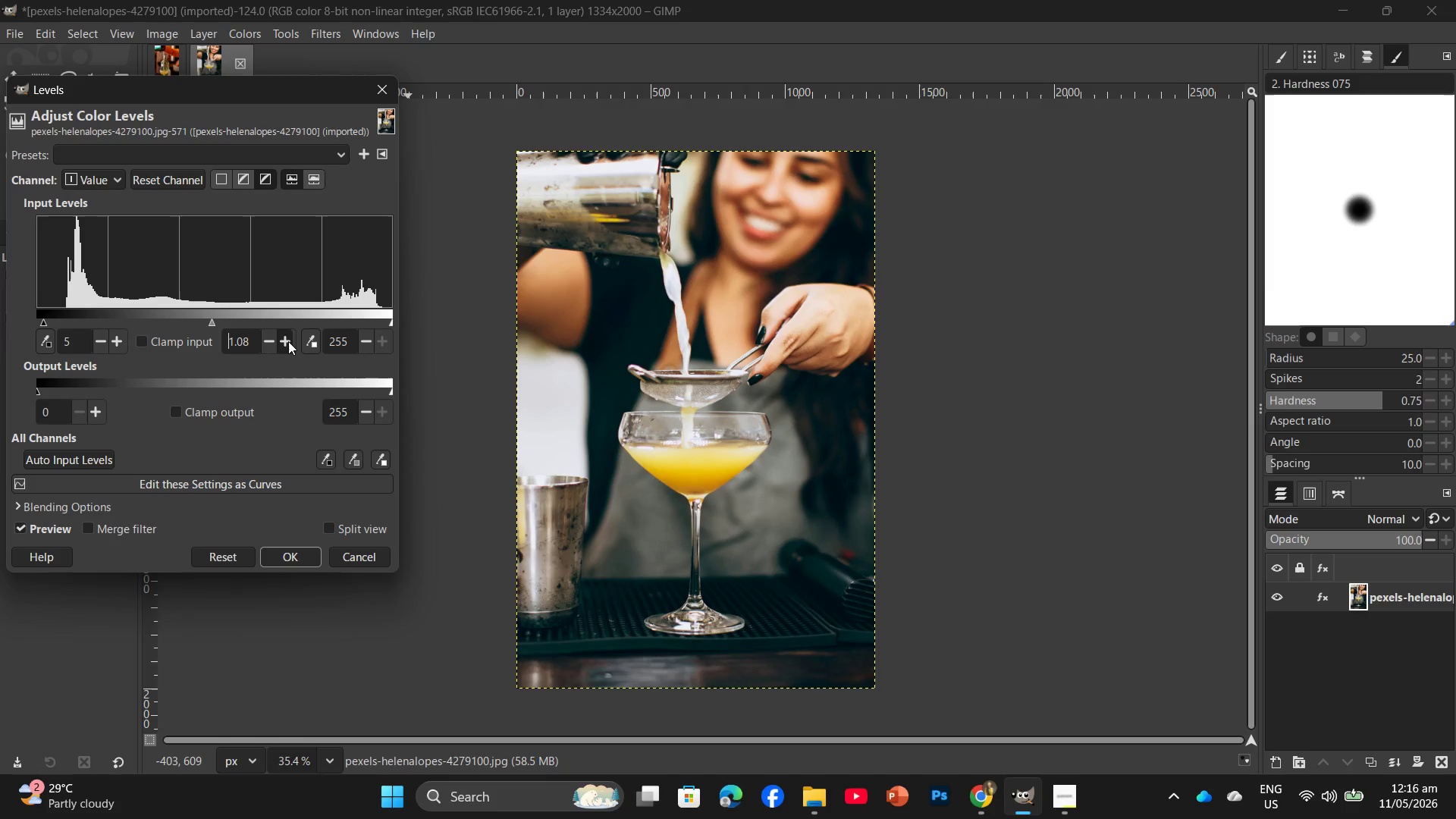 
triple_click([288, 341])
 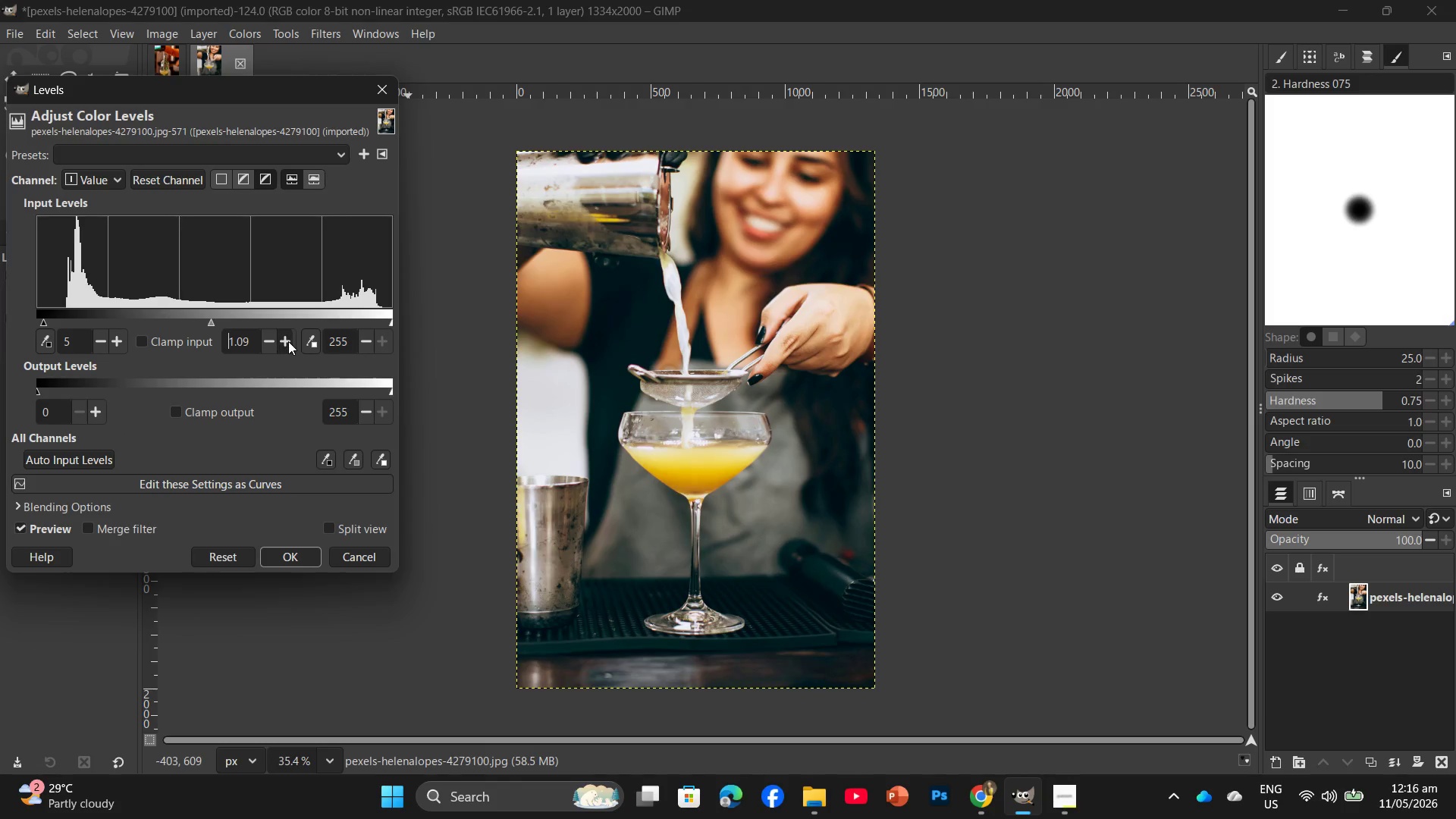 
triple_click([288, 341])
 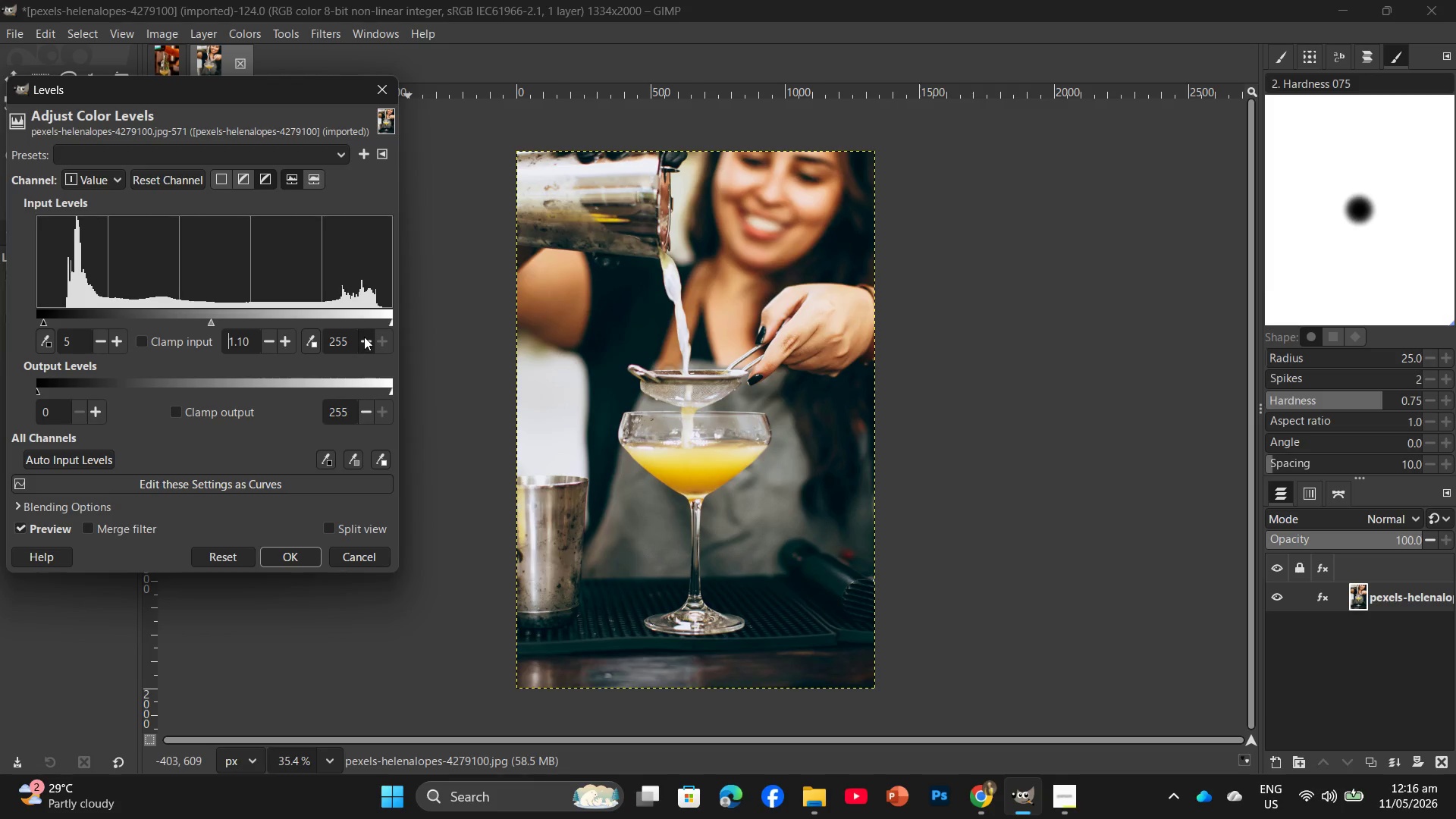 
double_click([364, 337])
 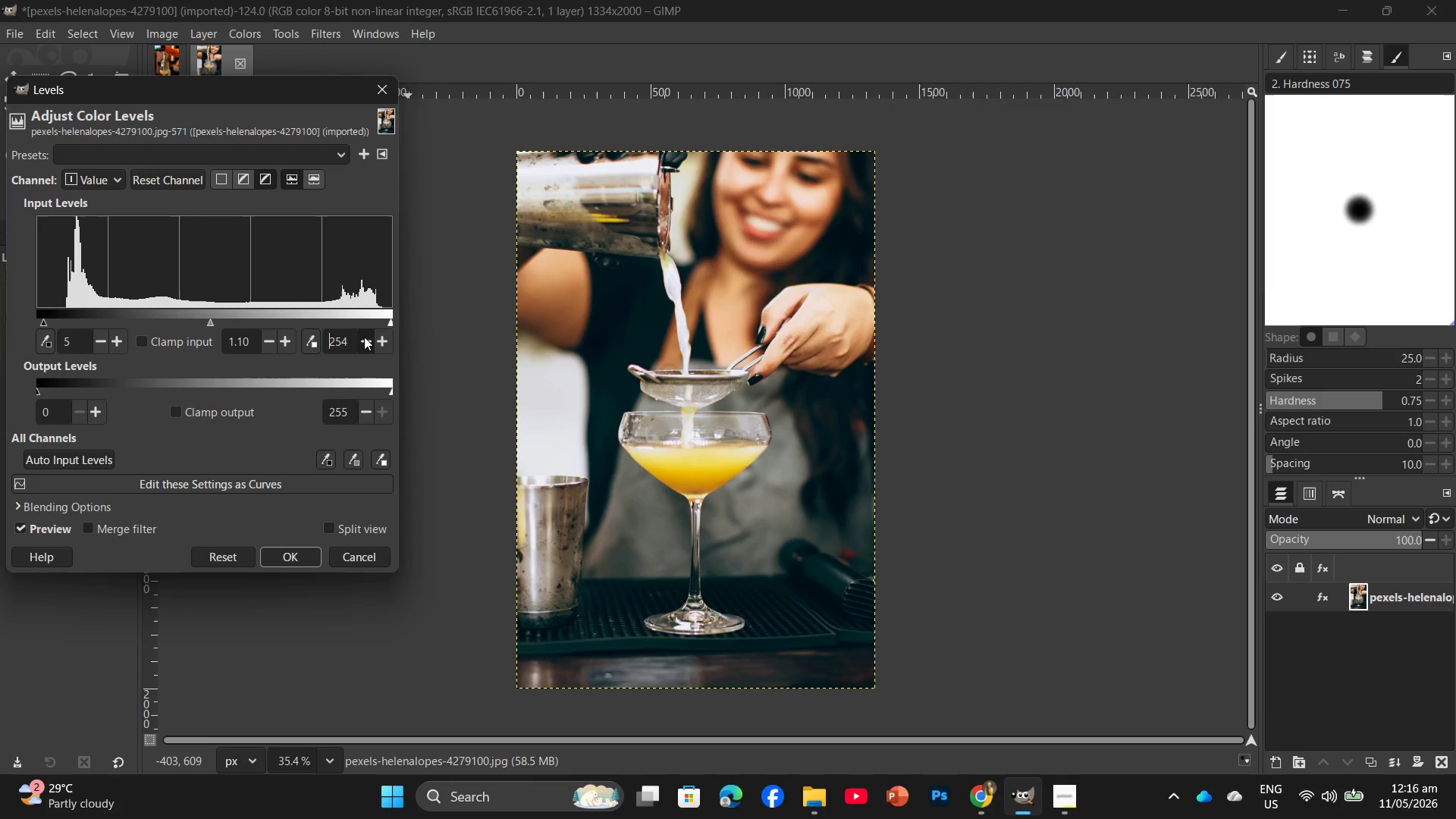 
triple_click([364, 337])
 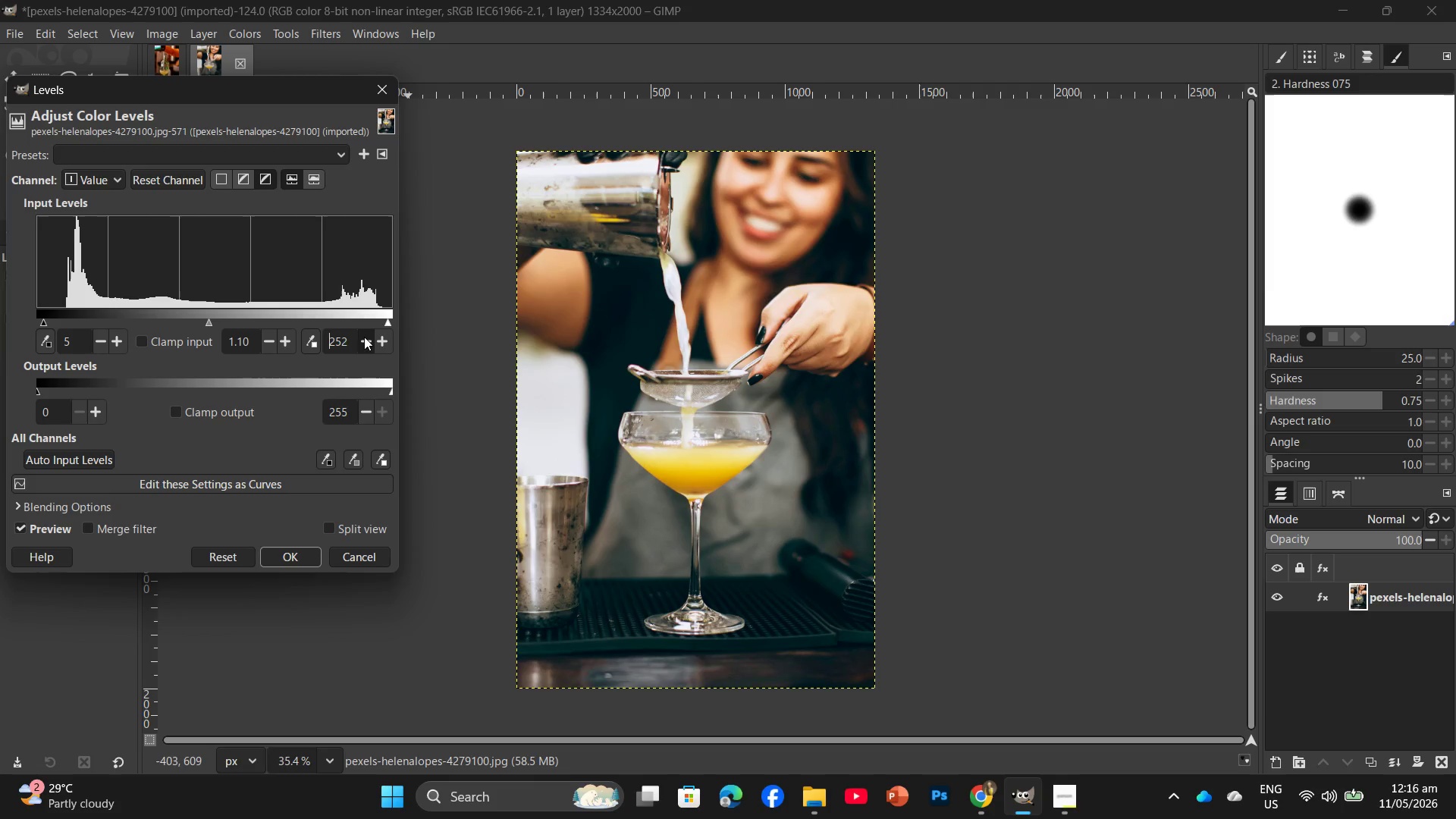 
triple_click([364, 337])
 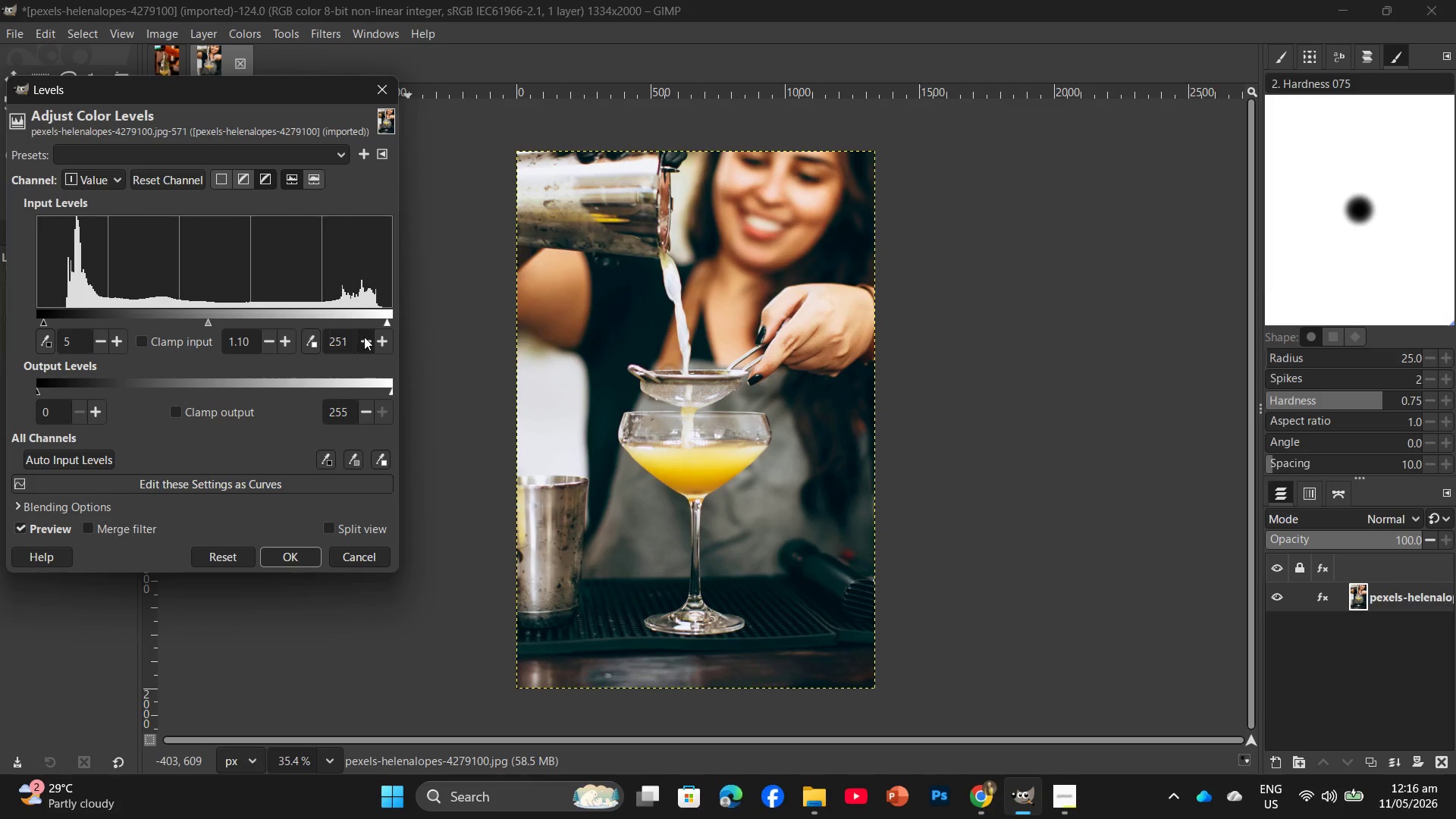 
triple_click([364, 337])
 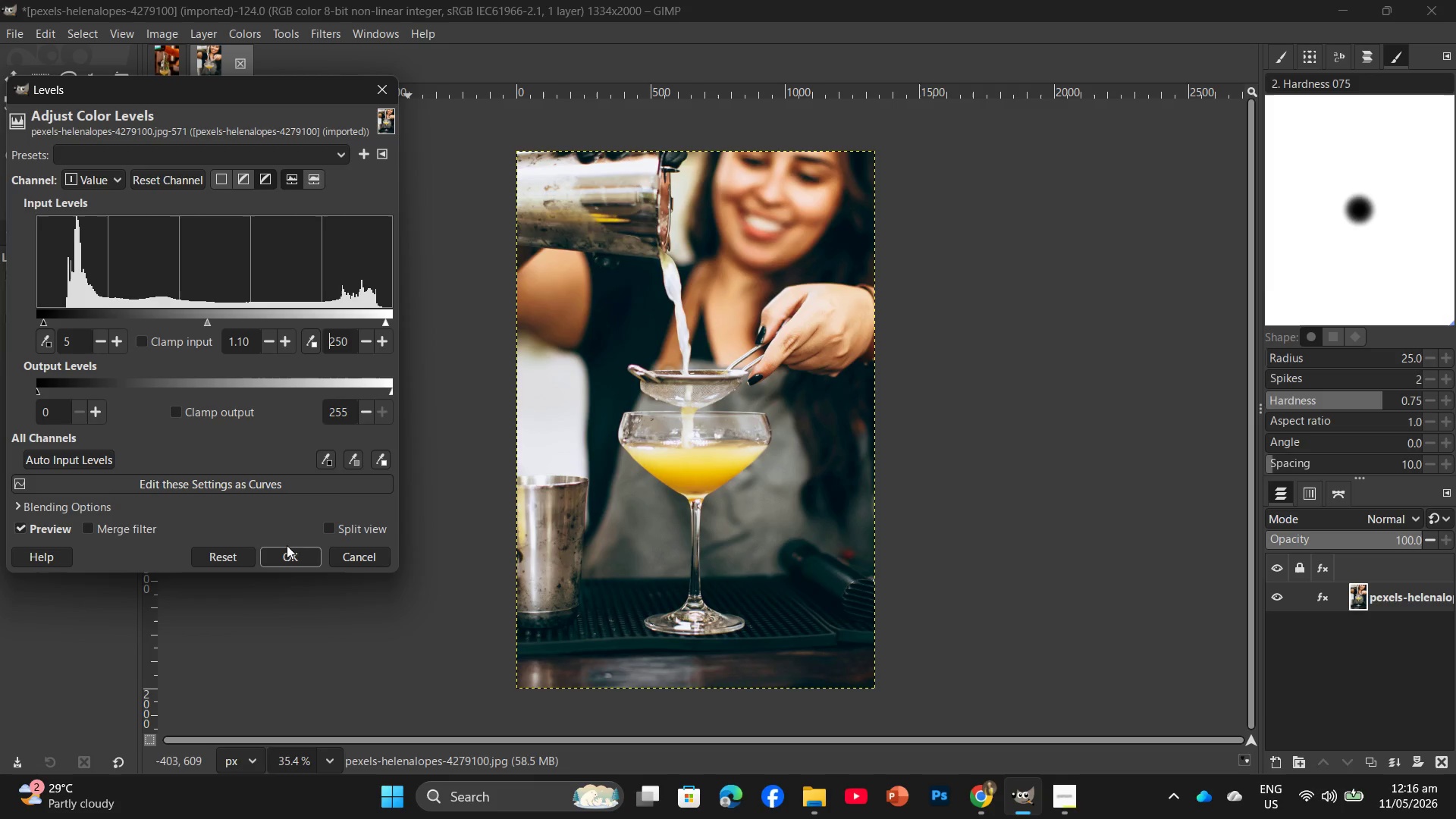 
left_click([284, 557])
 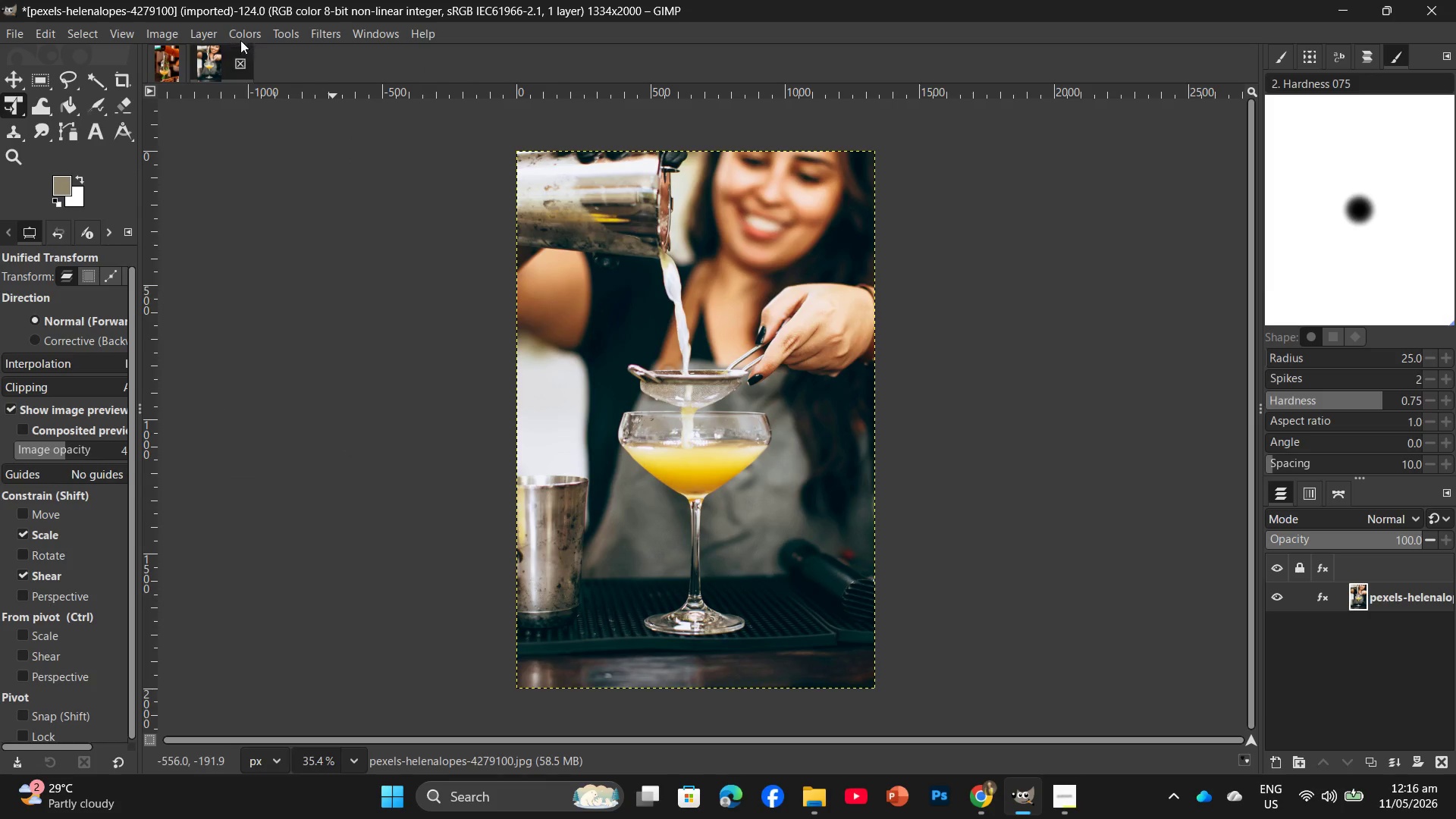 
left_click([234, 35])
 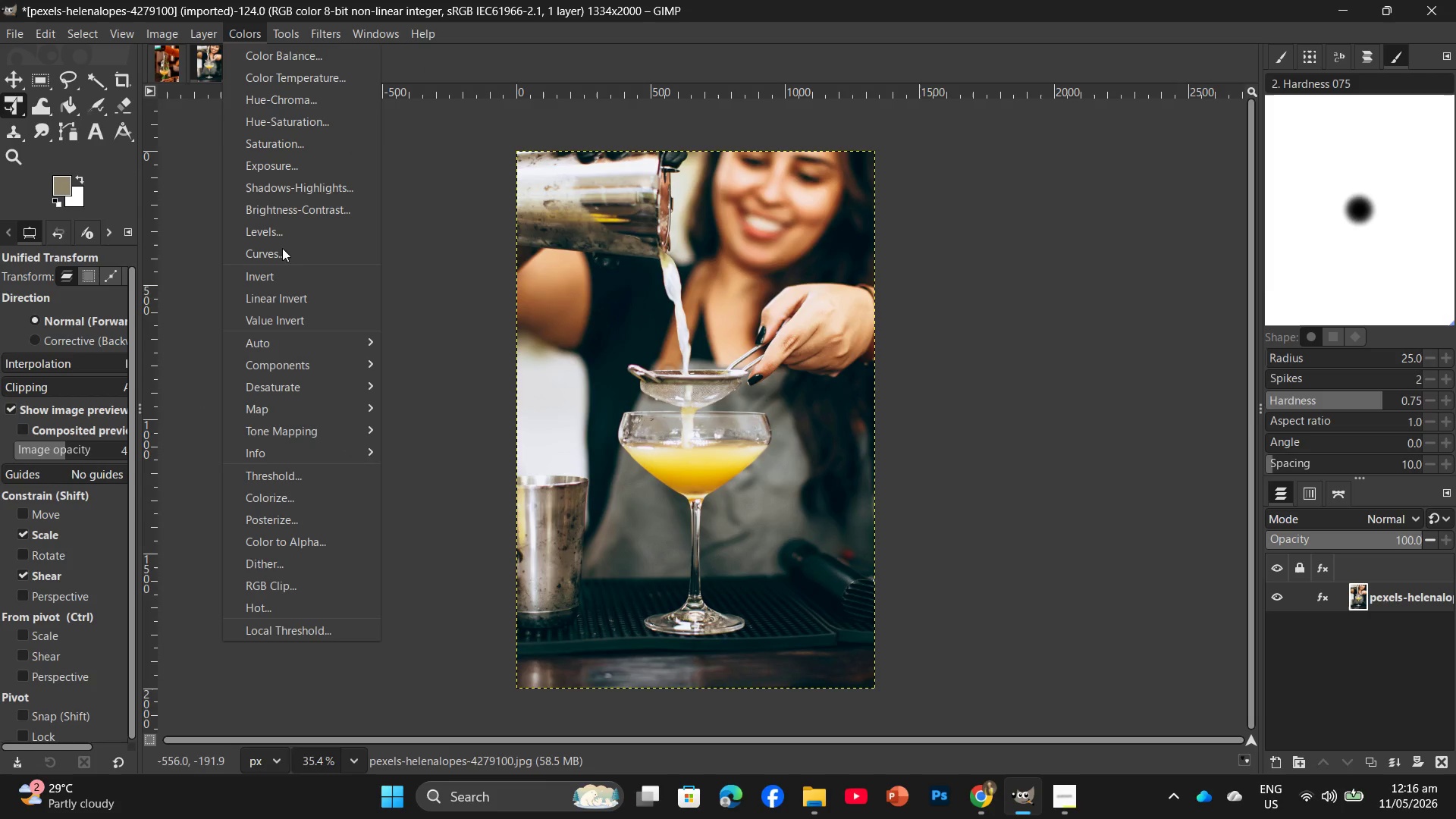 
left_click([282, 248])
 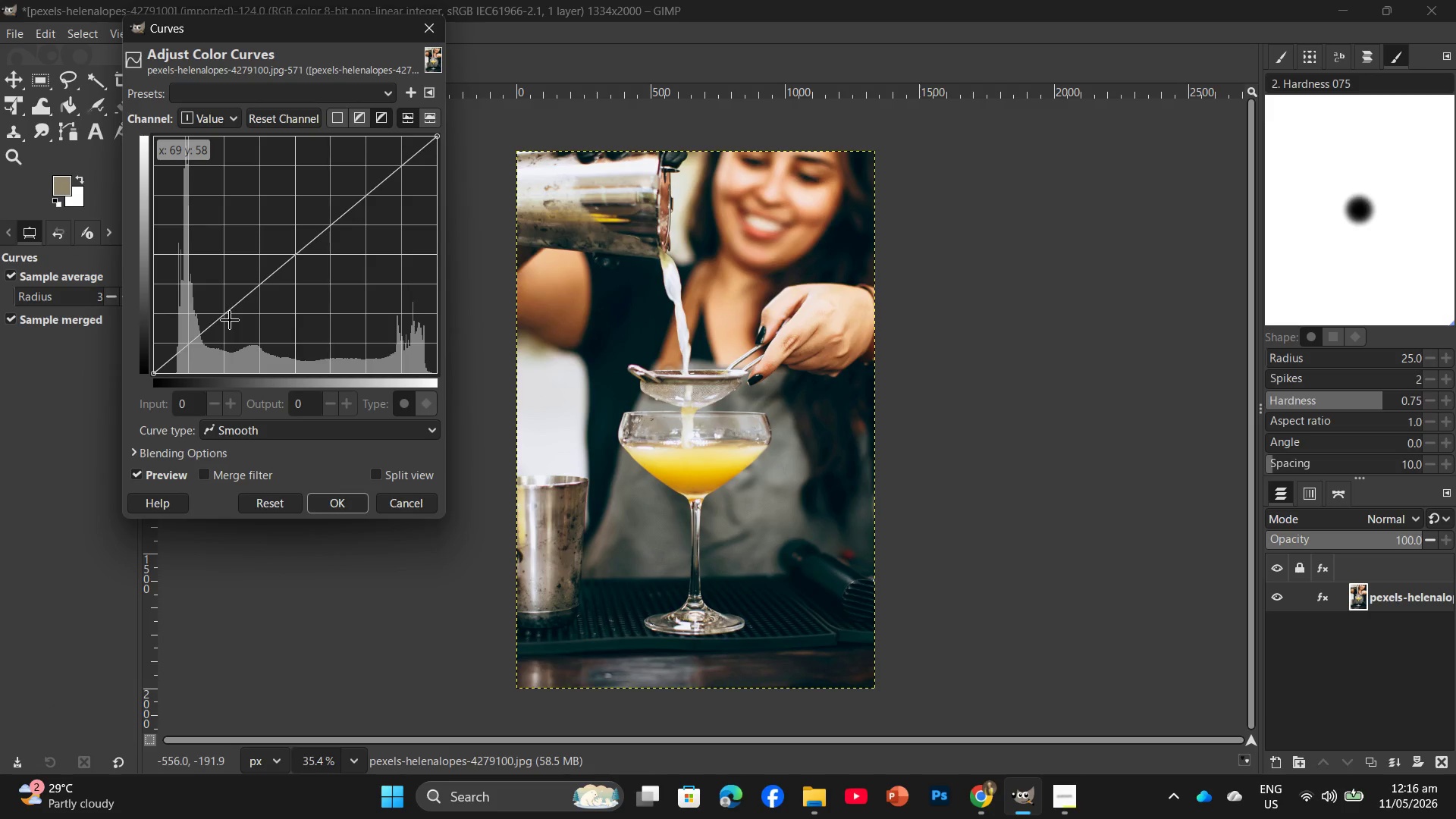 
left_click([229, 318])
 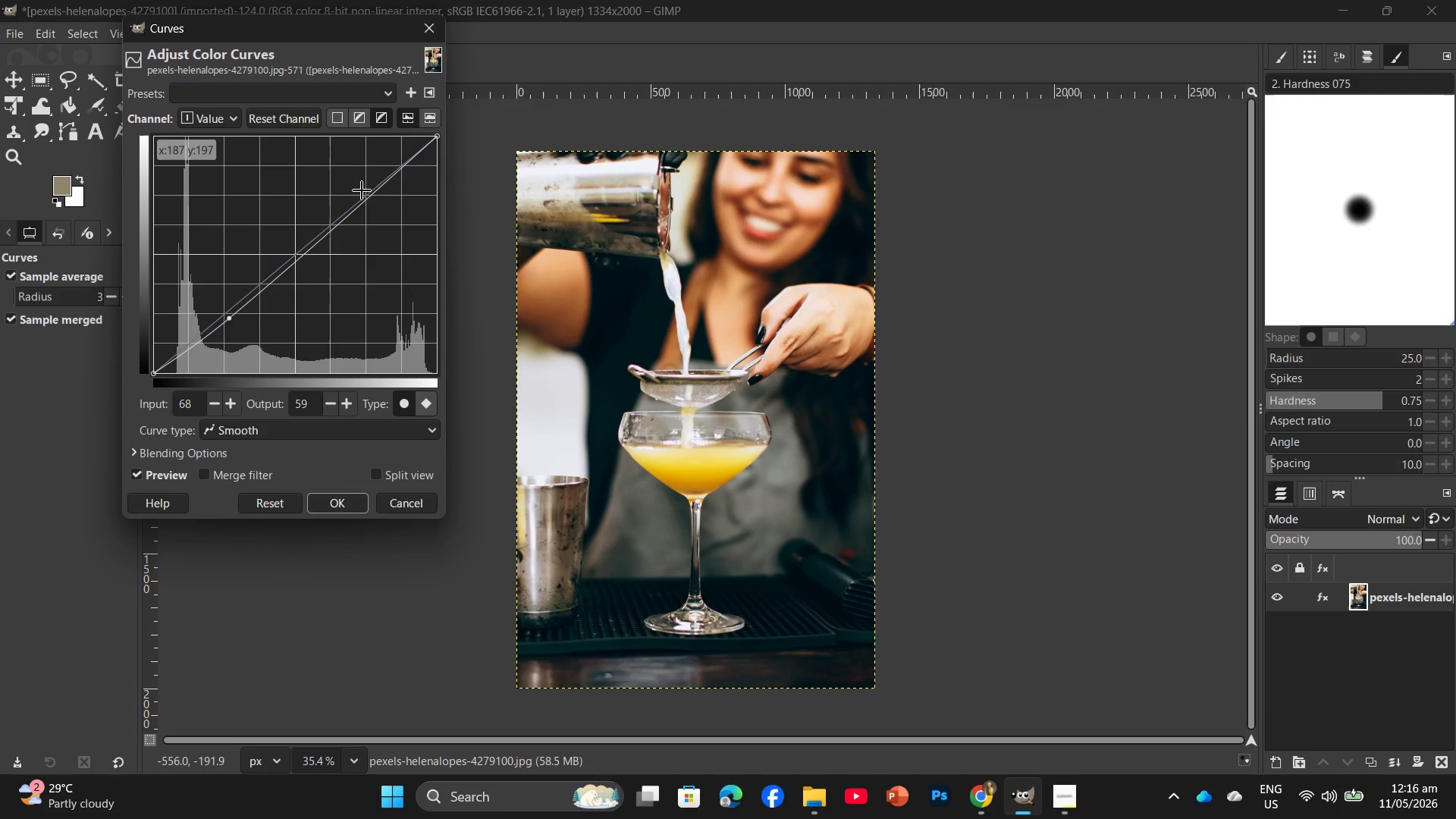 
left_click([363, 192])
 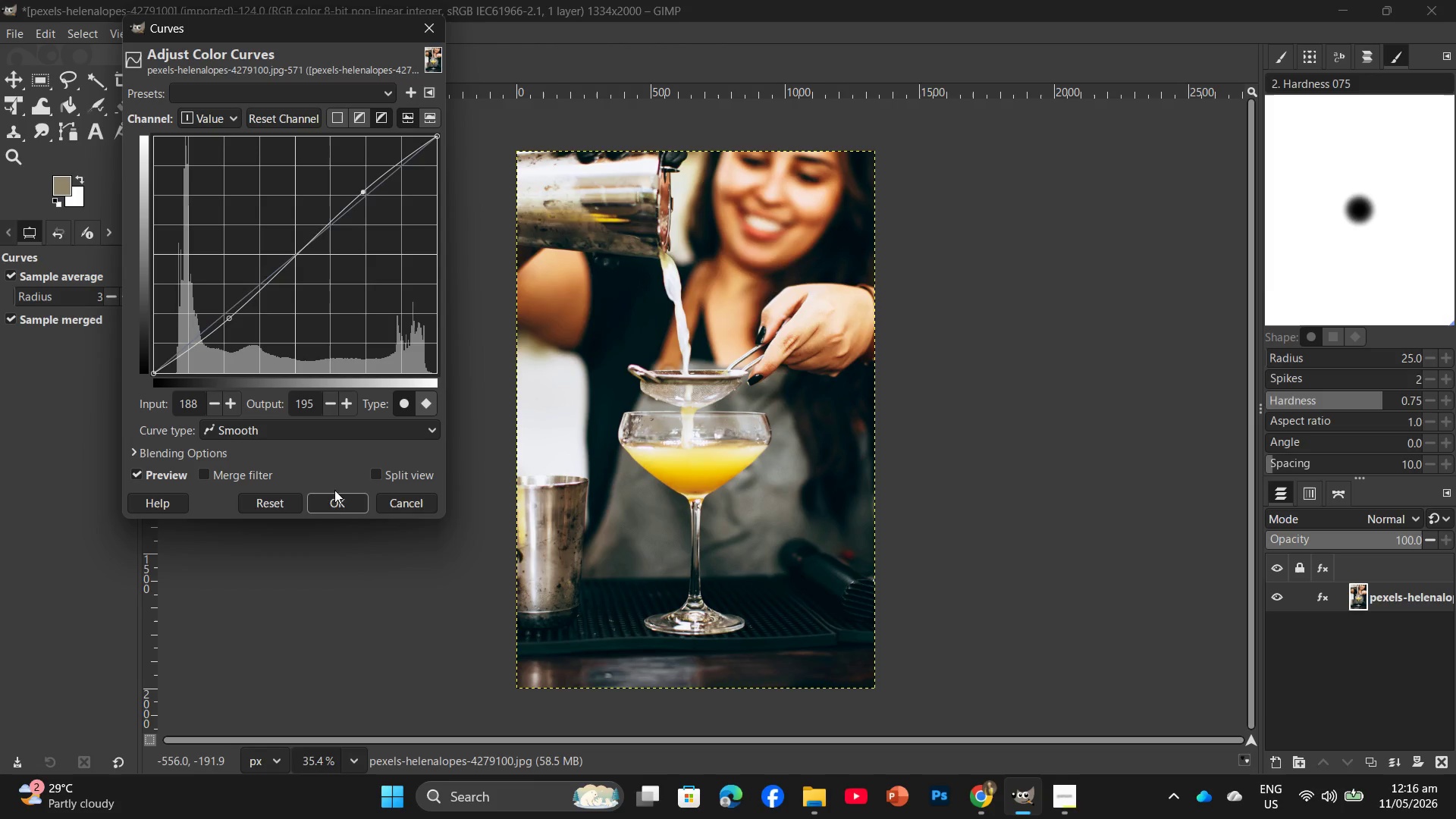 
left_click([334, 503])
 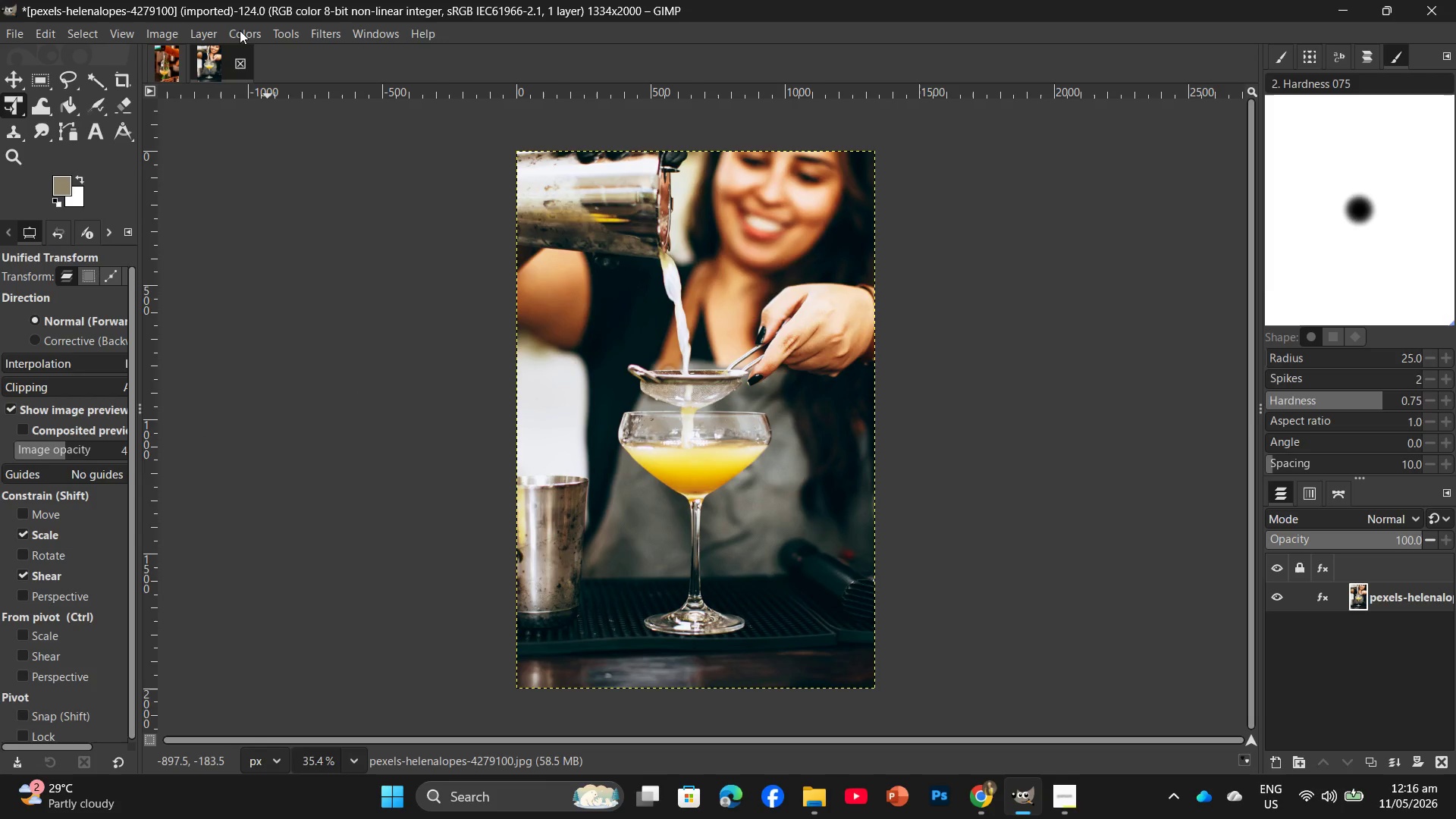 
left_click([240, 30])
 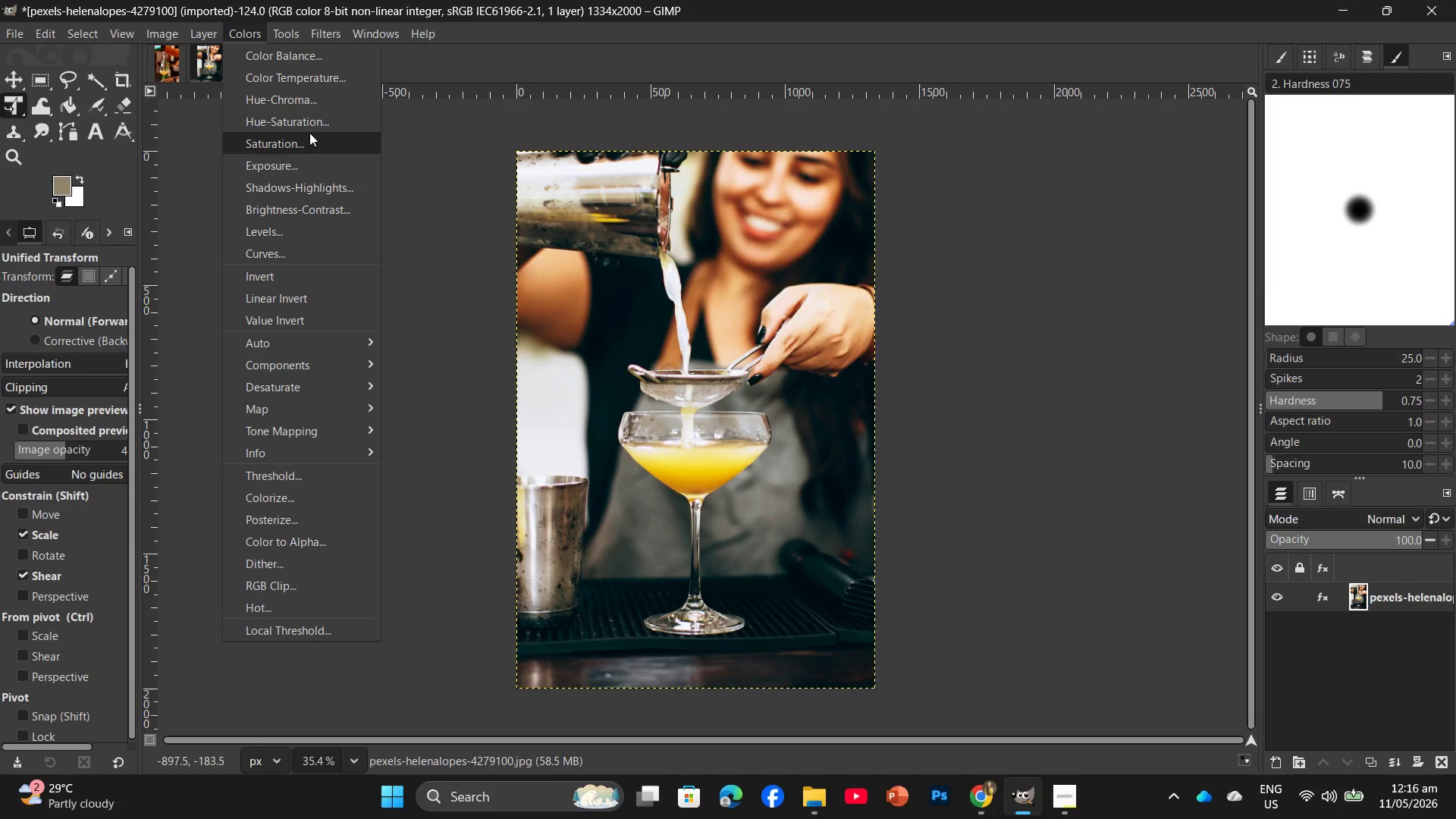 
left_click([312, 124])
 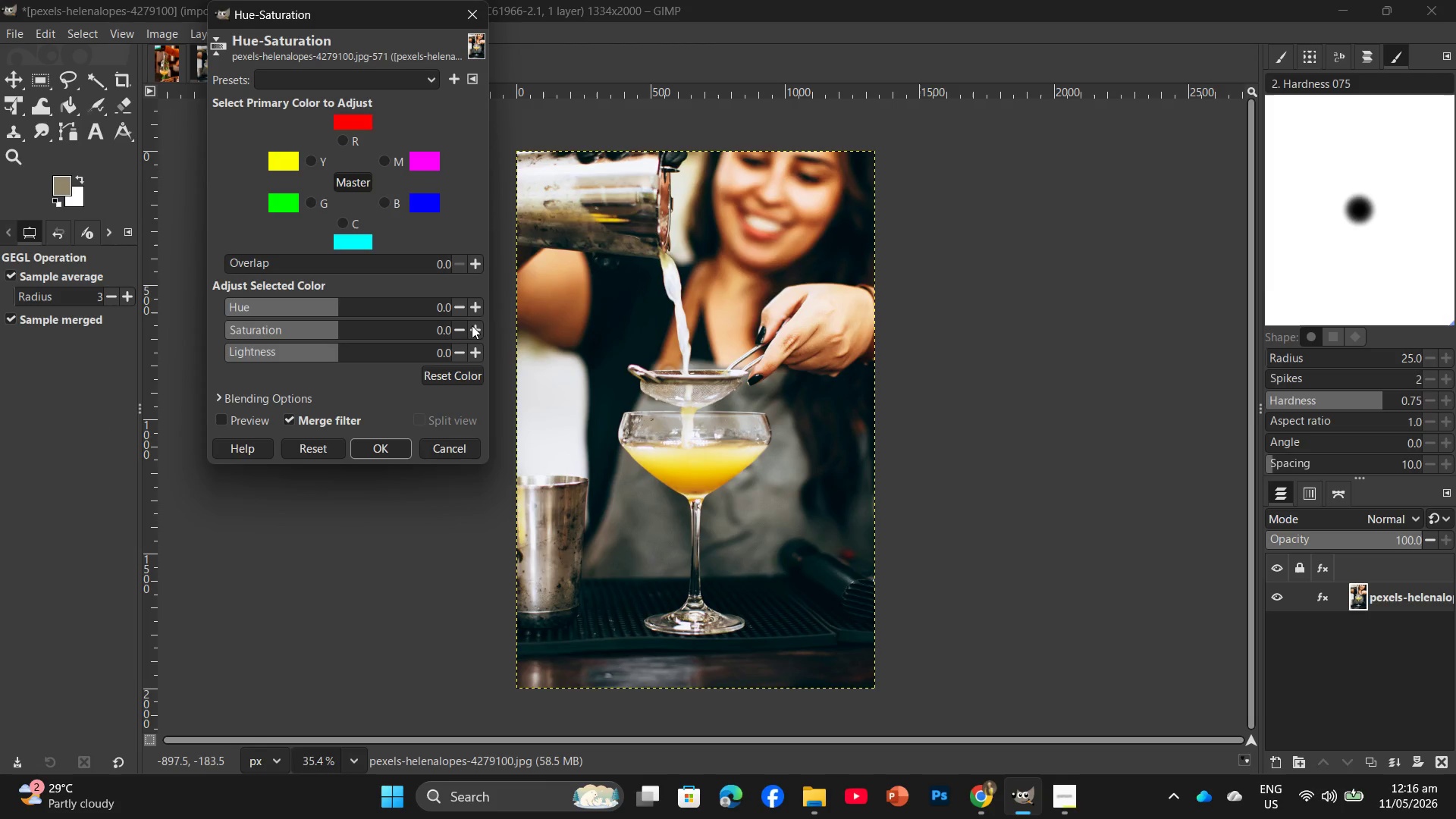 
double_click([474, 329])
 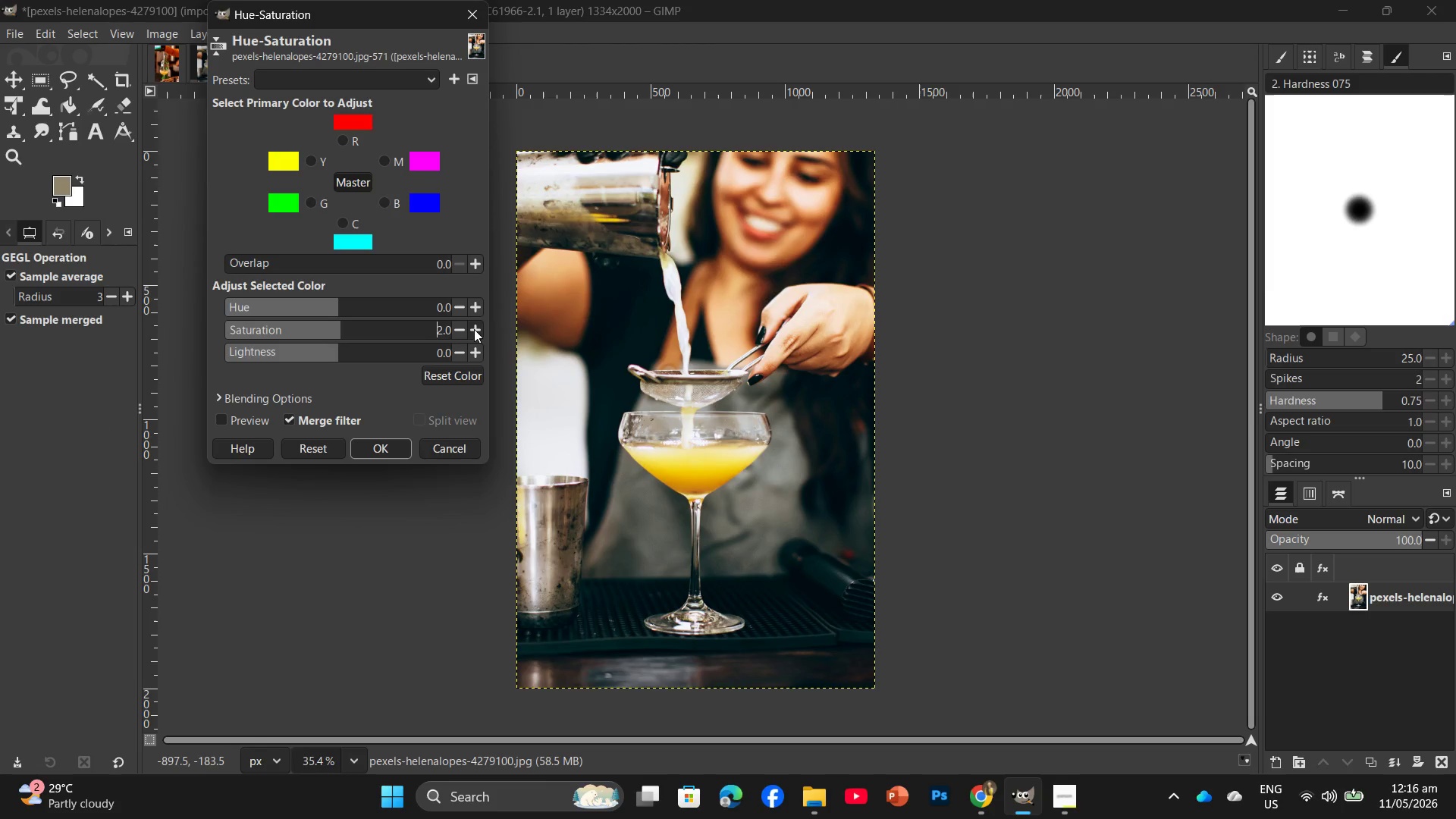 
triple_click([474, 329])
 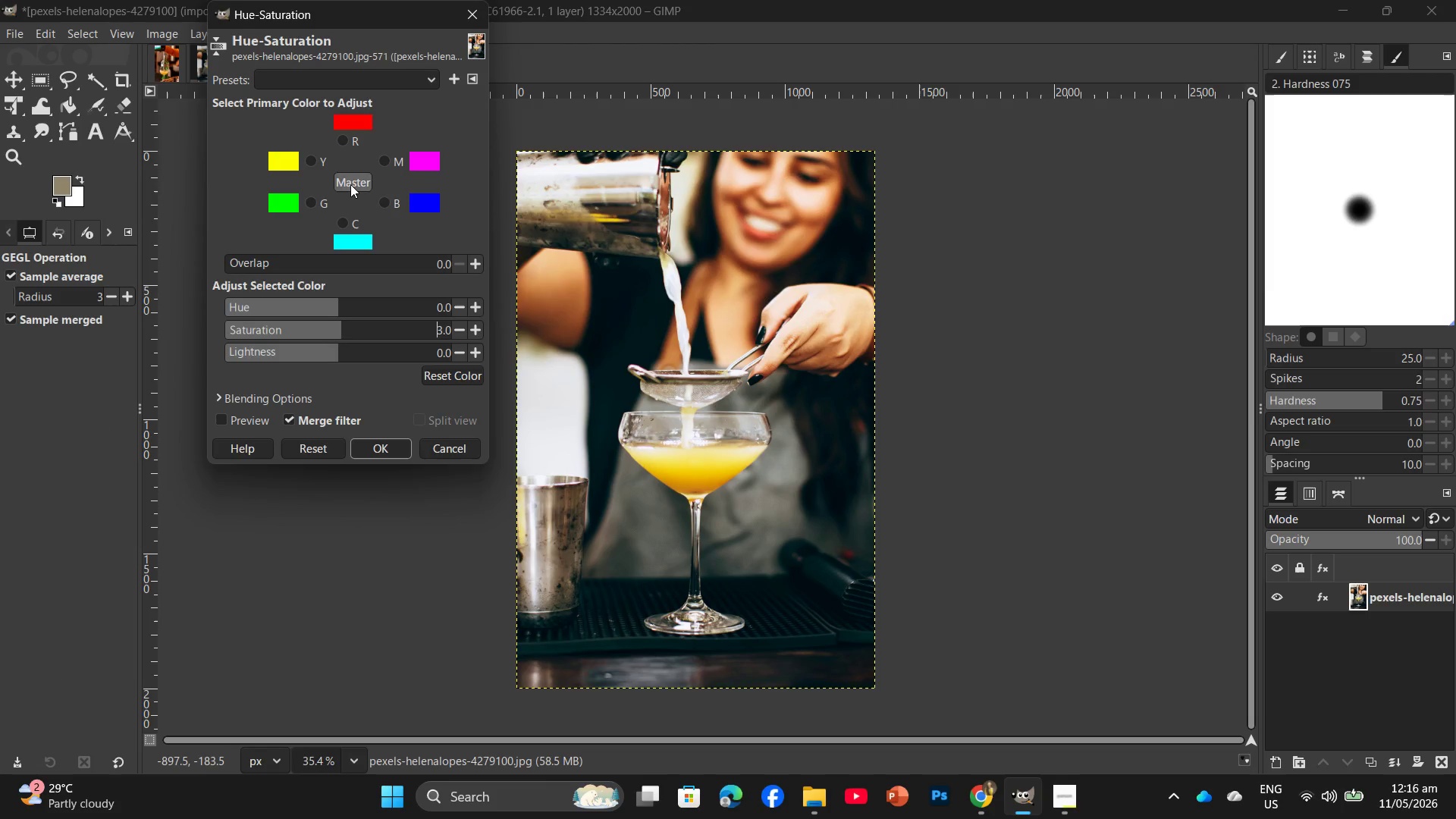 
left_click([324, 202])
 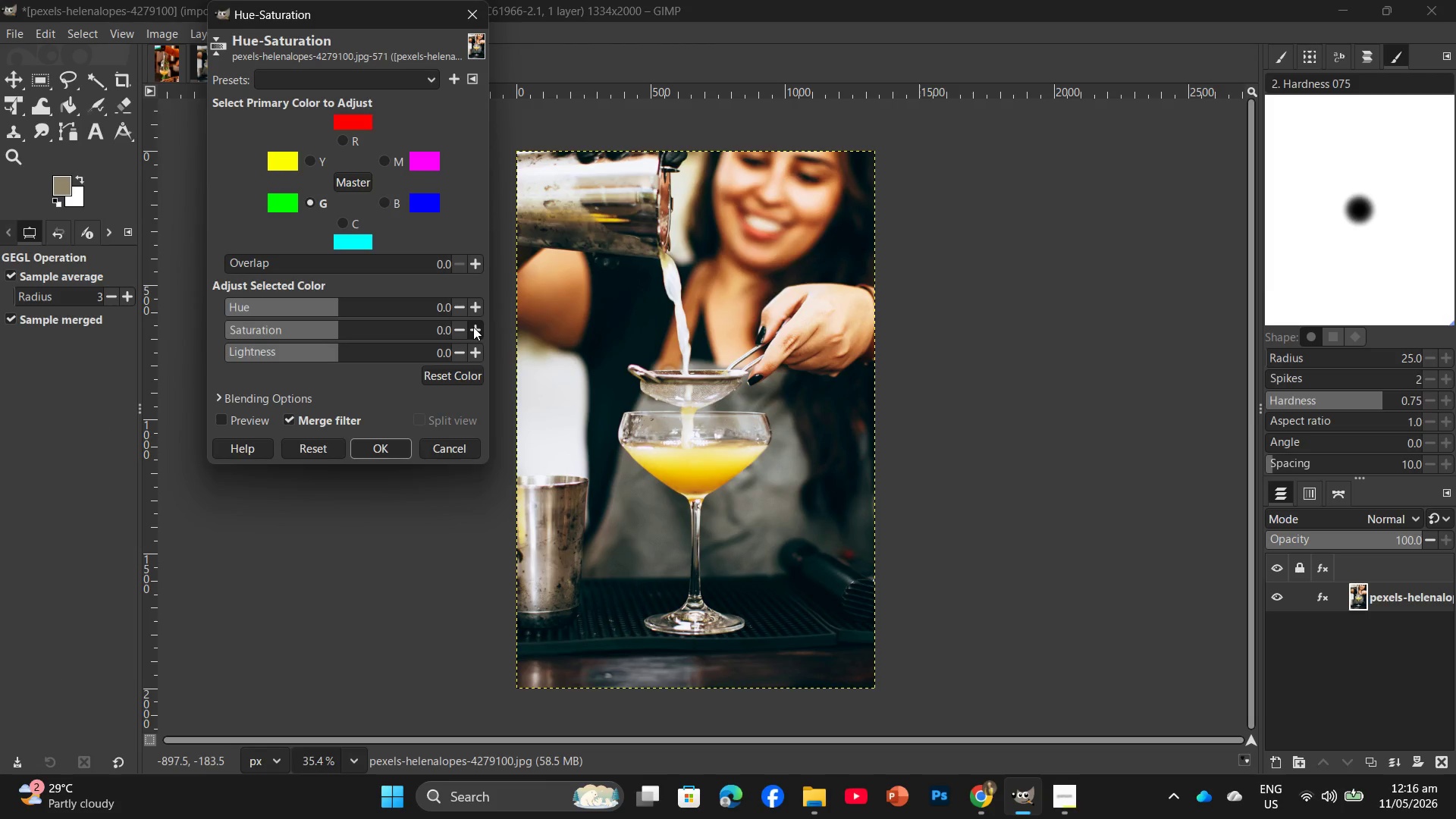 
double_click([473, 327])
 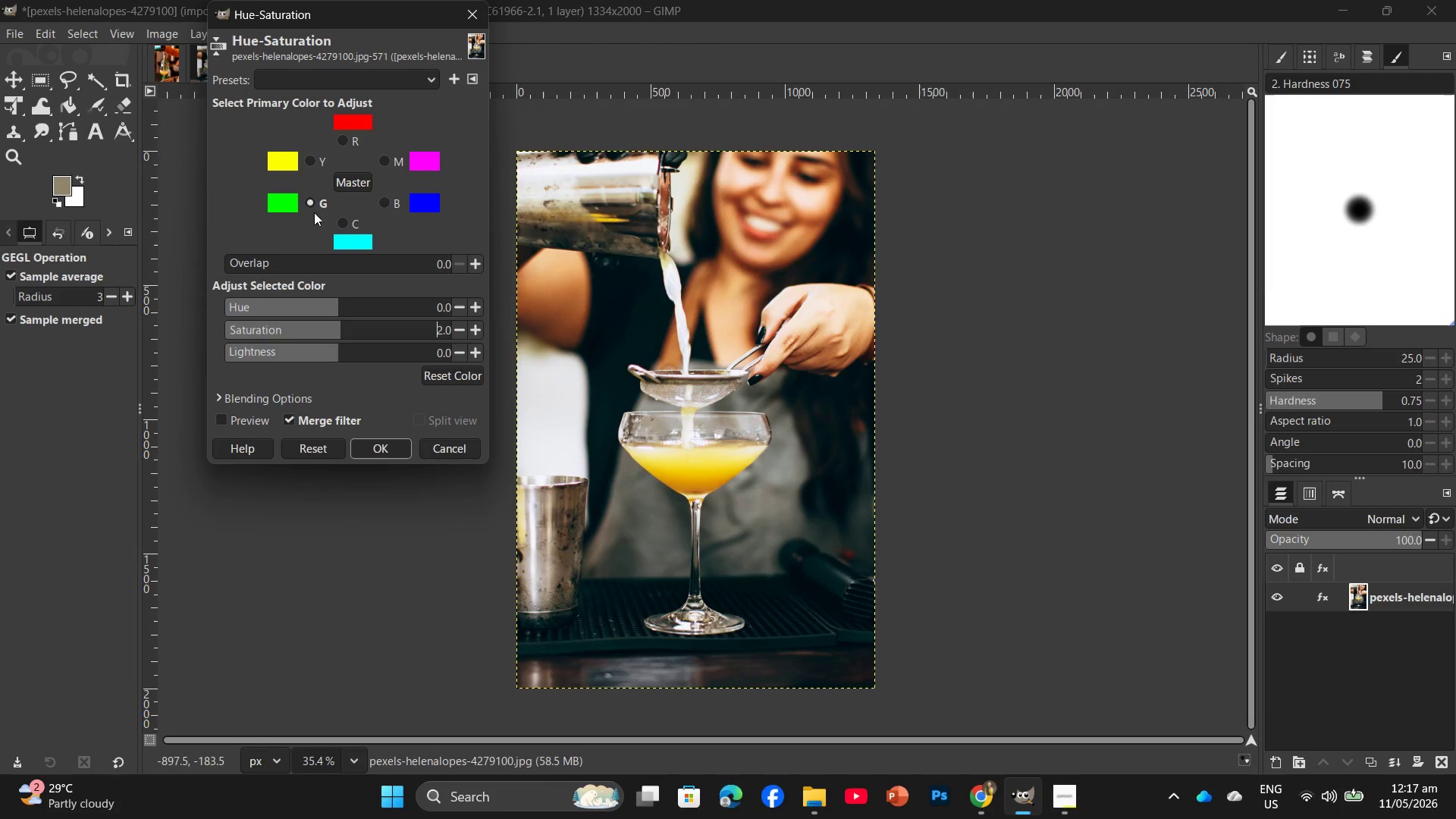 
left_click([314, 165])
 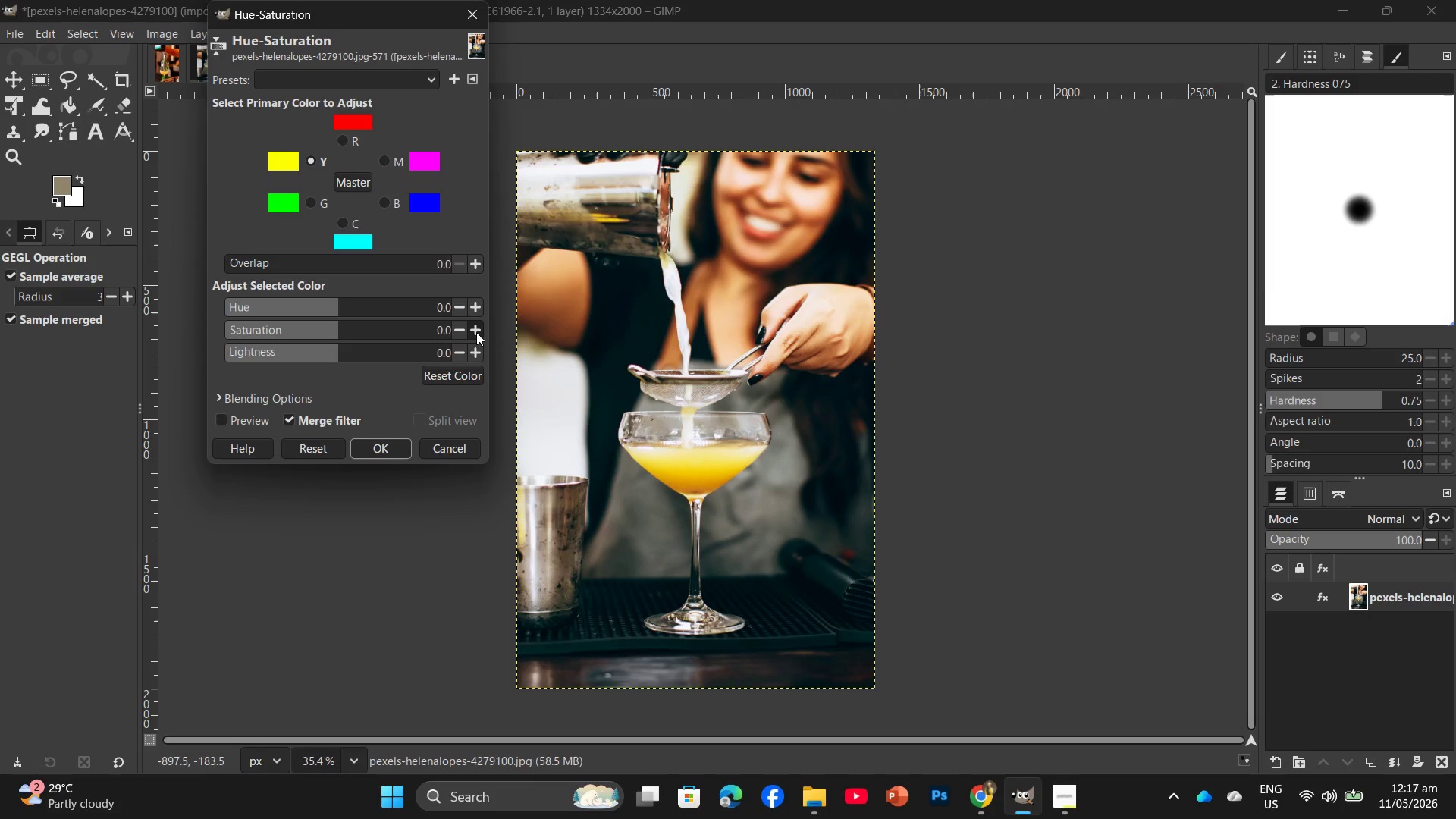 
double_click([476, 332])
 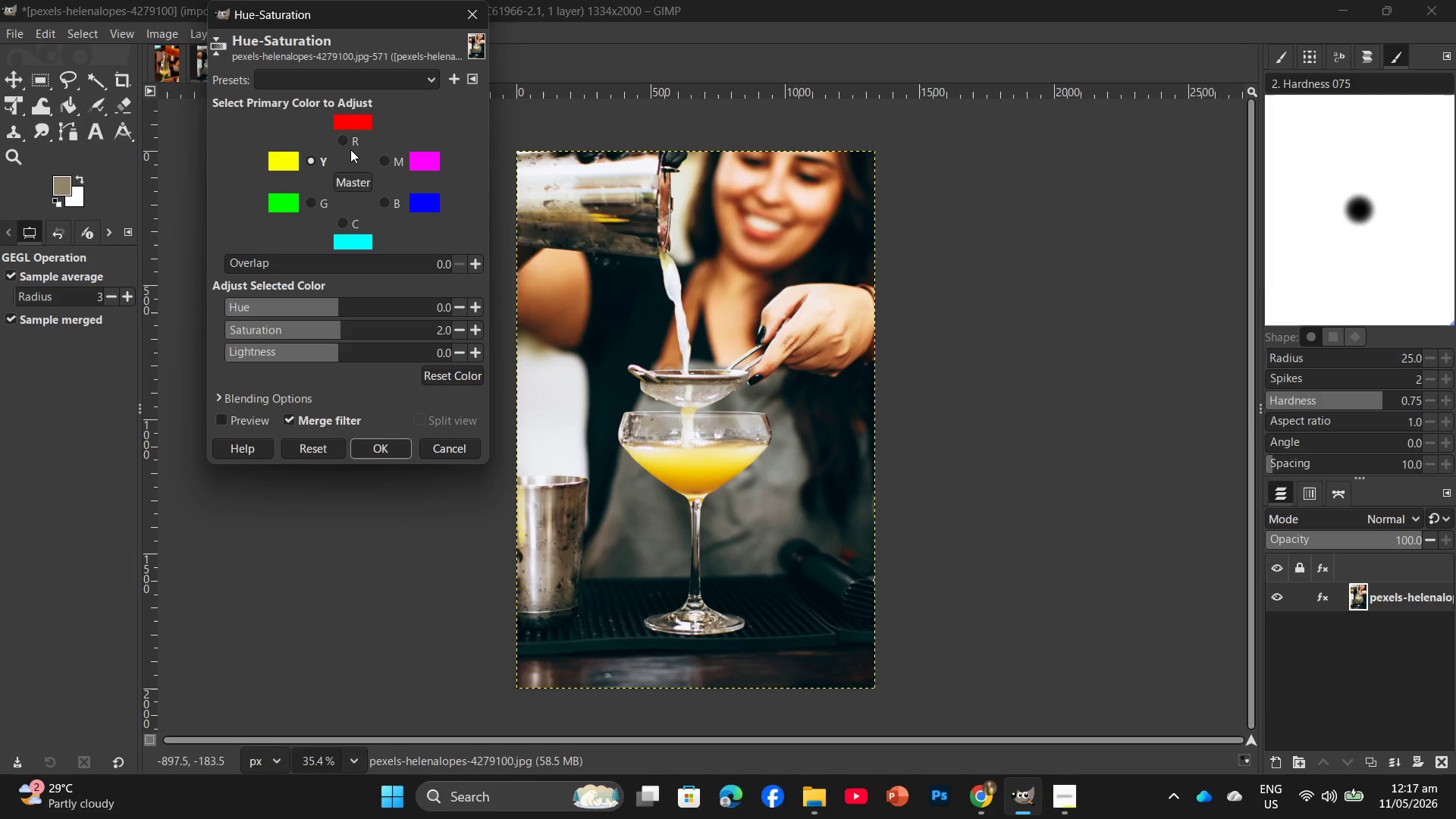 
left_click([350, 148])
 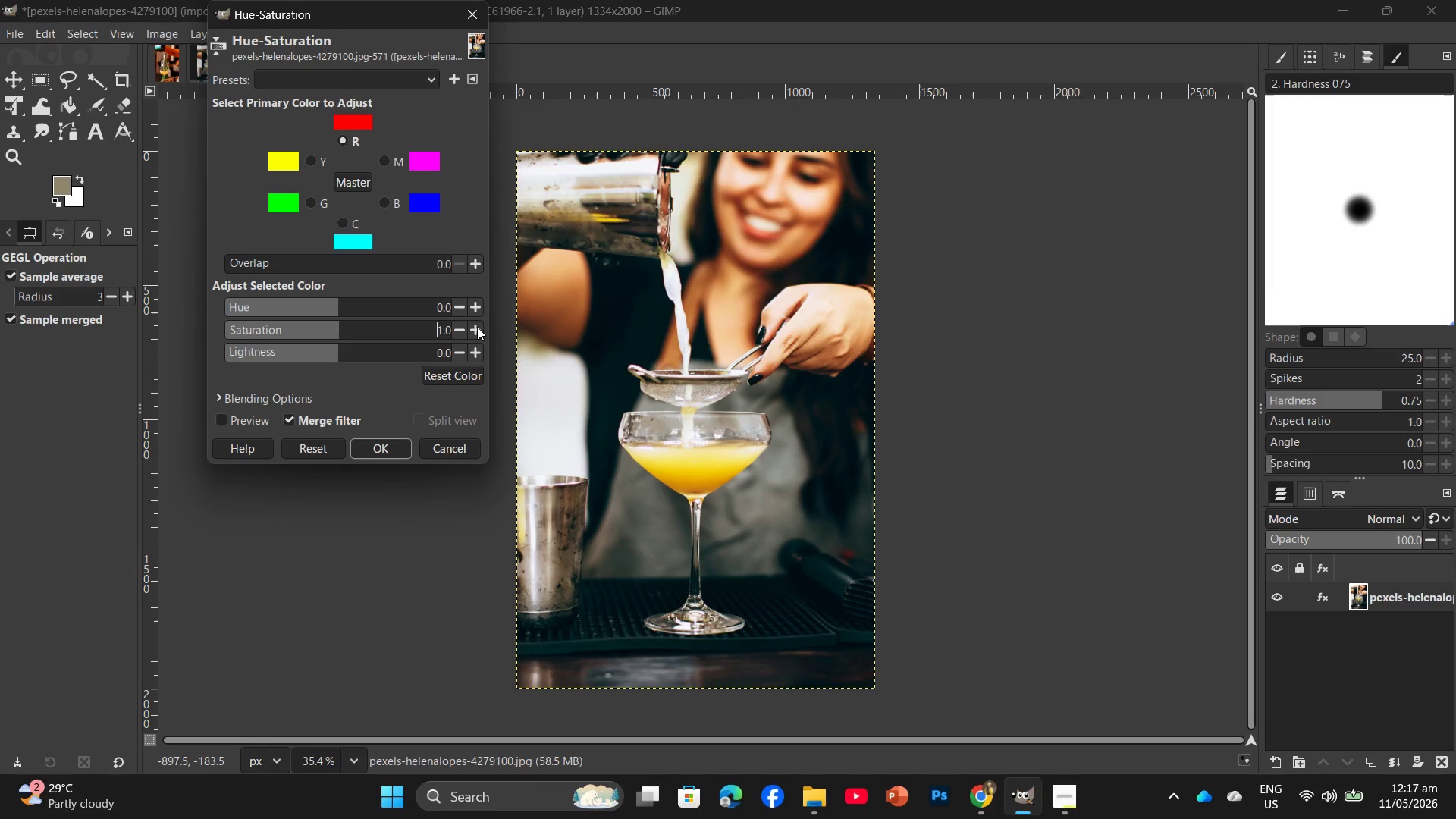 
double_click([477, 327])
 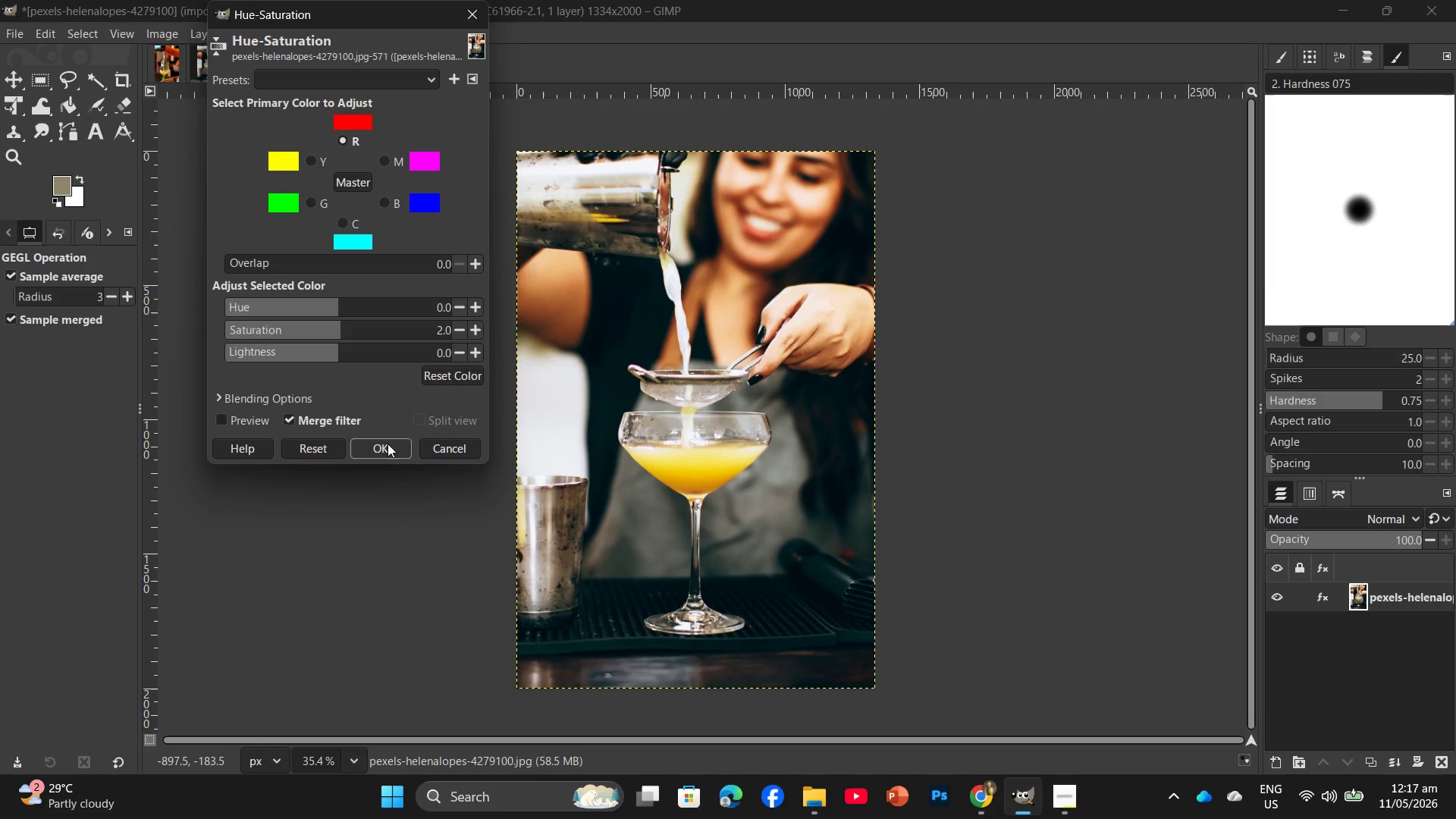 
left_click([387, 446])
 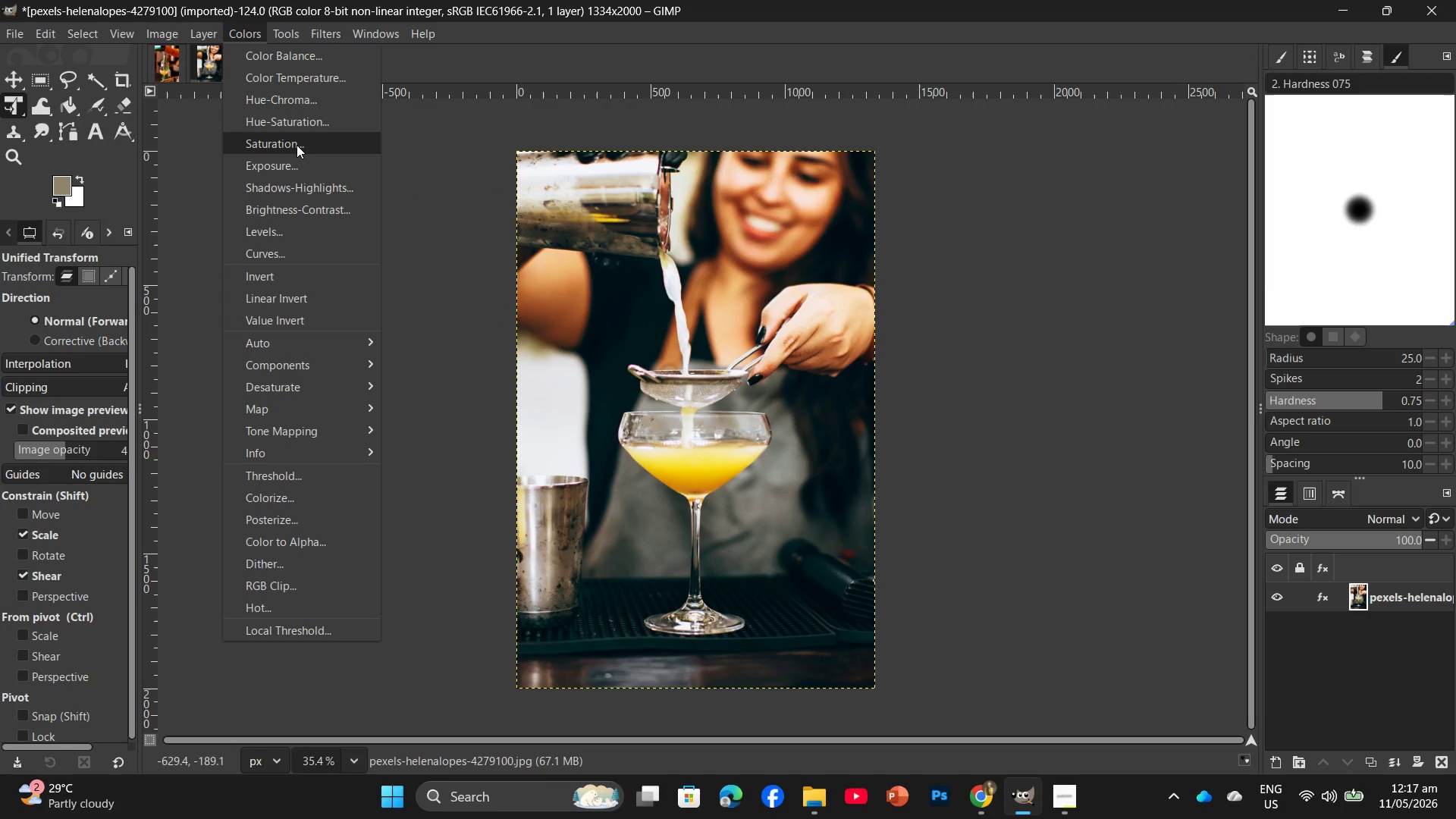 
left_click([312, 62])
 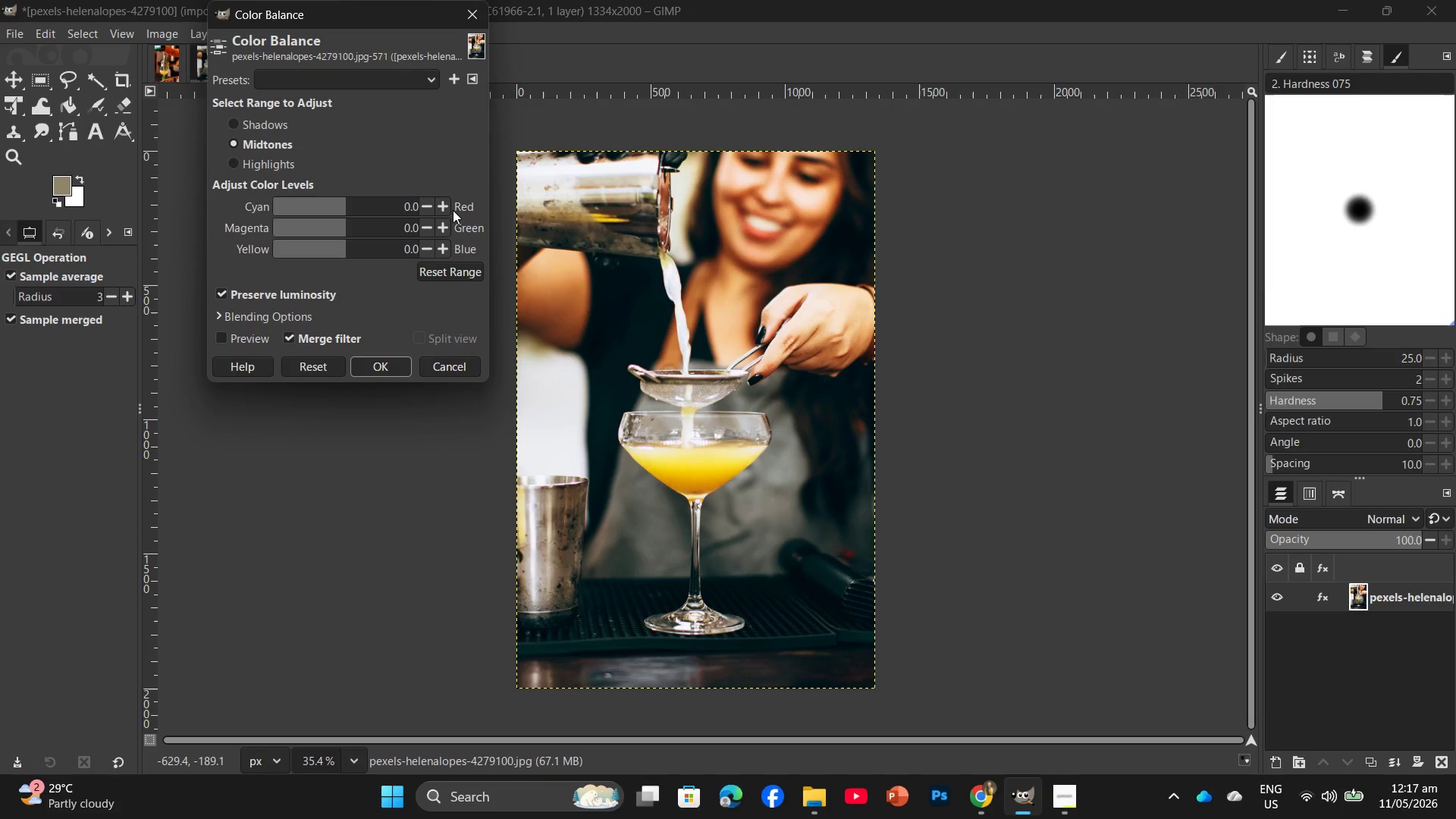 
double_click([446, 209])
 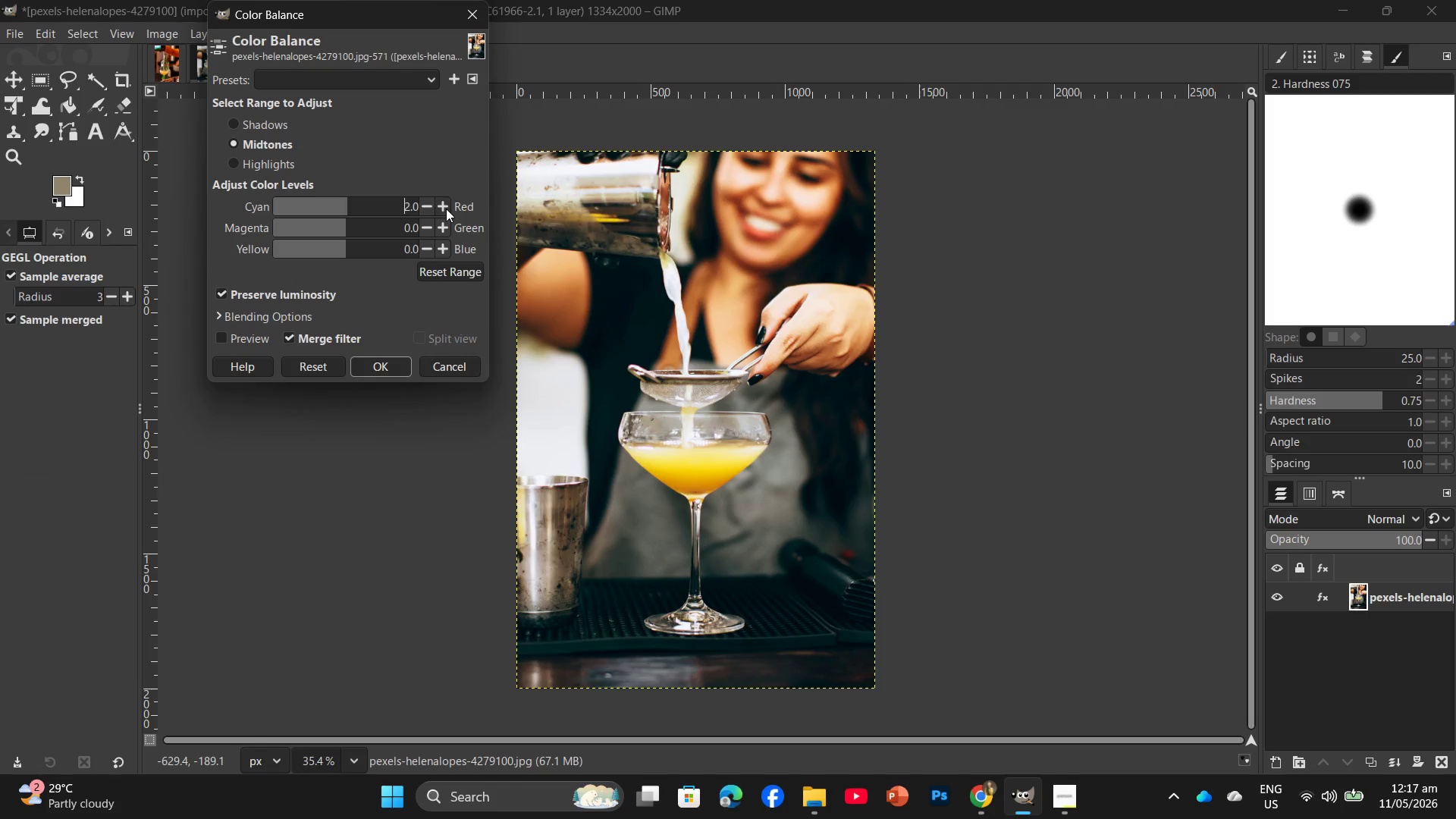 
triple_click([446, 209])
 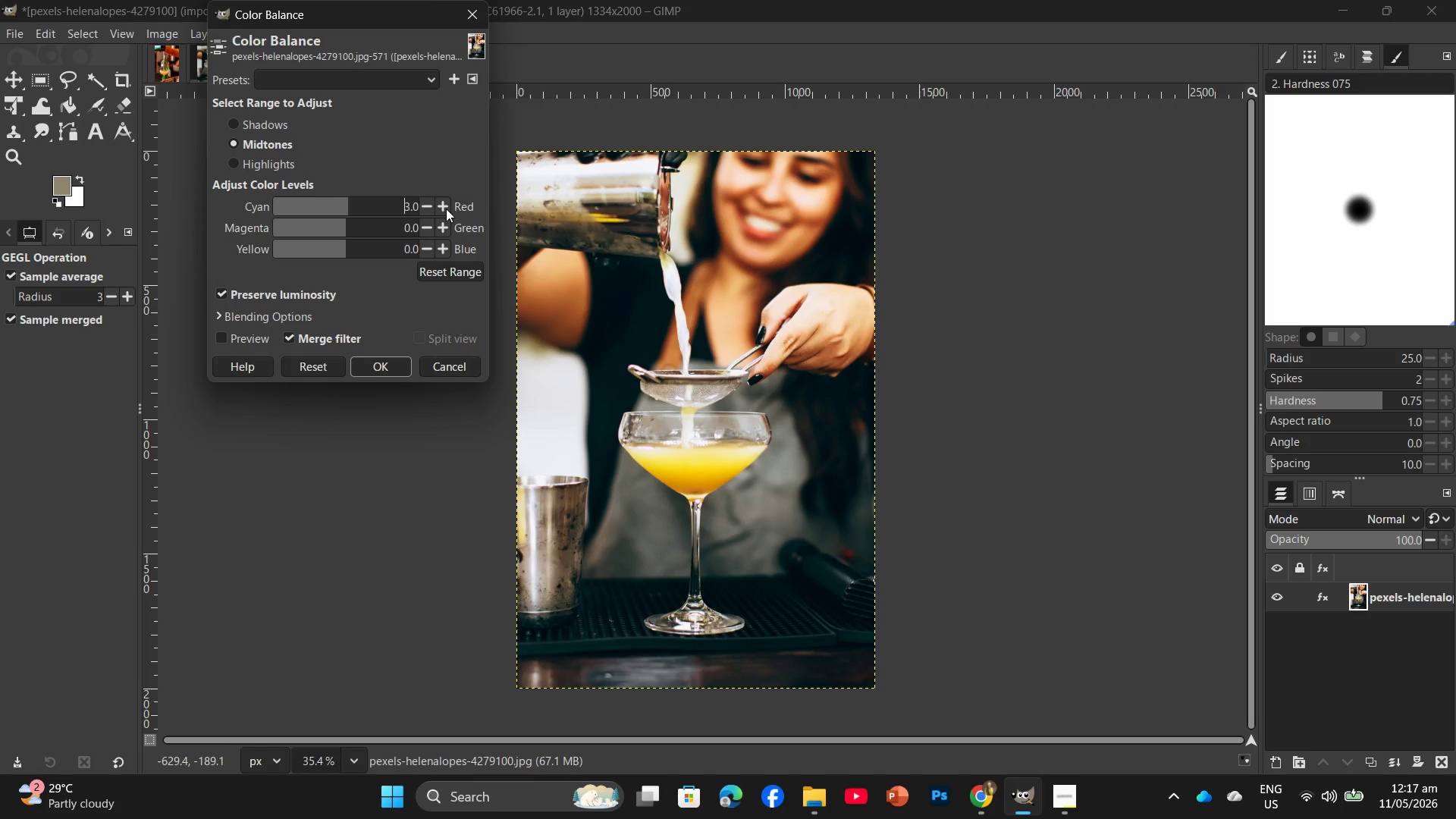 
triple_click([446, 209])
 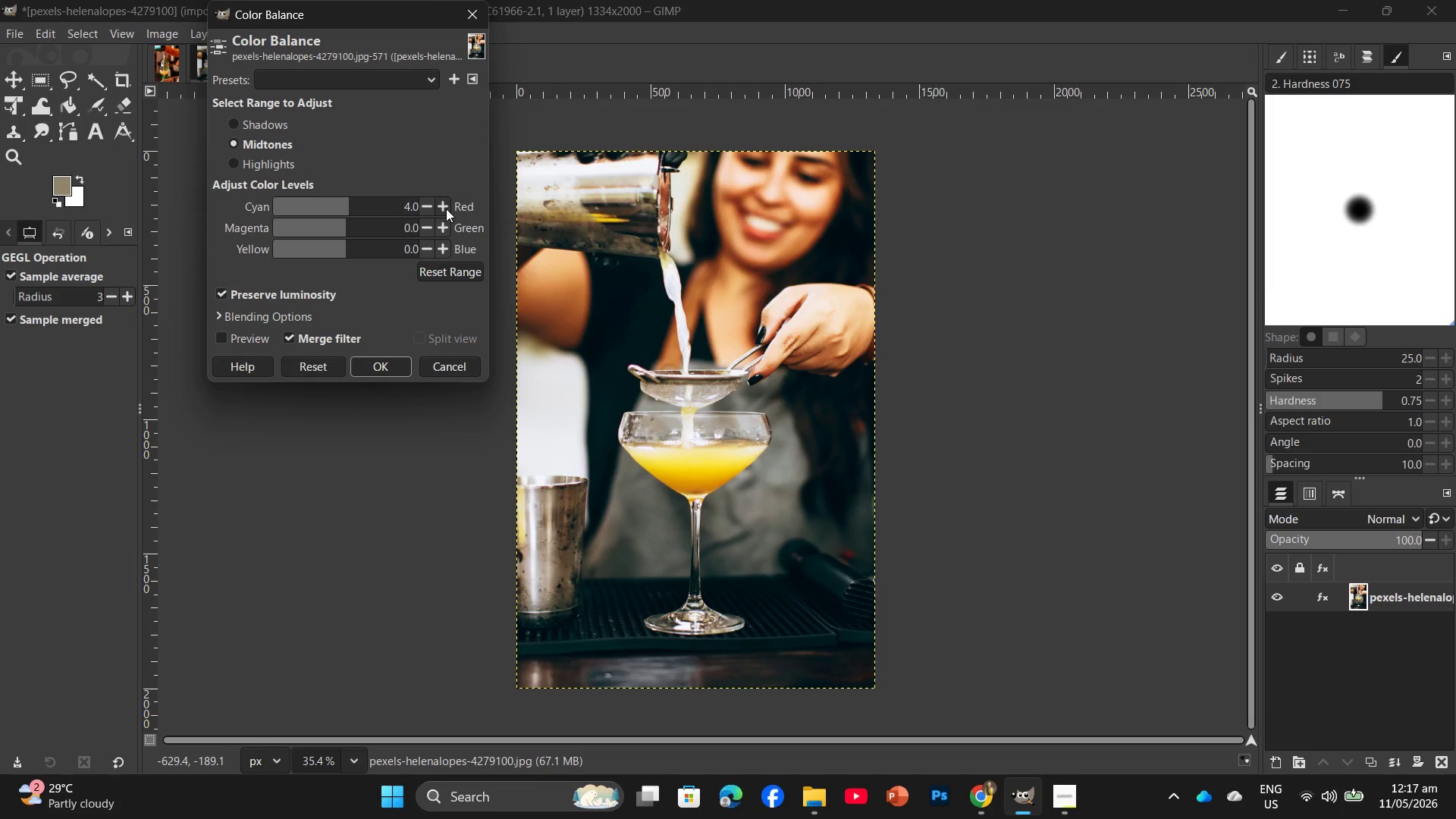 
triple_click([446, 209])
 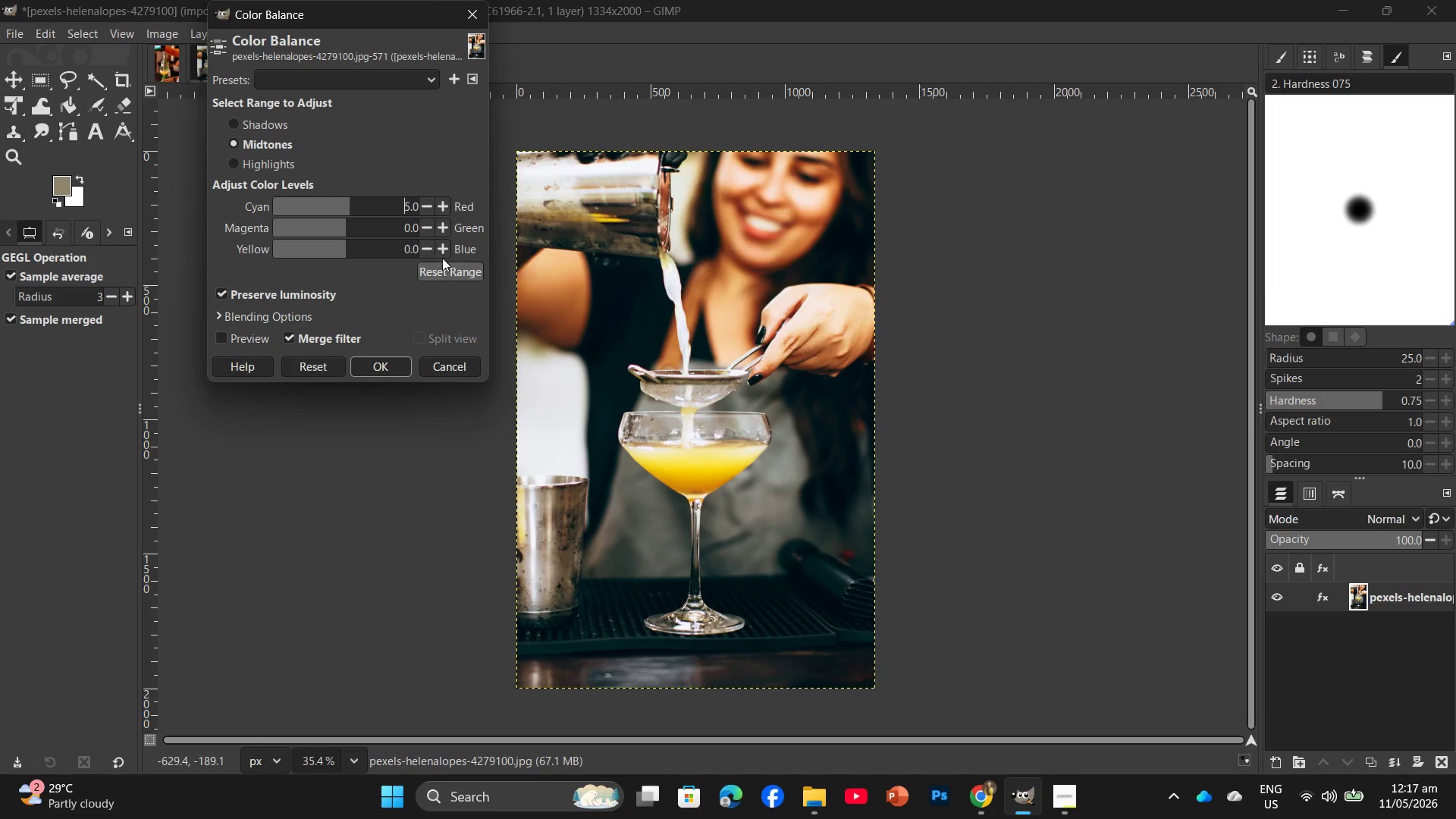 
double_click([443, 249])
 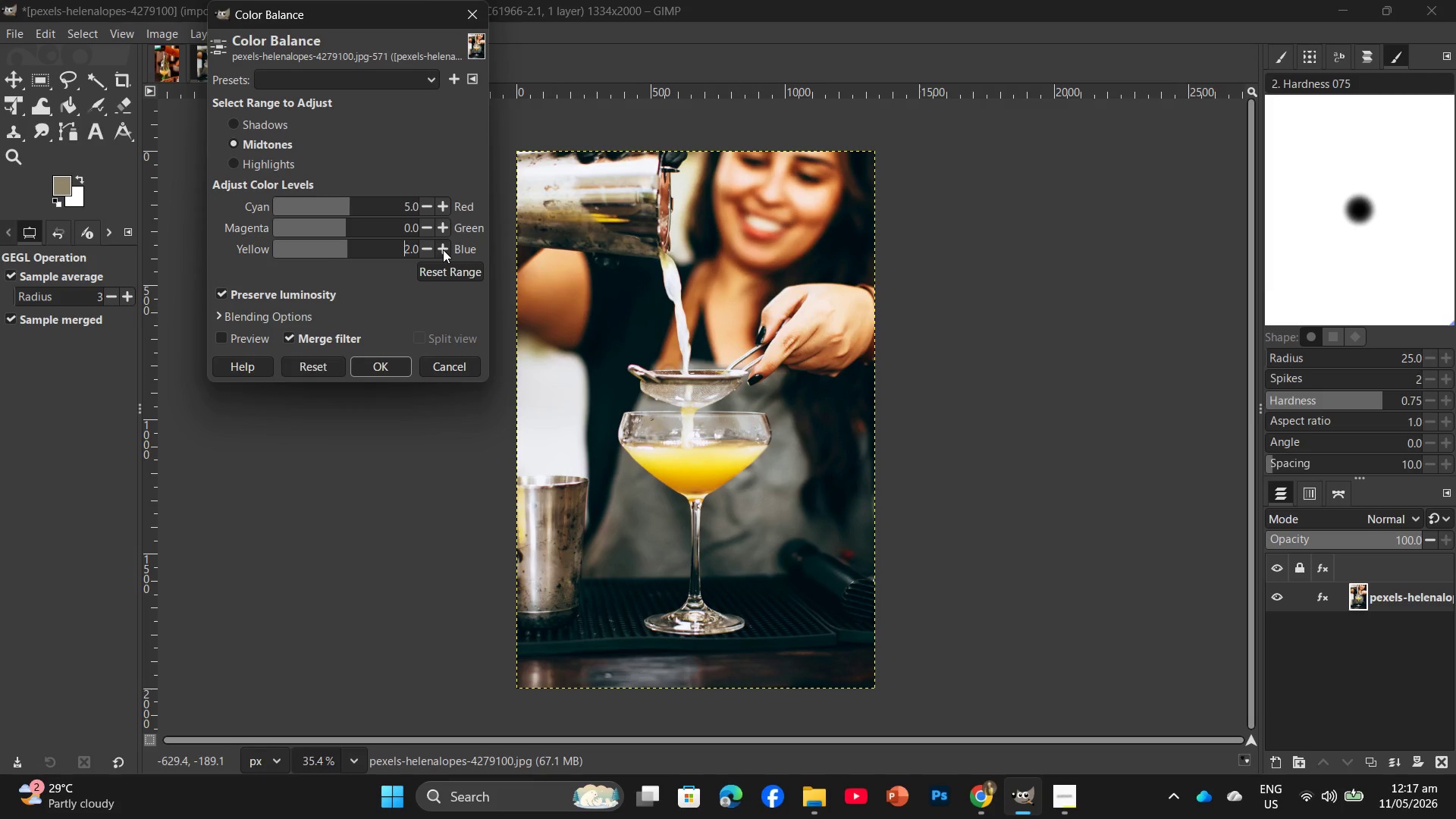 
triple_click([443, 249])
 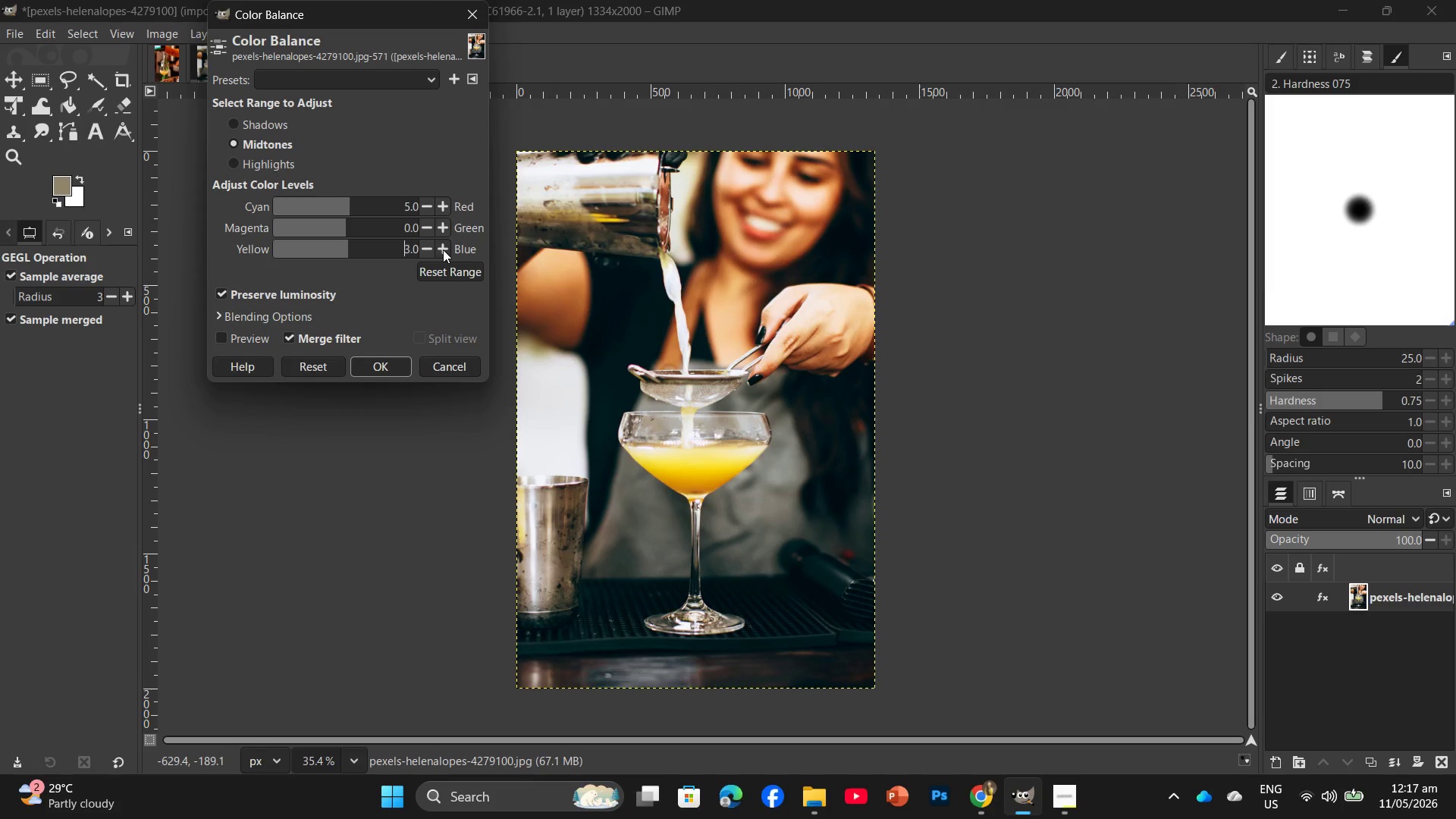 
triple_click([443, 249])
 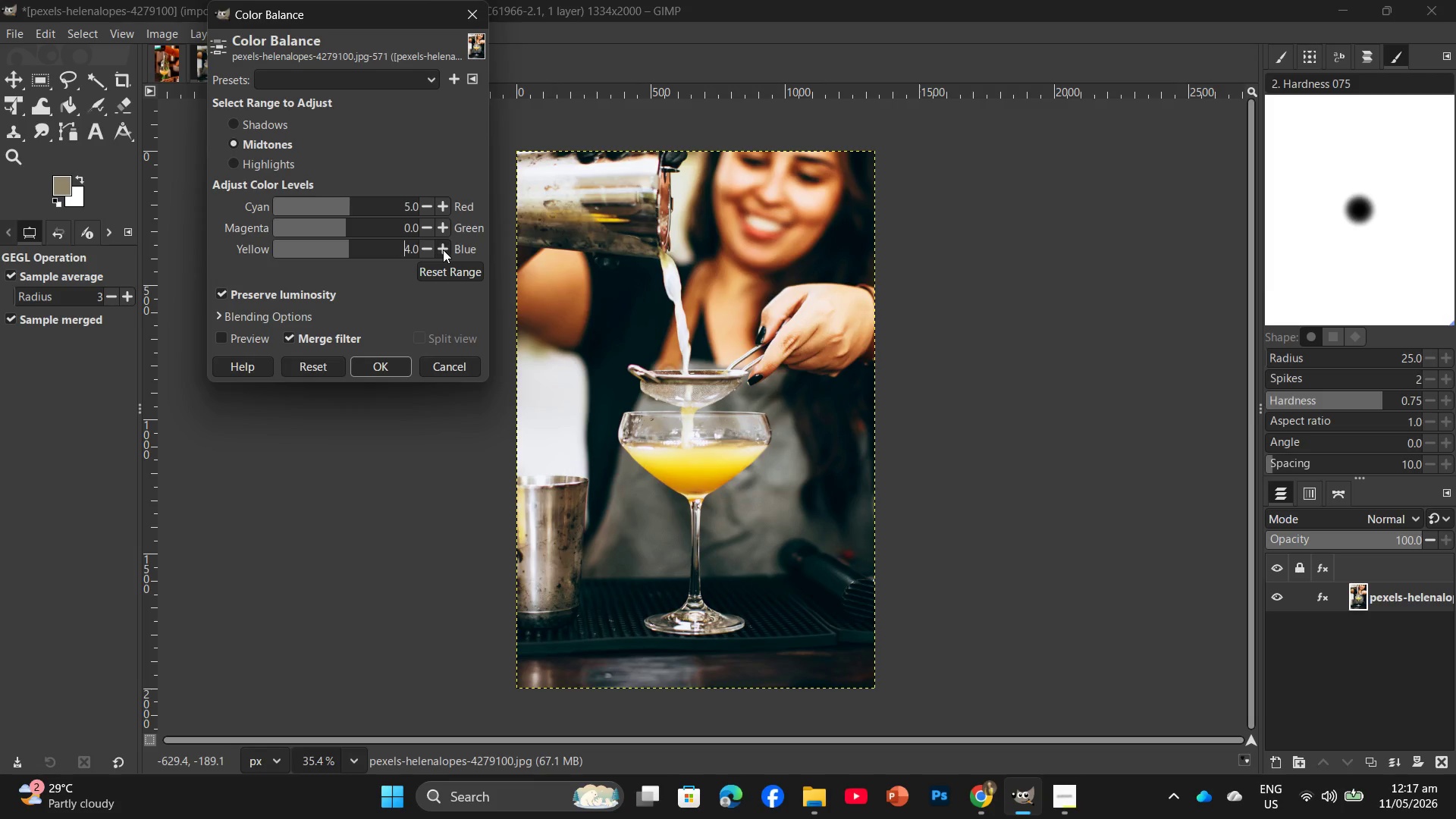 
triple_click([443, 249])
 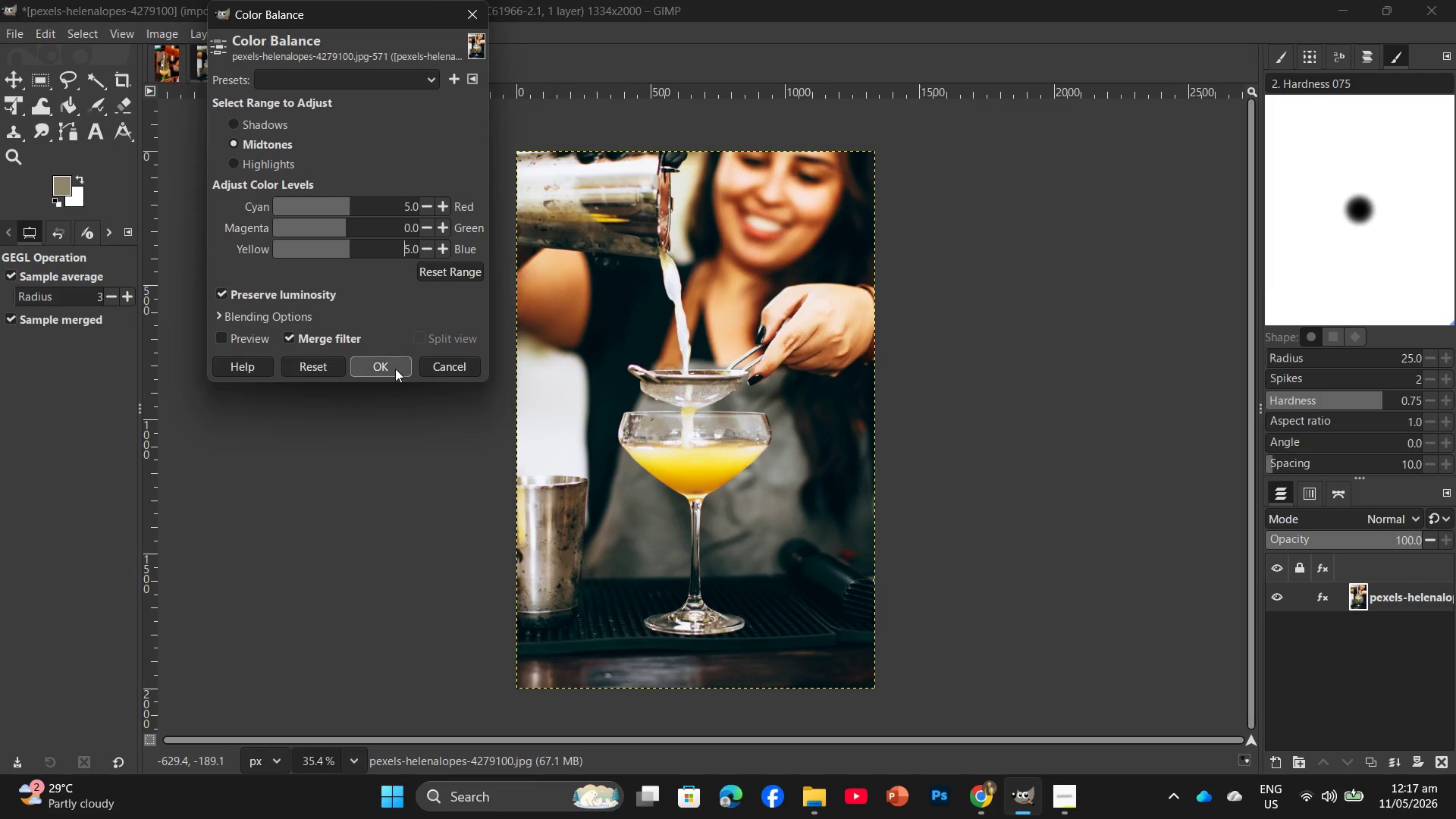 
left_click([394, 369])
 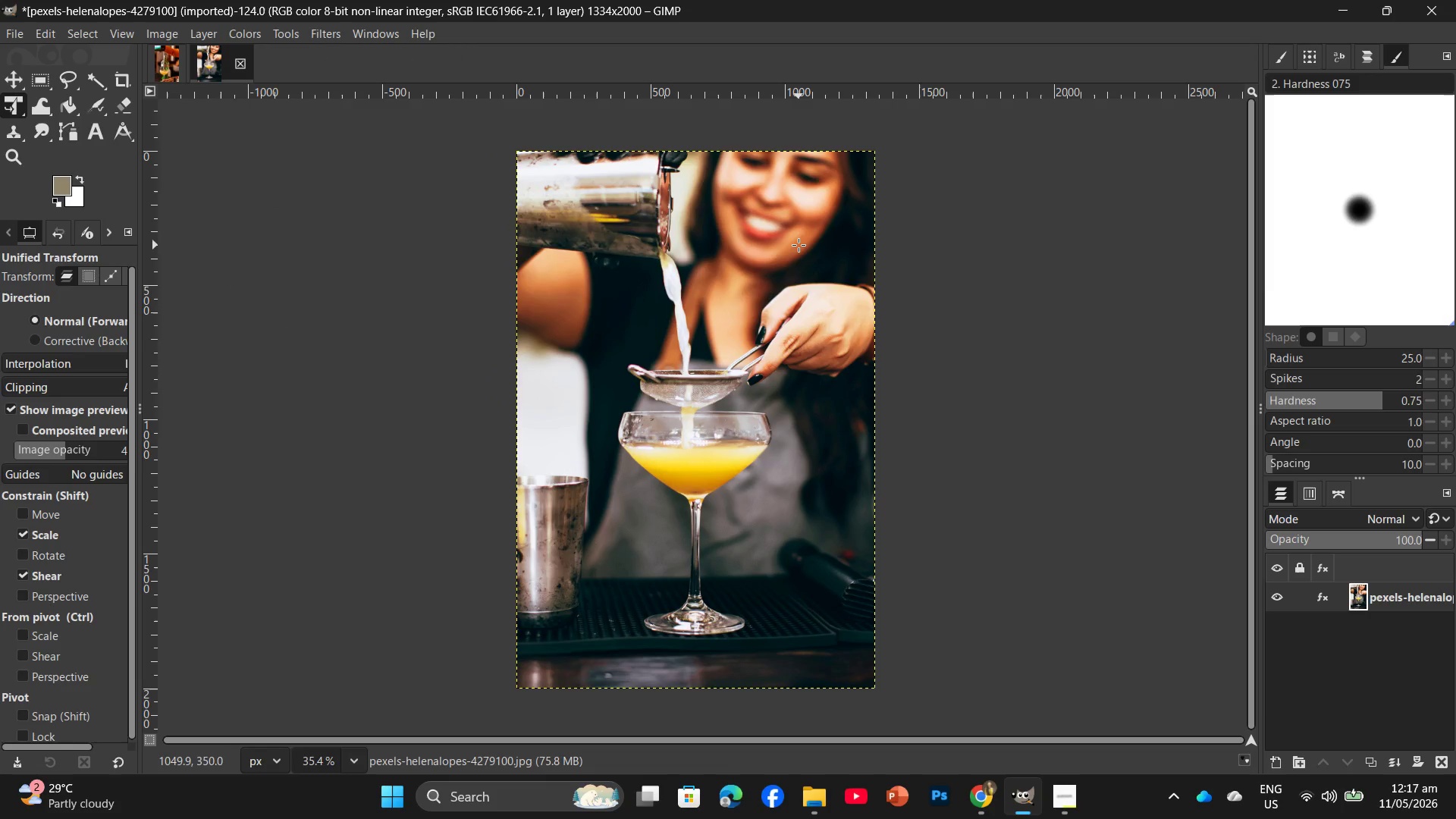 
key(Control+Shift+E)
 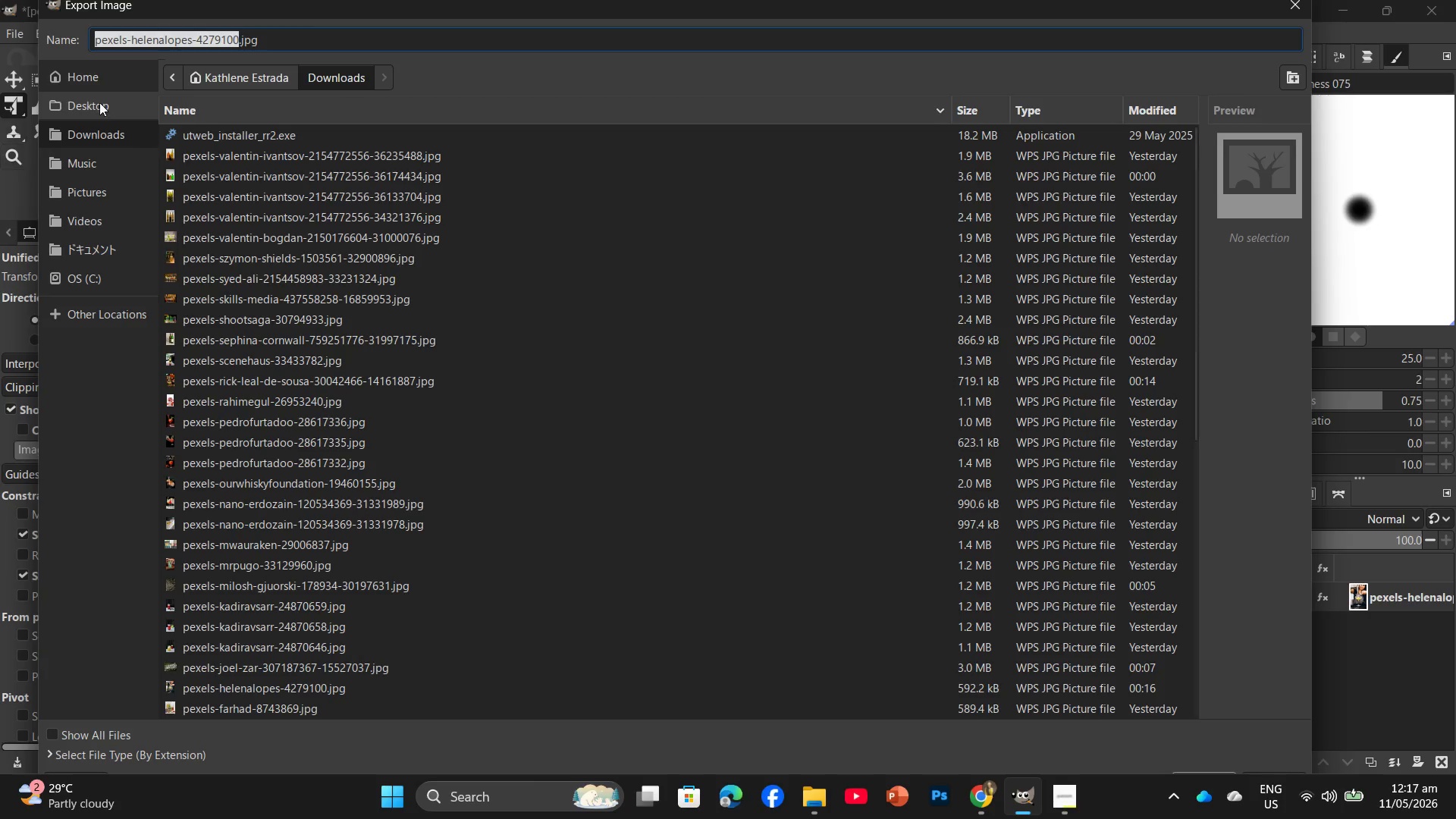 
left_click([101, 102])
 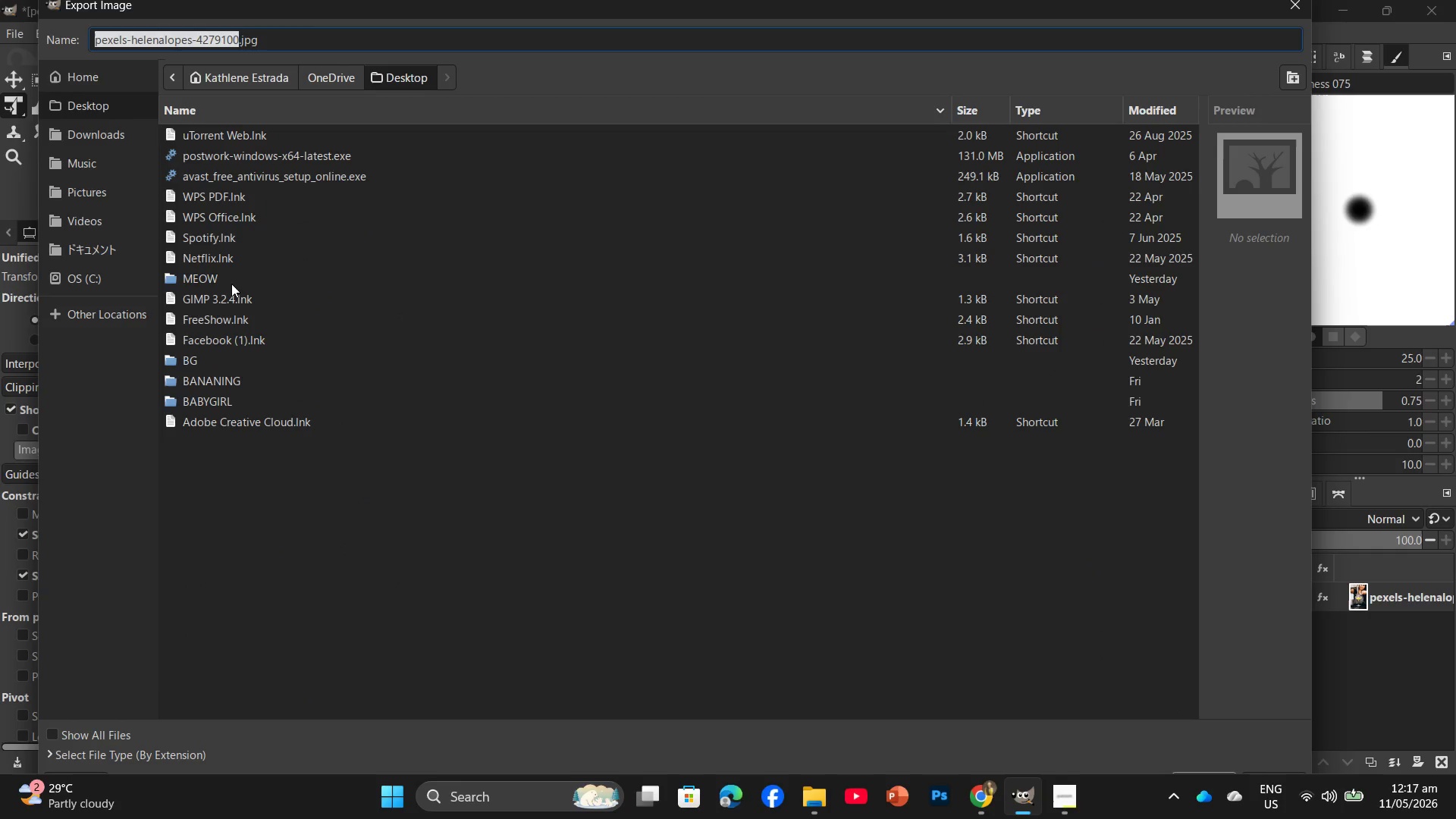 
double_click([231, 278])
 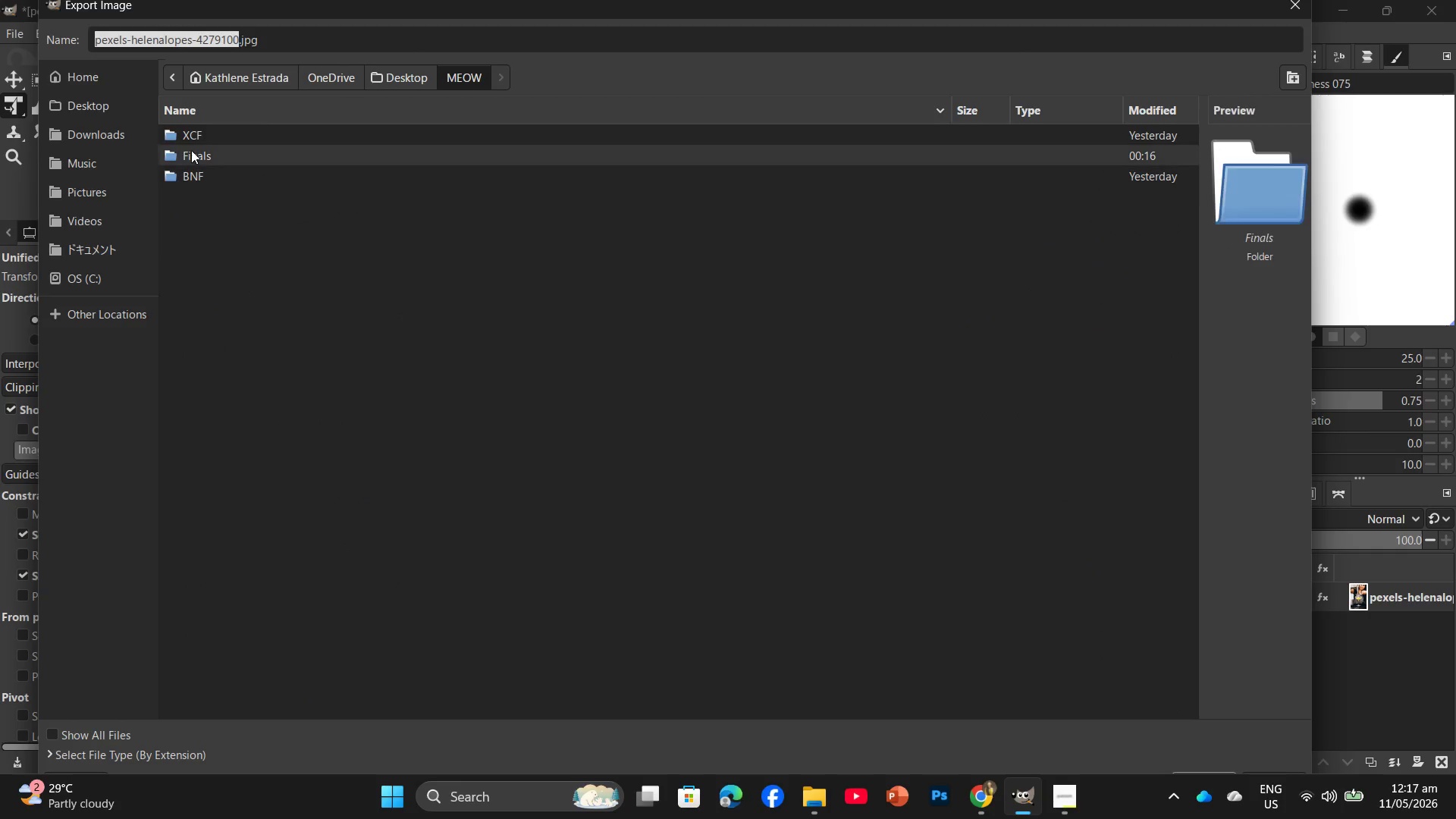 
double_click([191, 150])
 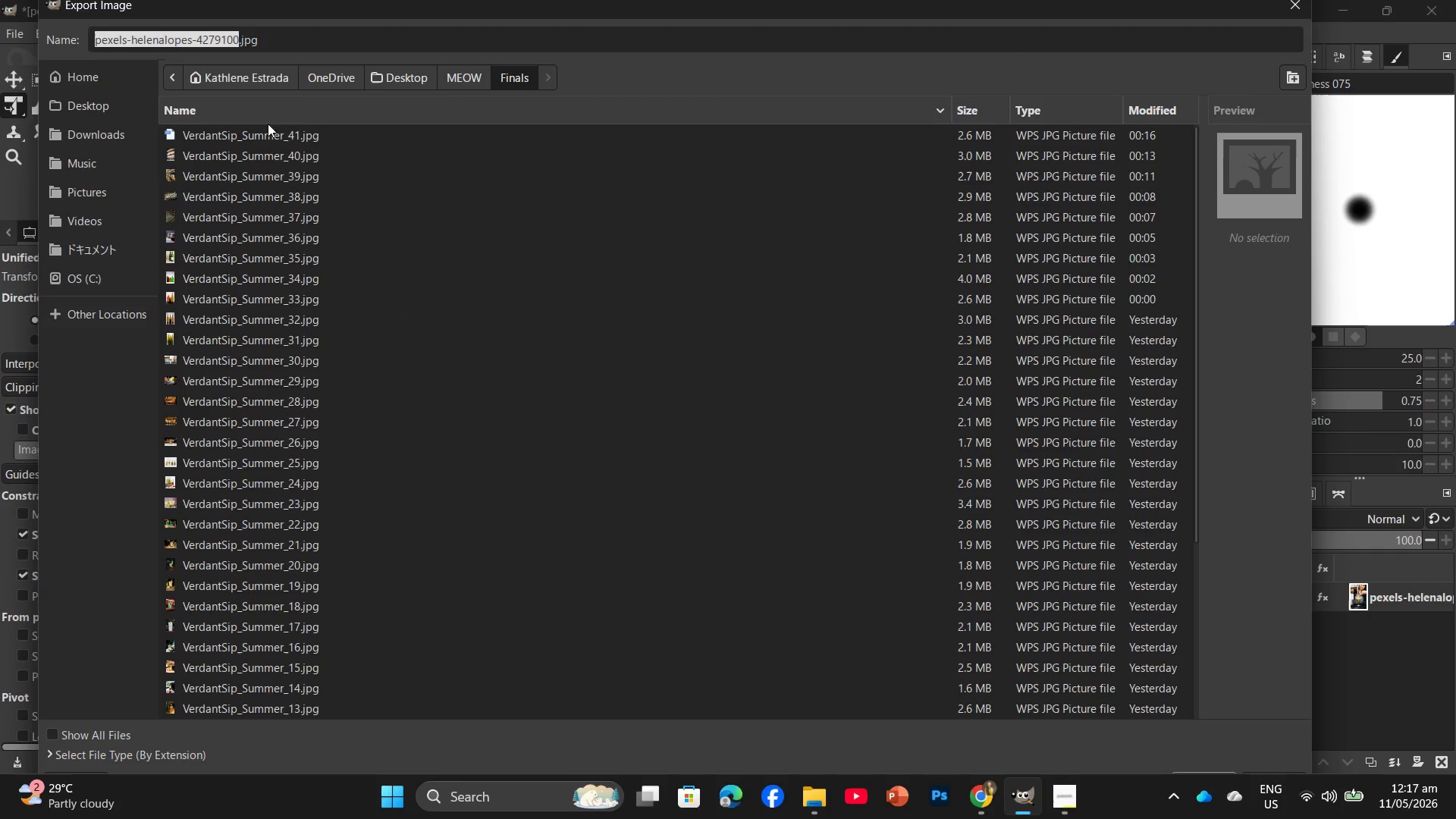 
left_click([288, 134])
 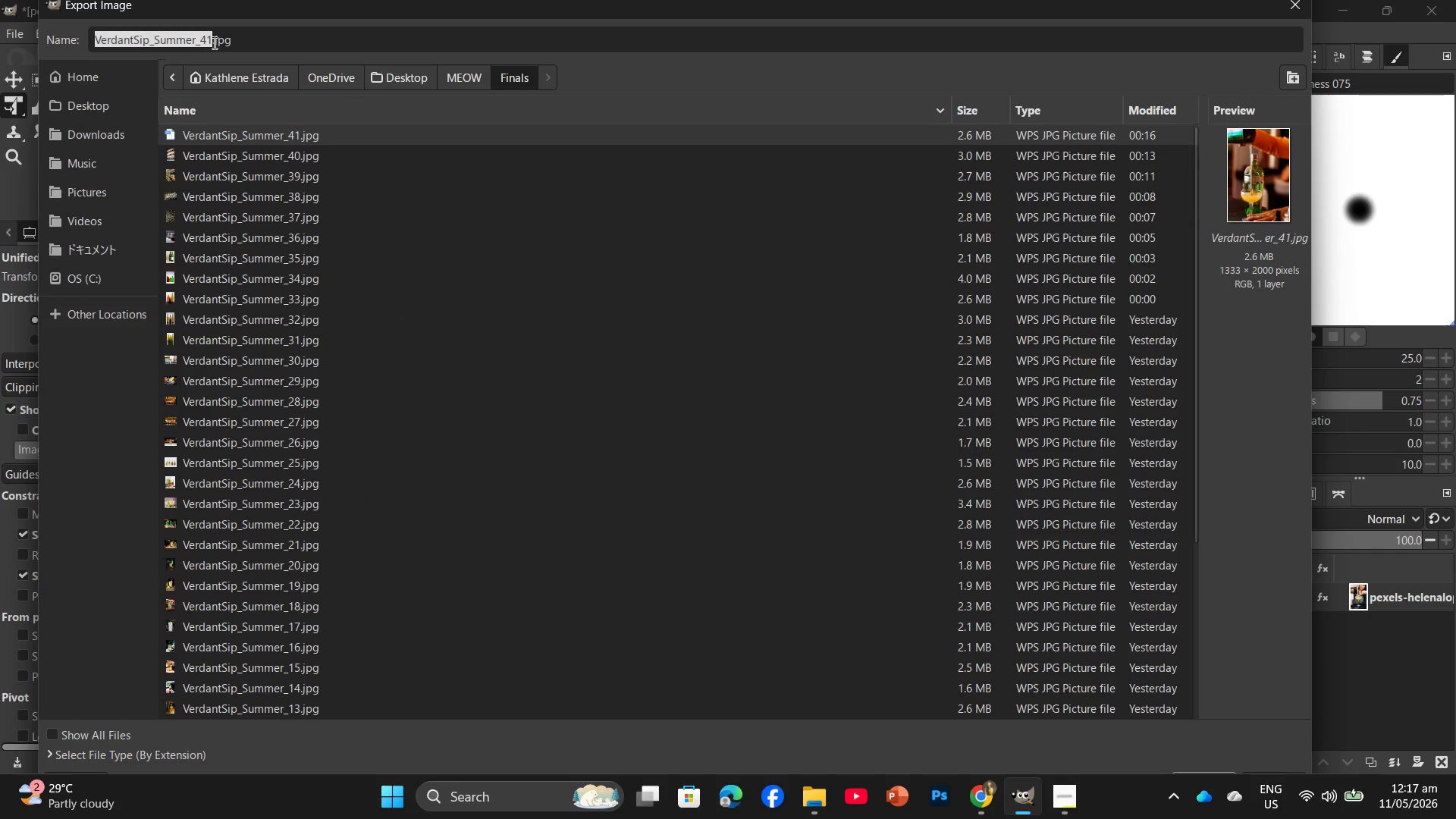 
left_click([212, 42])
 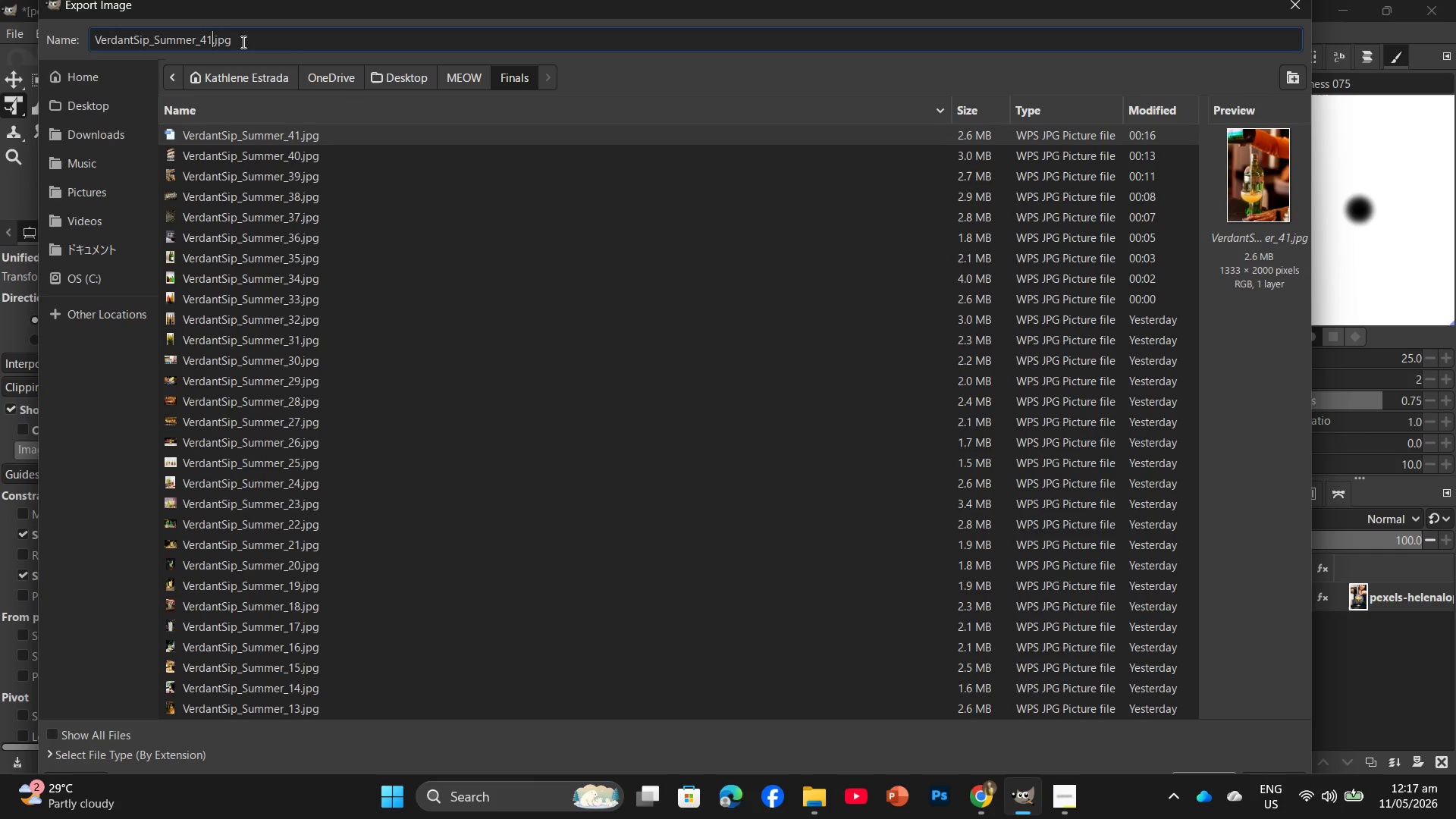 
key(Backspace)
 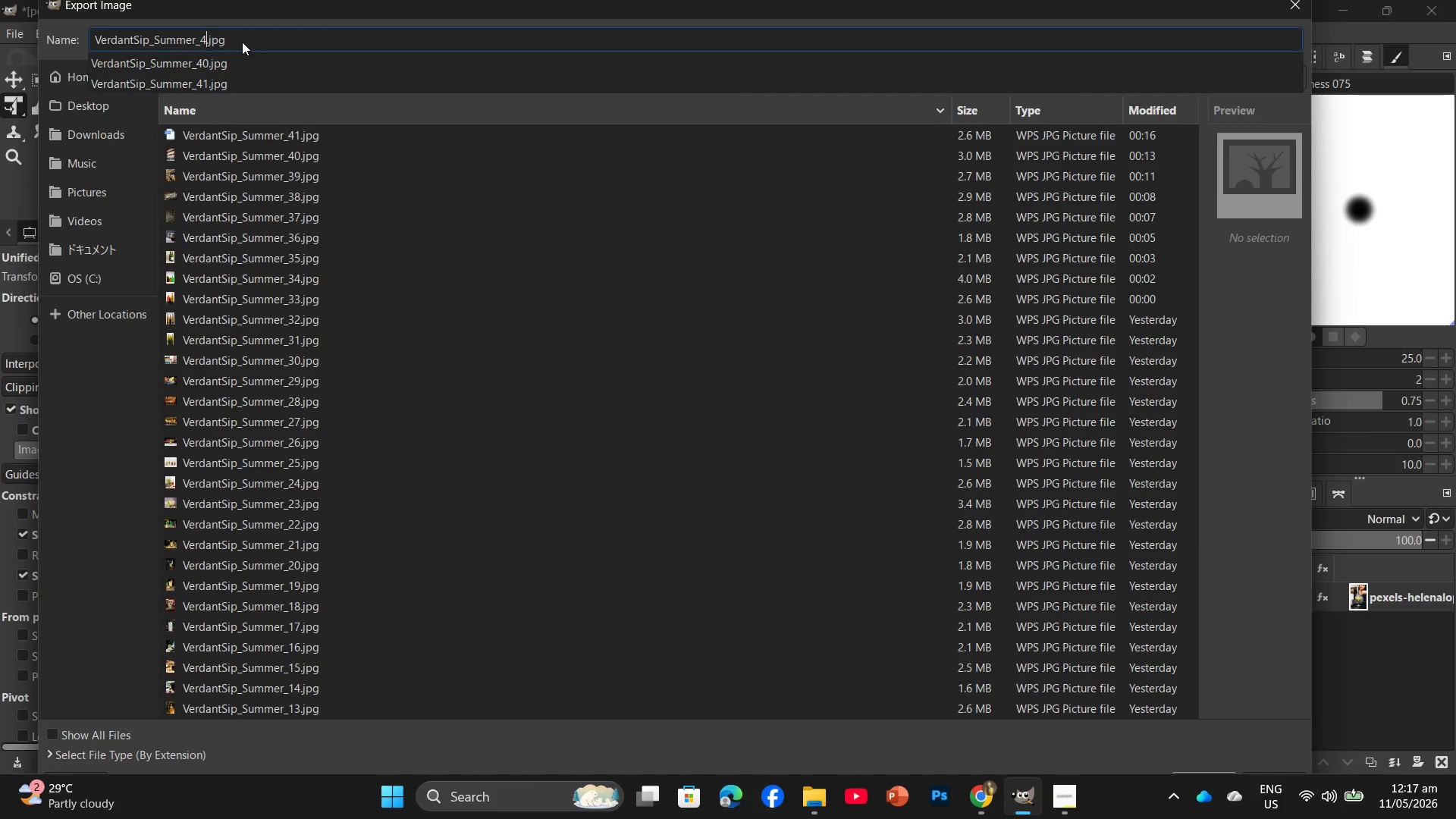 
key(Numpad2)
 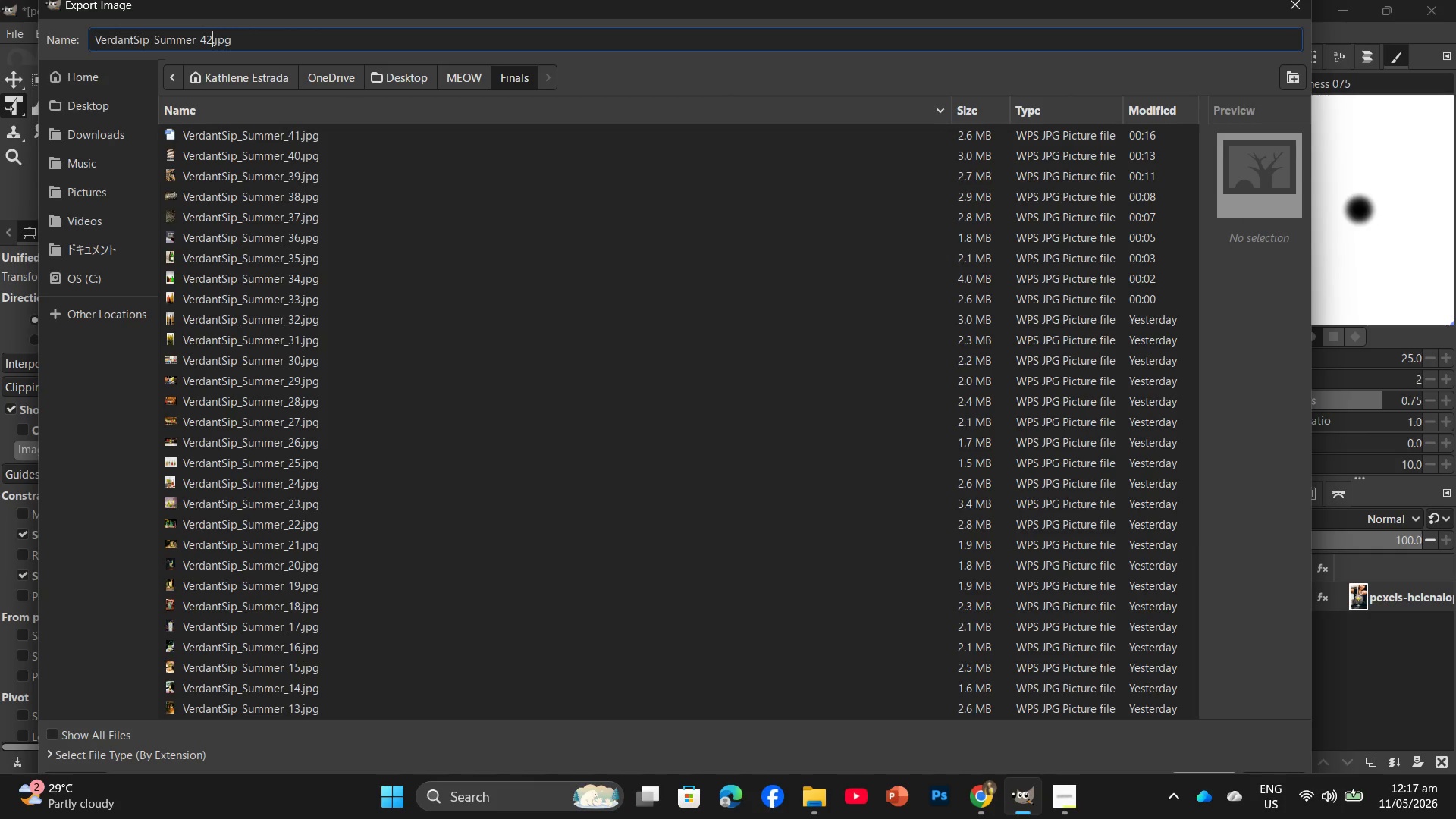 
key(Enter)
 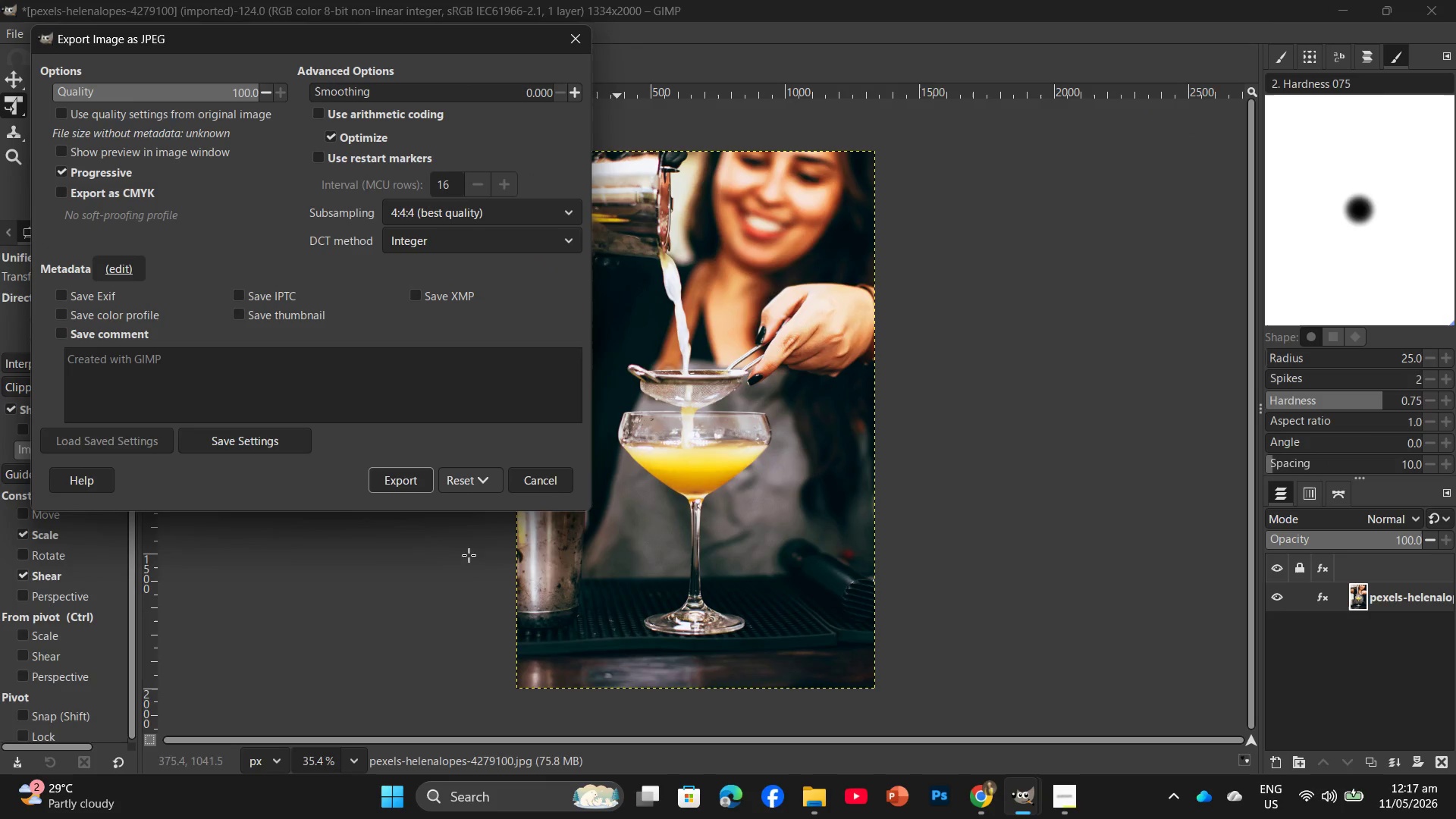 
left_click([374, 486])
 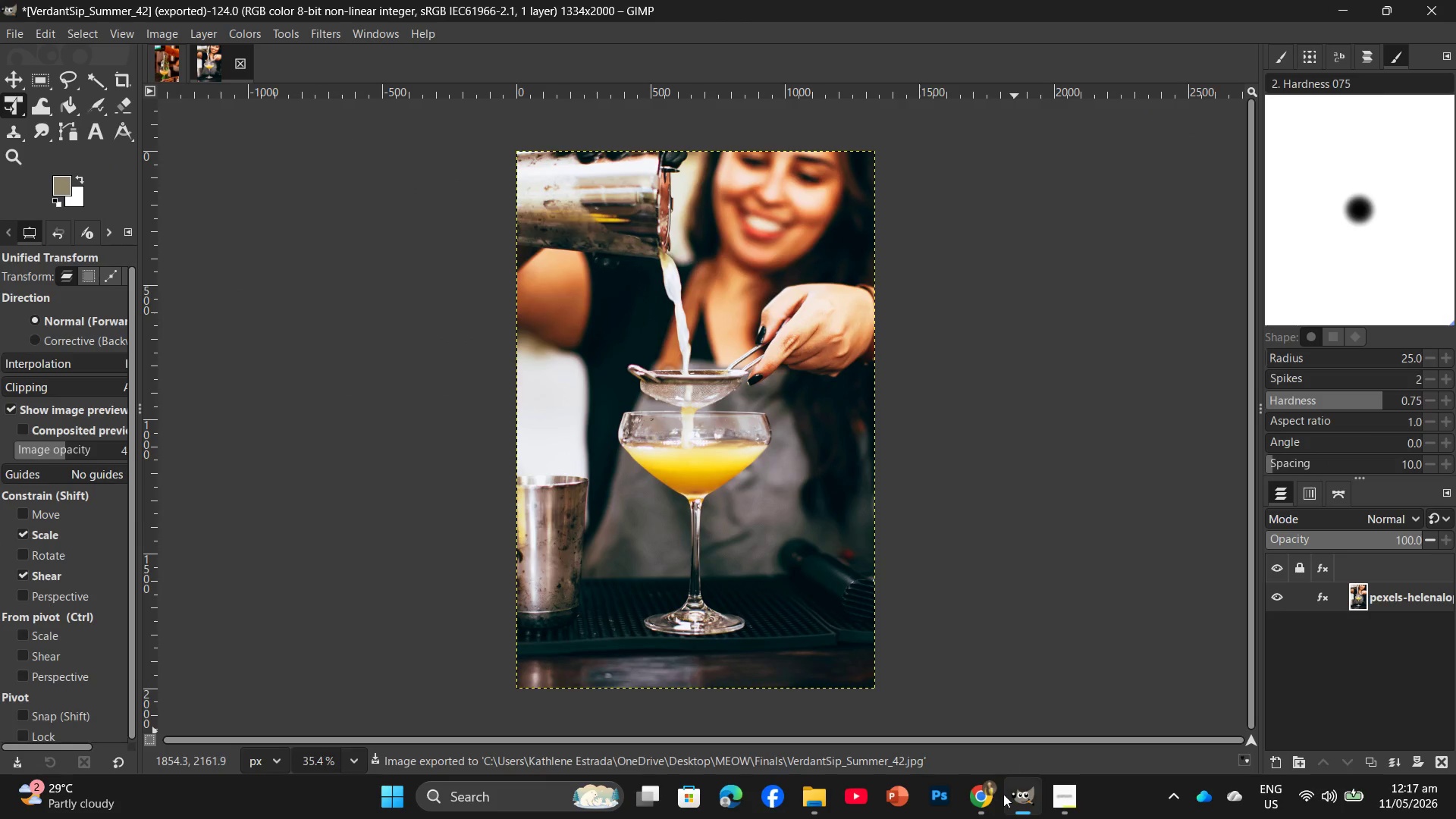 
left_click([987, 795])
 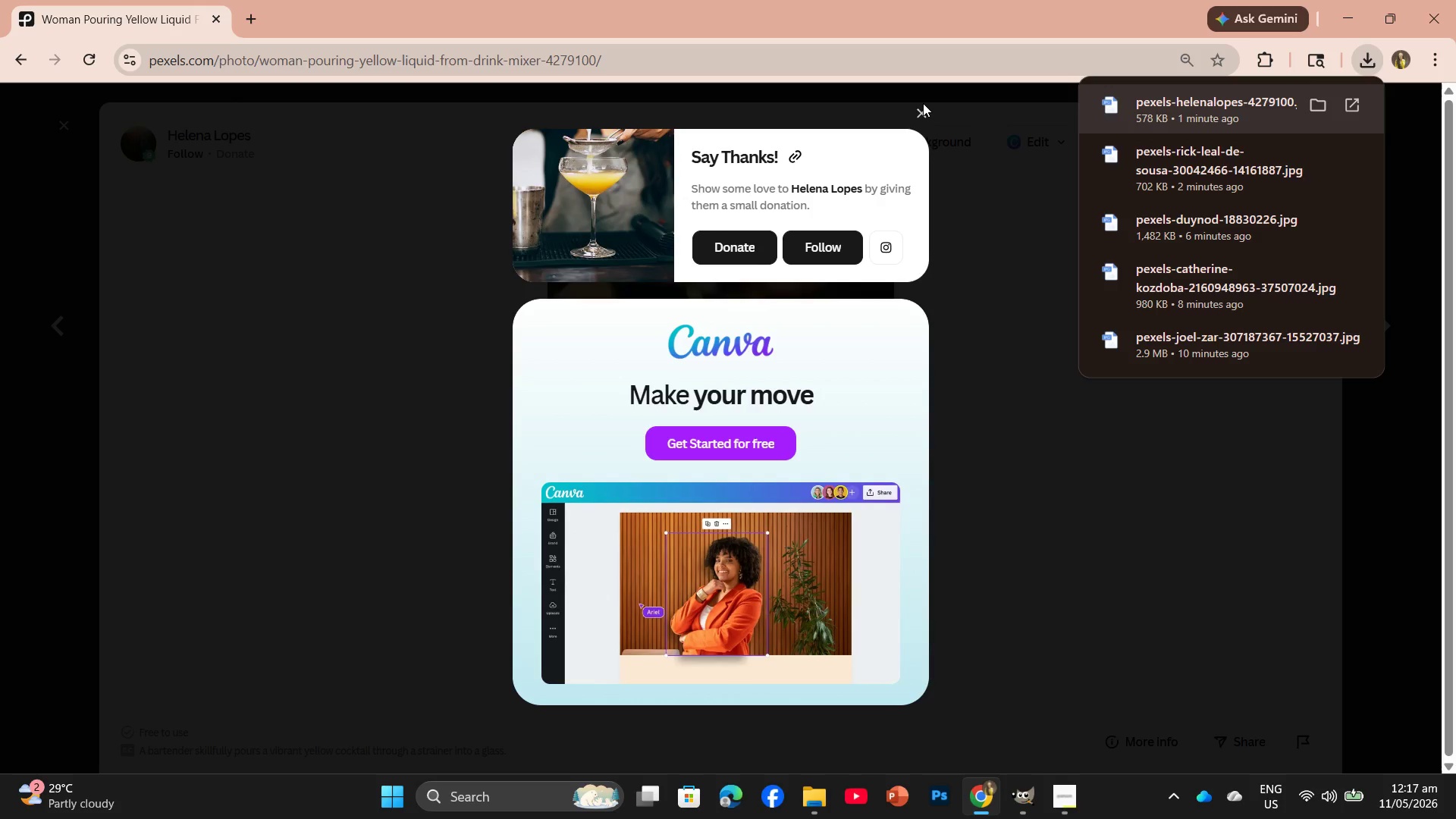 
left_click([922, 111])
 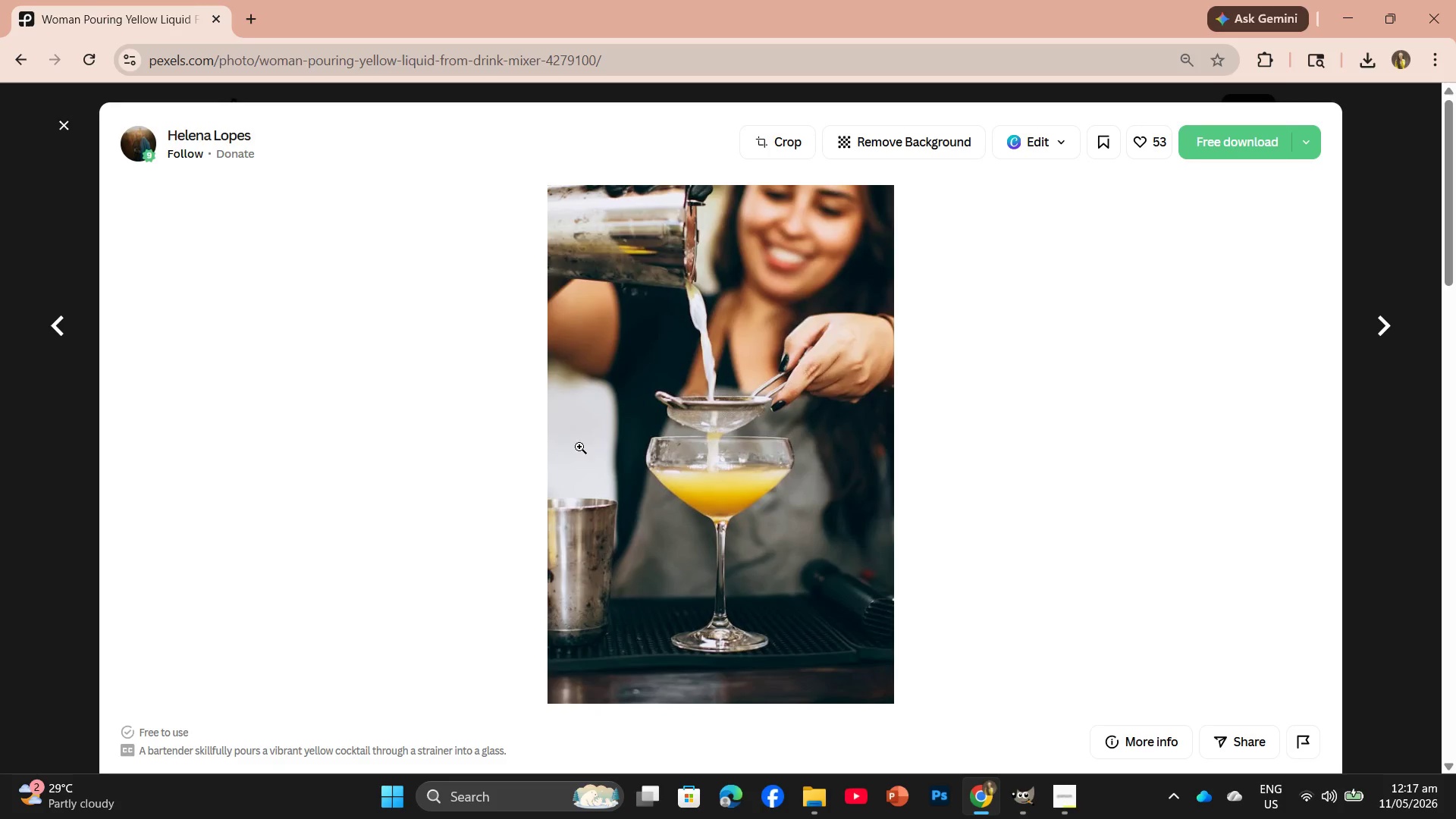 
scroll: coordinate [698, 485], scroll_direction: down, amount: 9.0
 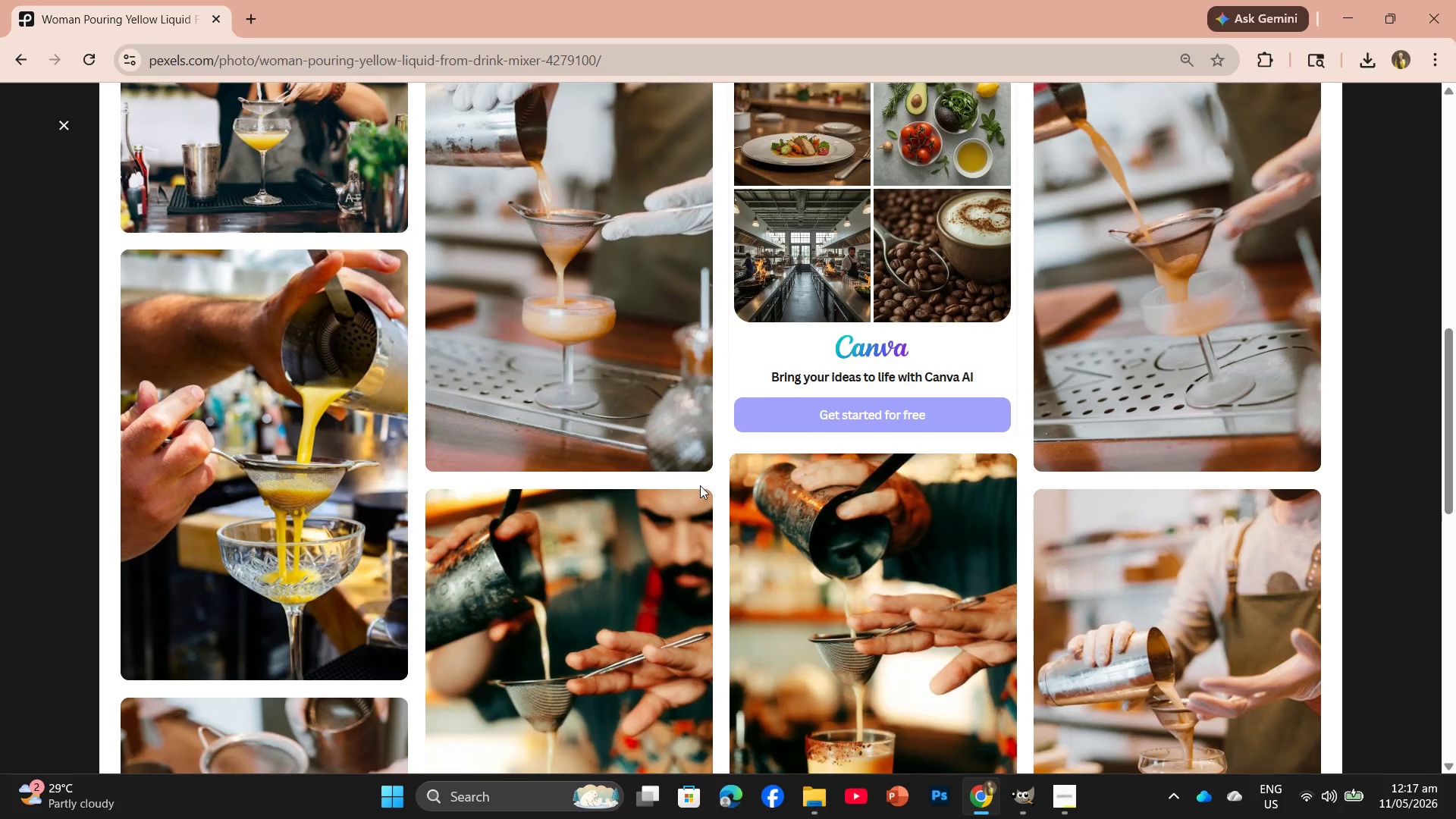 
scroll: coordinate [700, 485], scroll_direction: up, amount: 2.0
 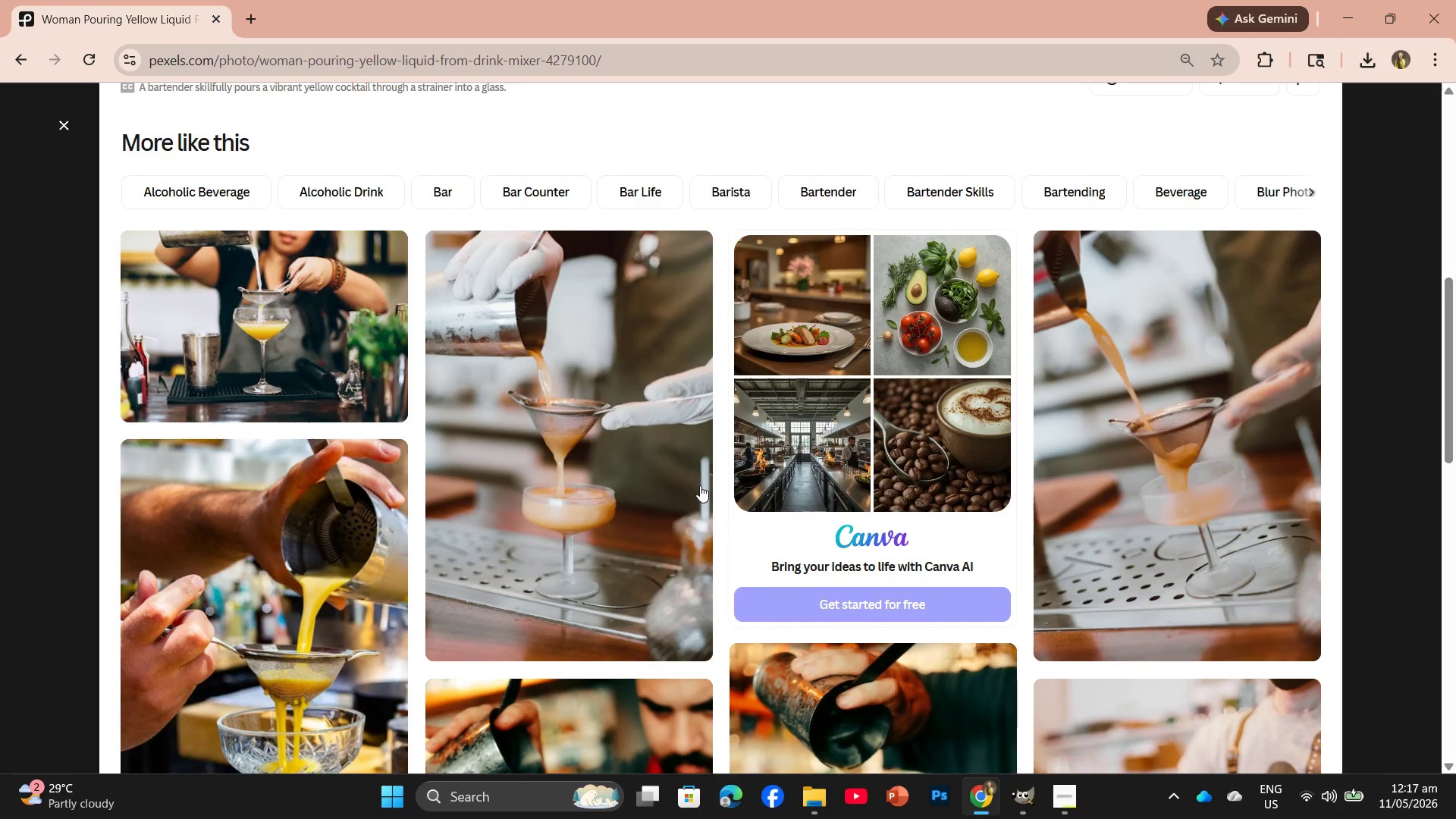 
scroll: coordinate [700, 485], scroll_direction: down, amount: 5.0
 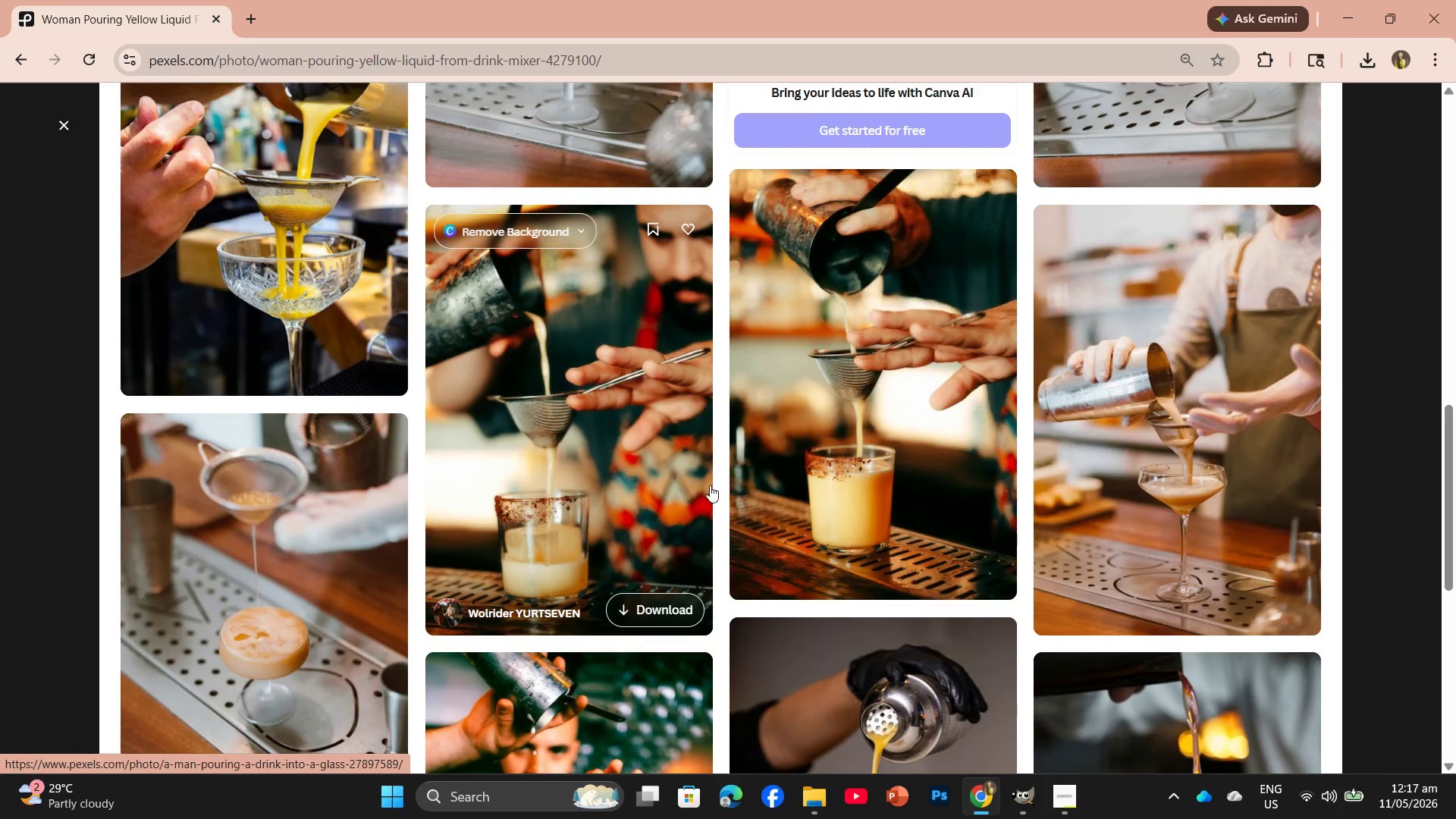 
scroll: coordinate [711, 485], scroll_direction: up, amount: 3.0
 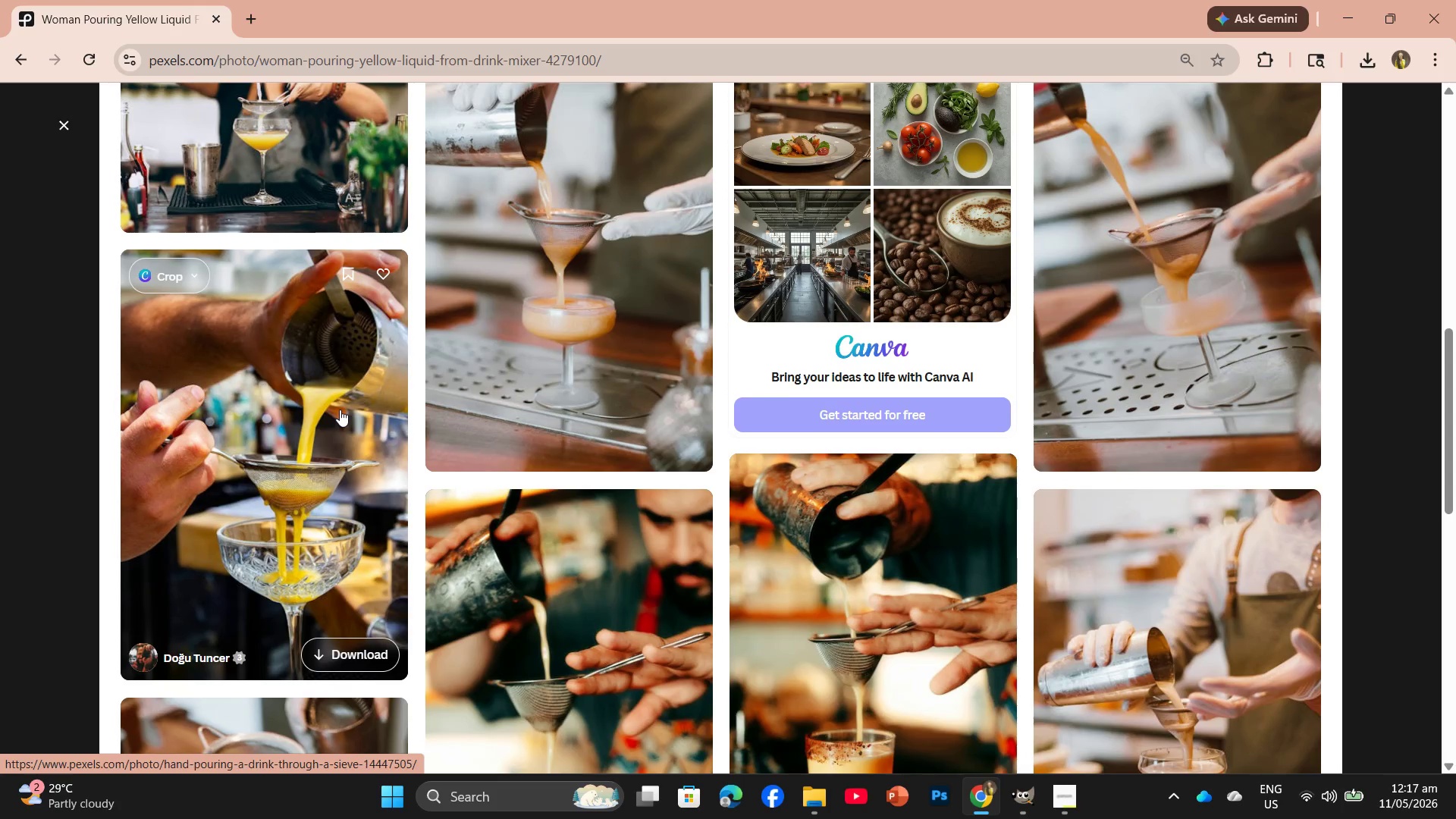 
left_click([340, 410])
 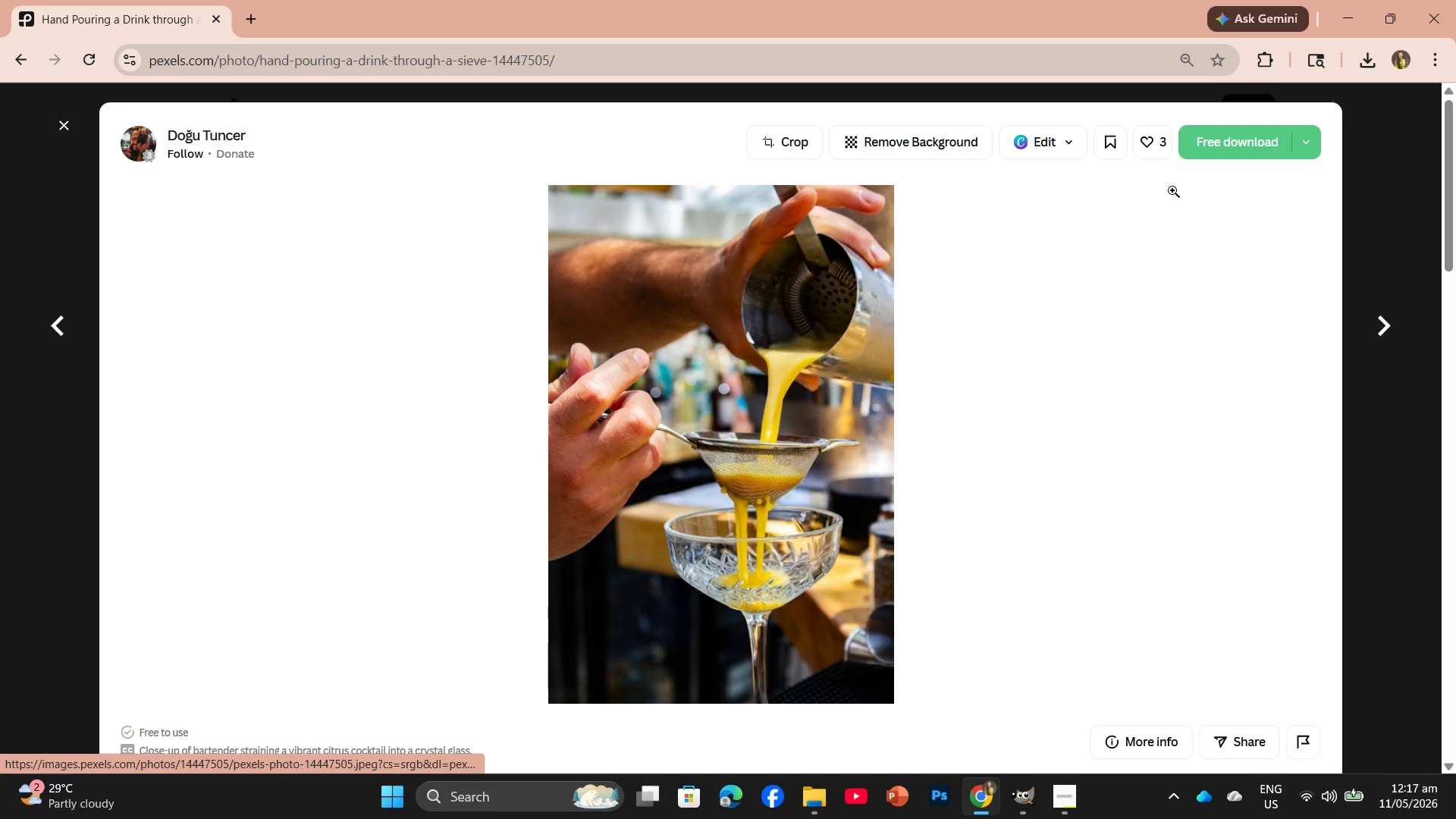 
left_click([1203, 137])
 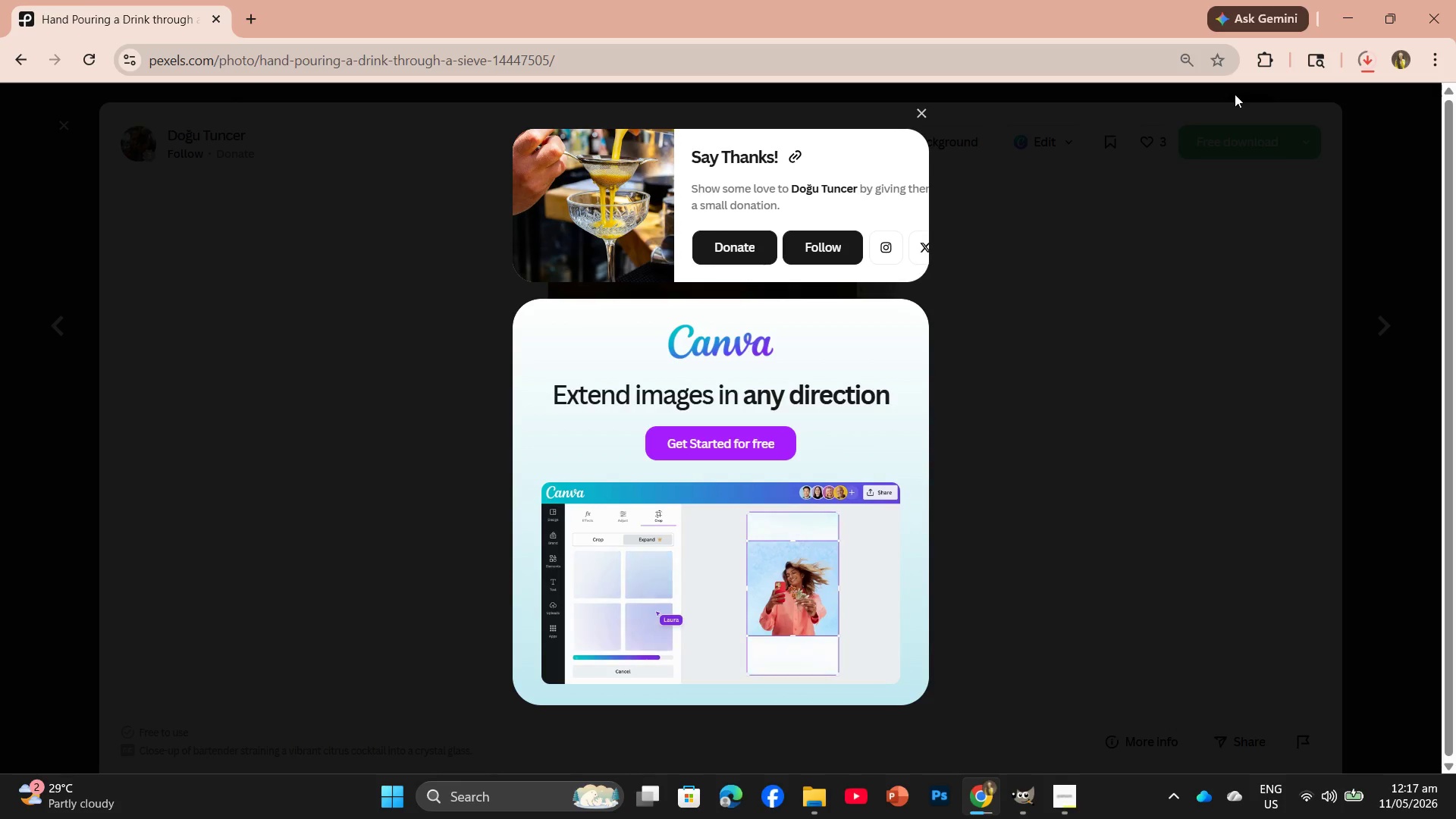 
left_click_drag(start_coordinate=[1204, 118], to_coordinate=[412, 50])
 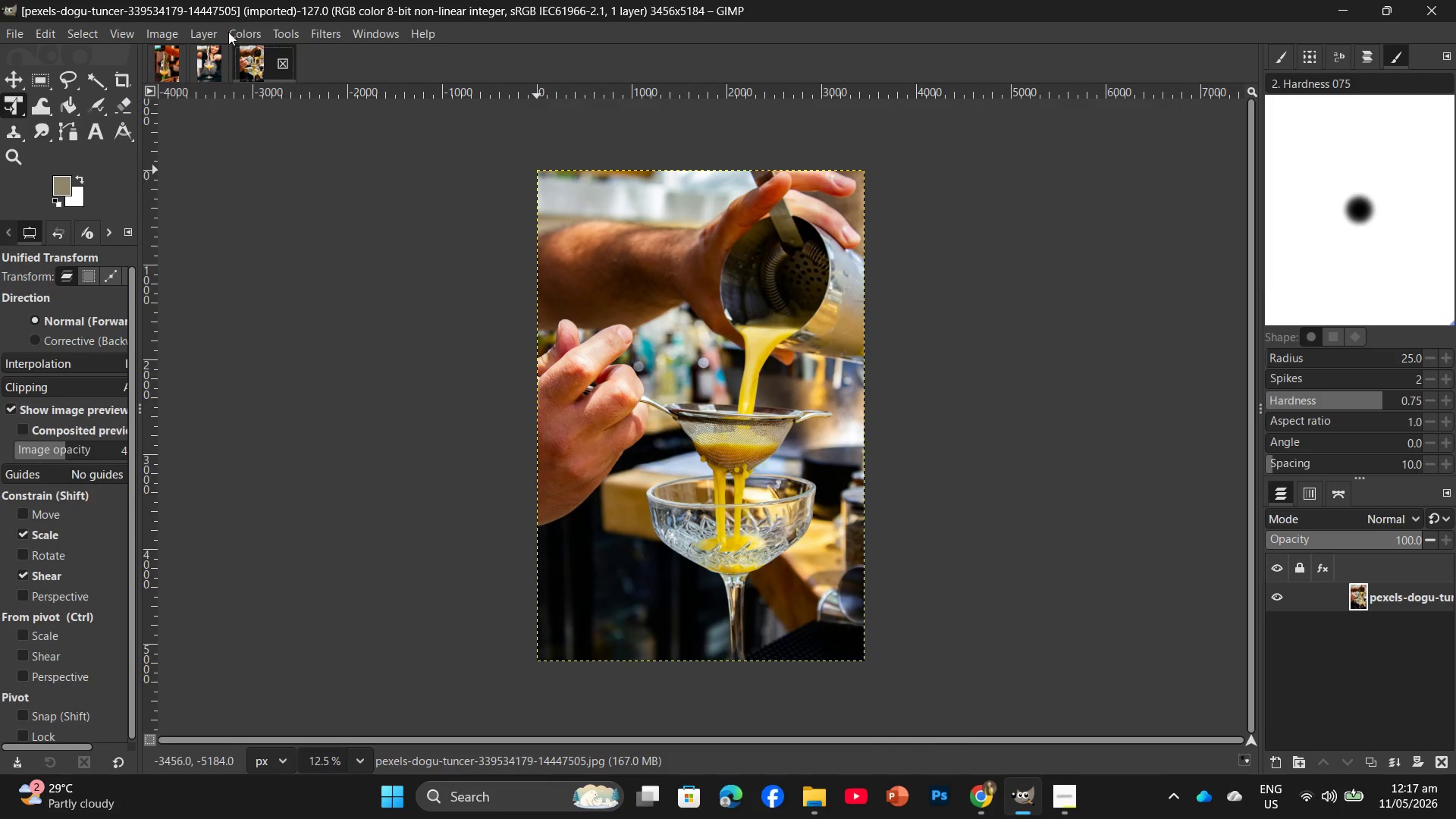 
left_click([167, 31])
 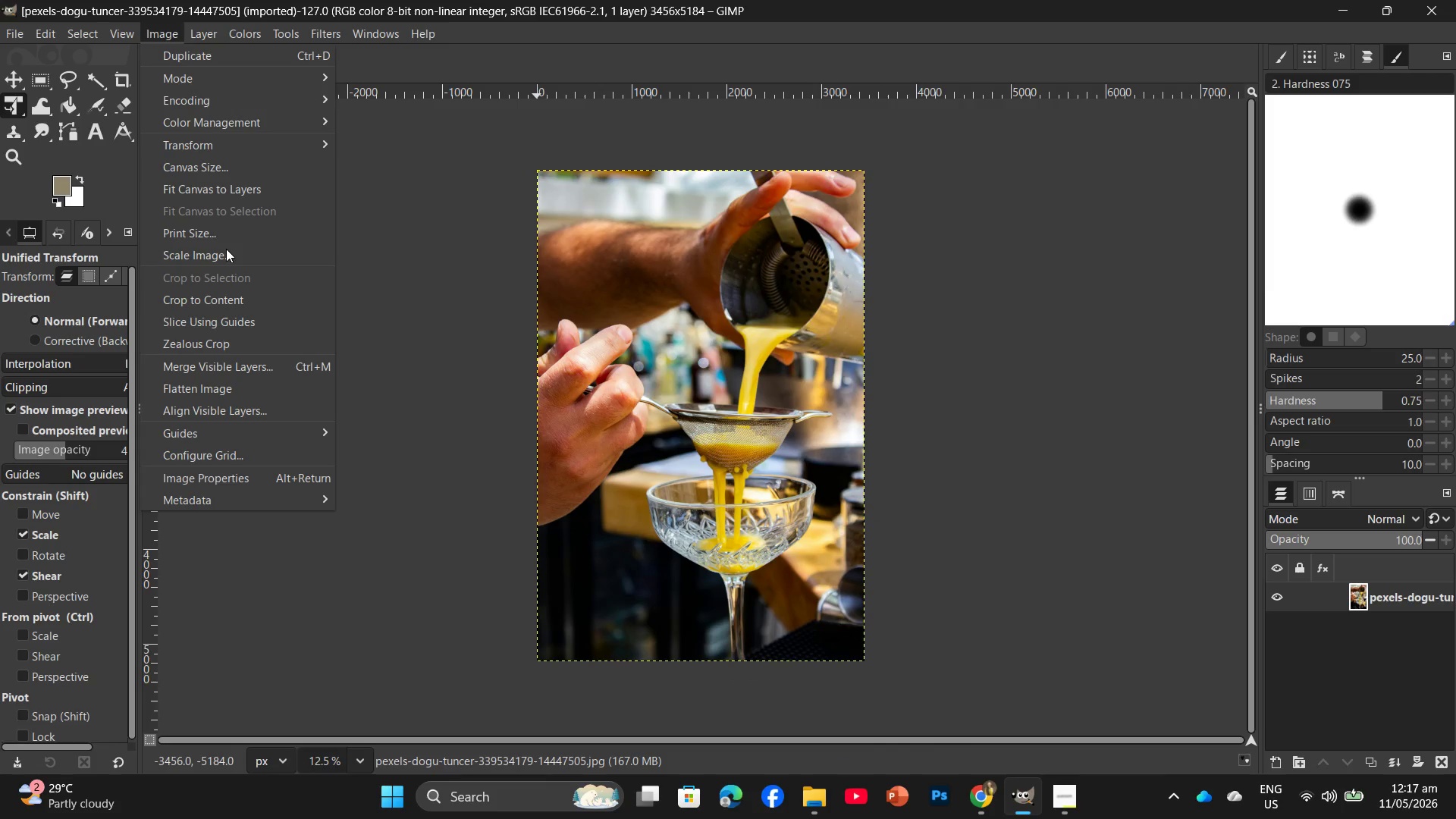 
left_click([226, 249])
 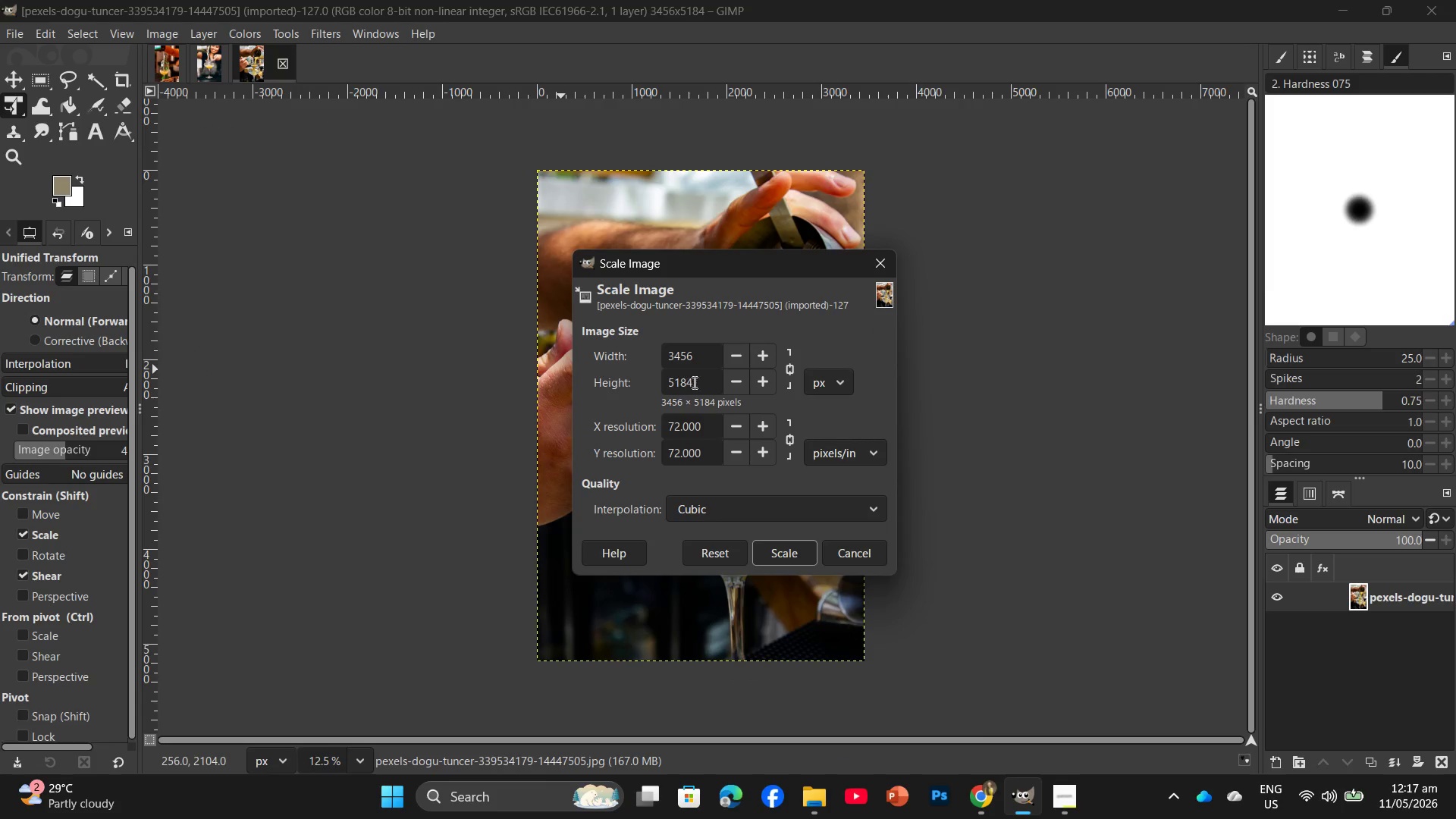 
left_click_drag(start_coordinate=[696, 380], to_coordinate=[664, 384])
 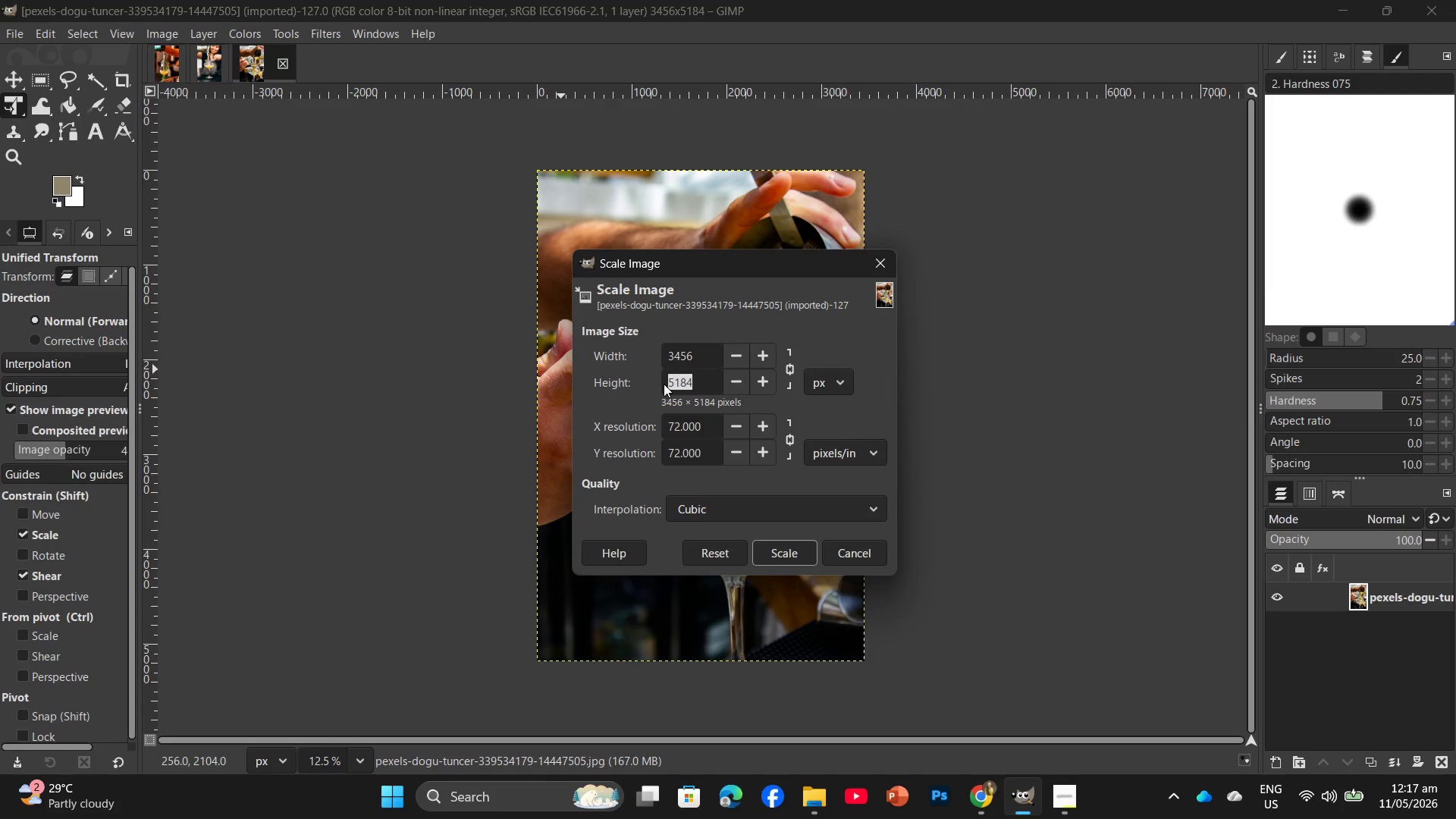 
key(Numpad2)
 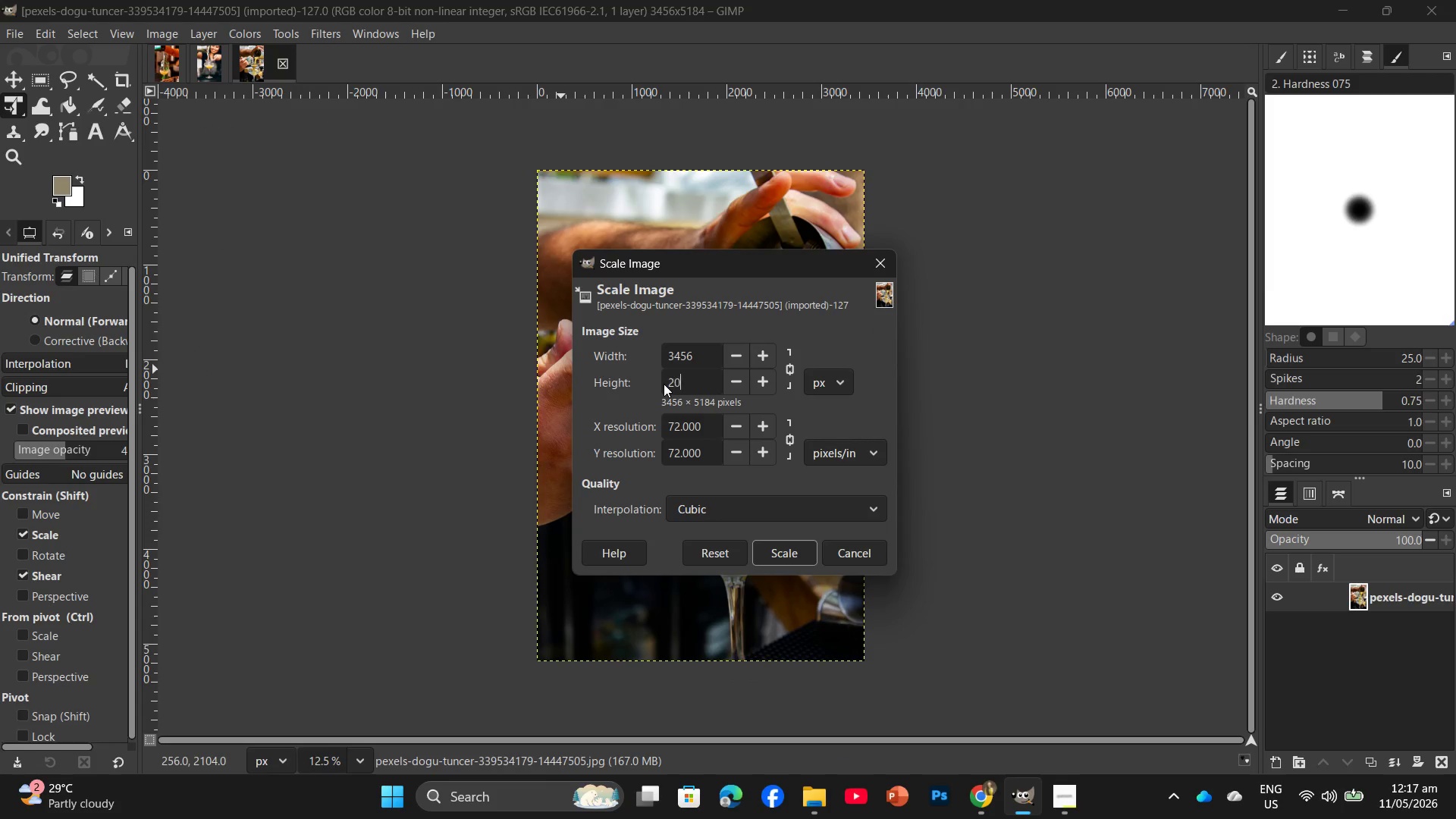 
key(Numpad0)
 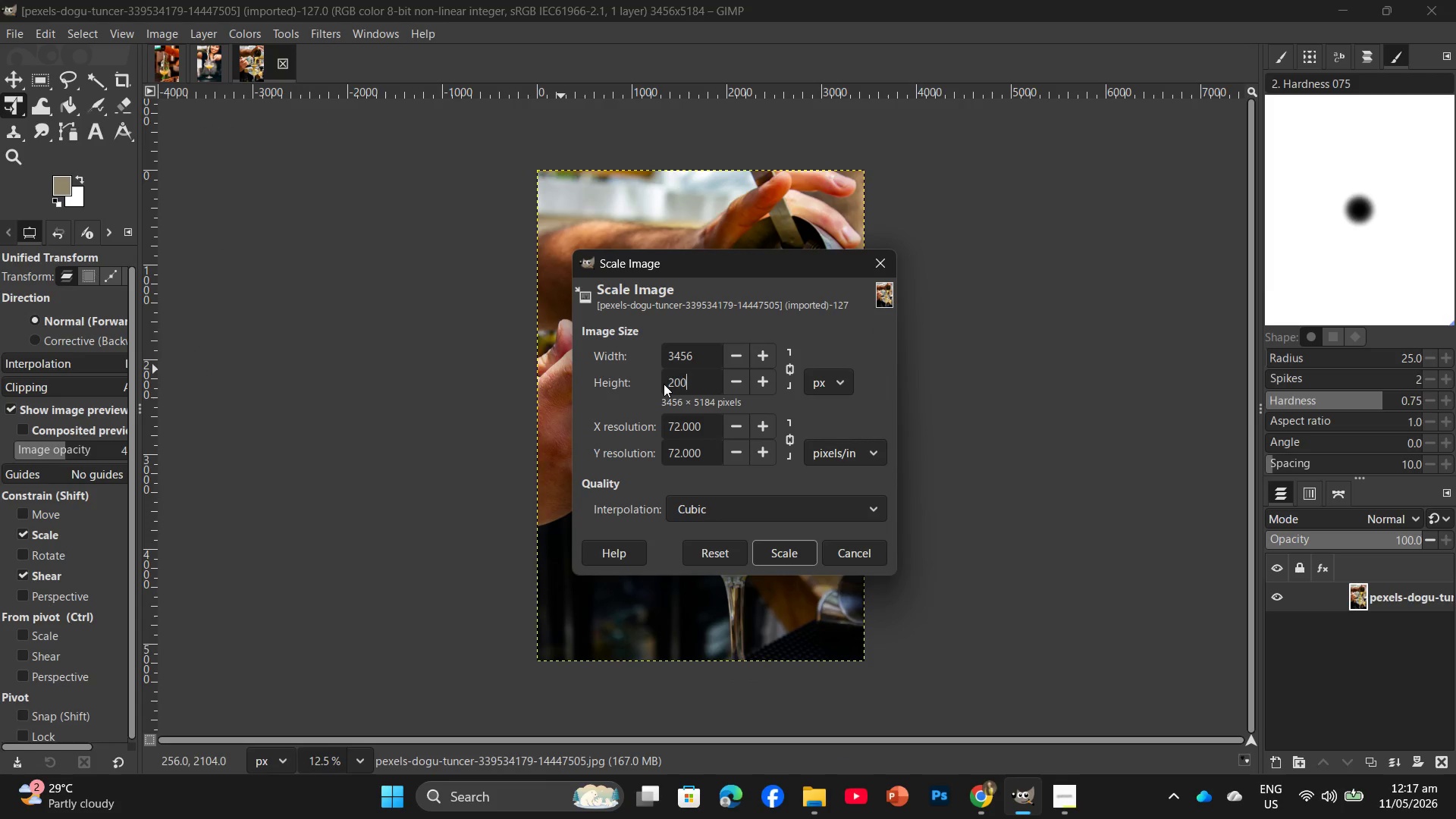 
key(Numpad0)
 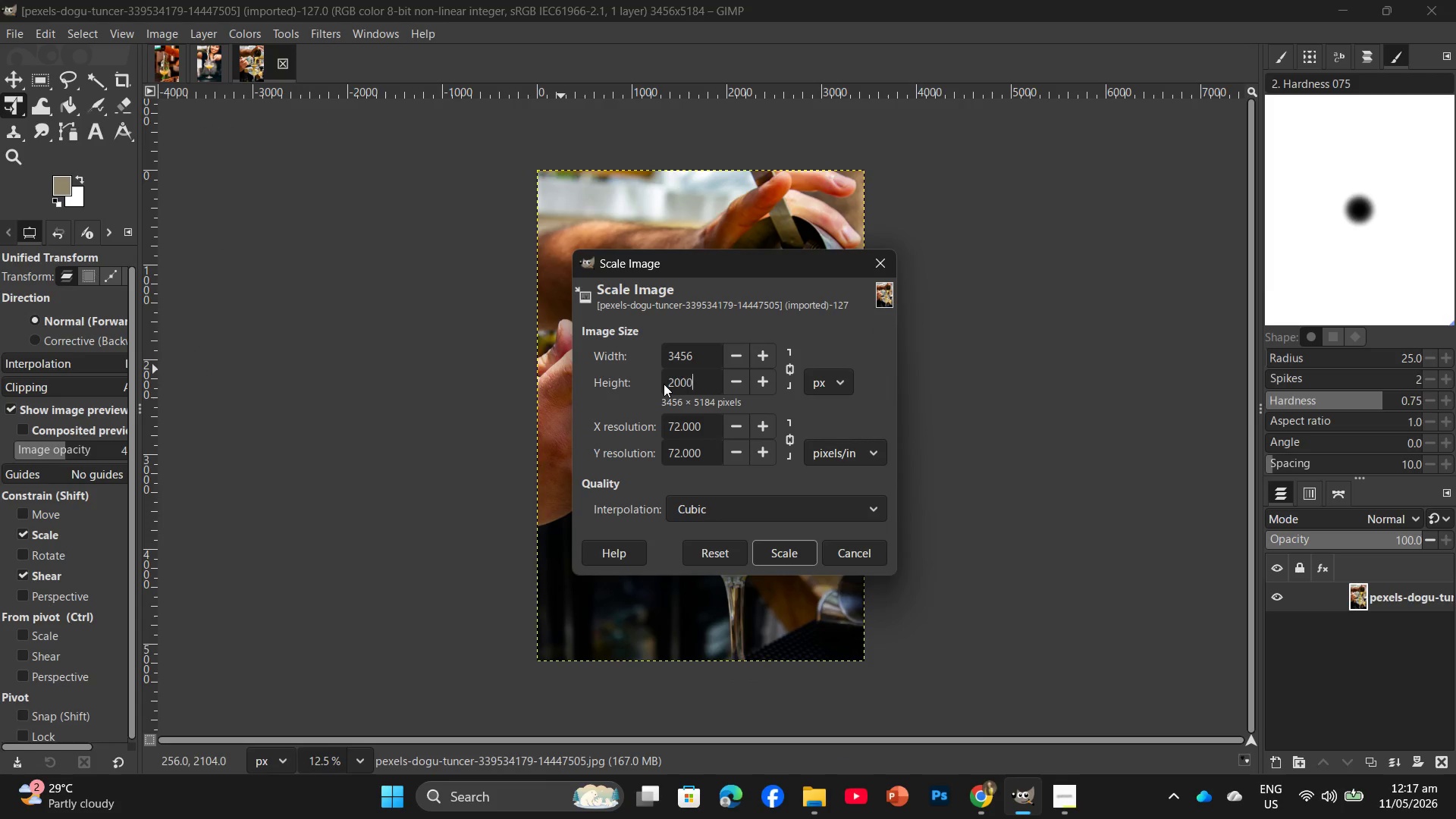 
key(Numpad0)
 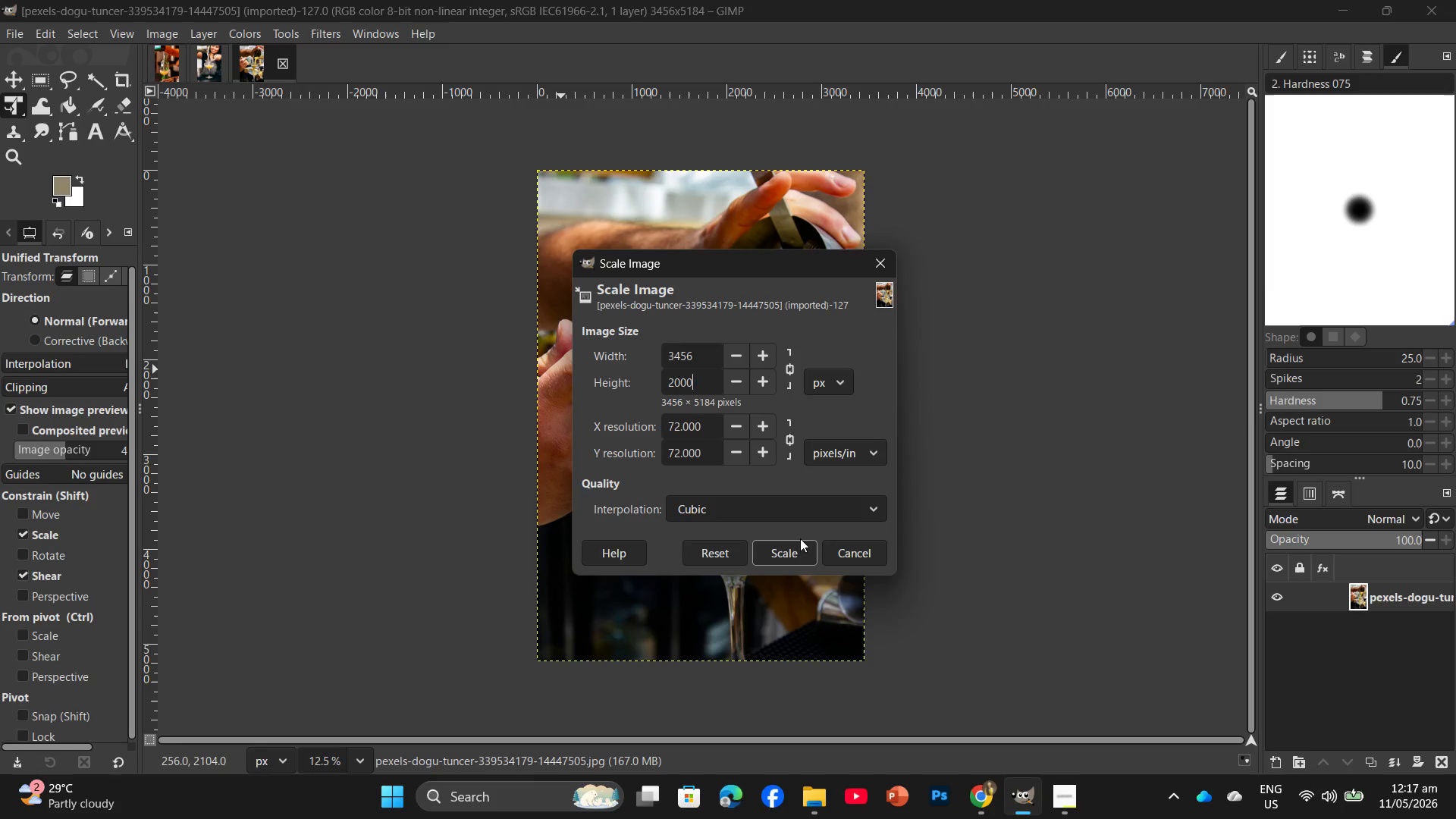 
left_click([800, 549])
 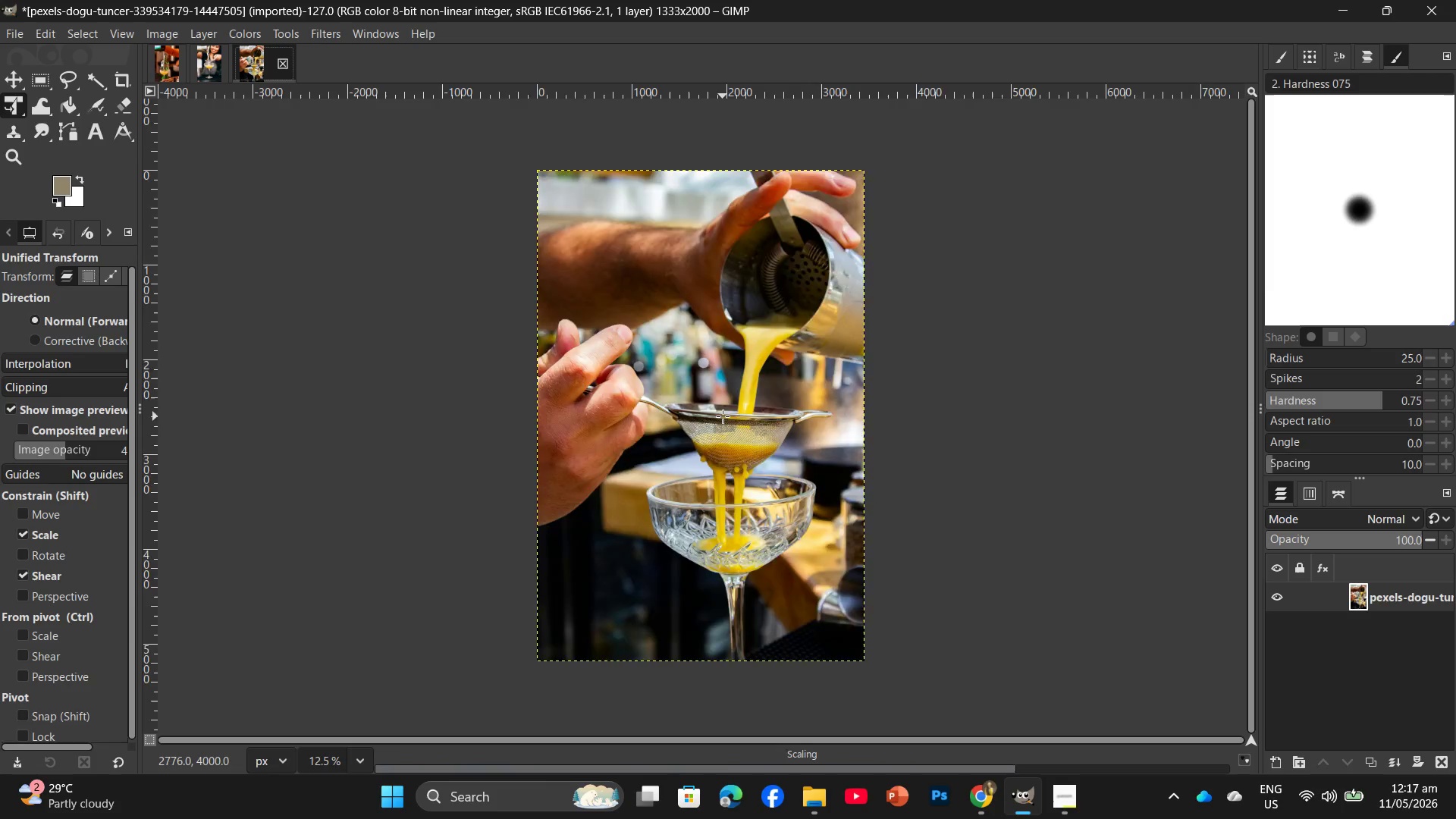 
hold_key(key=ControlLeft, duration=1.7)
scroll: coordinate [673, 431], scroll_direction: up, amount: 13.0
 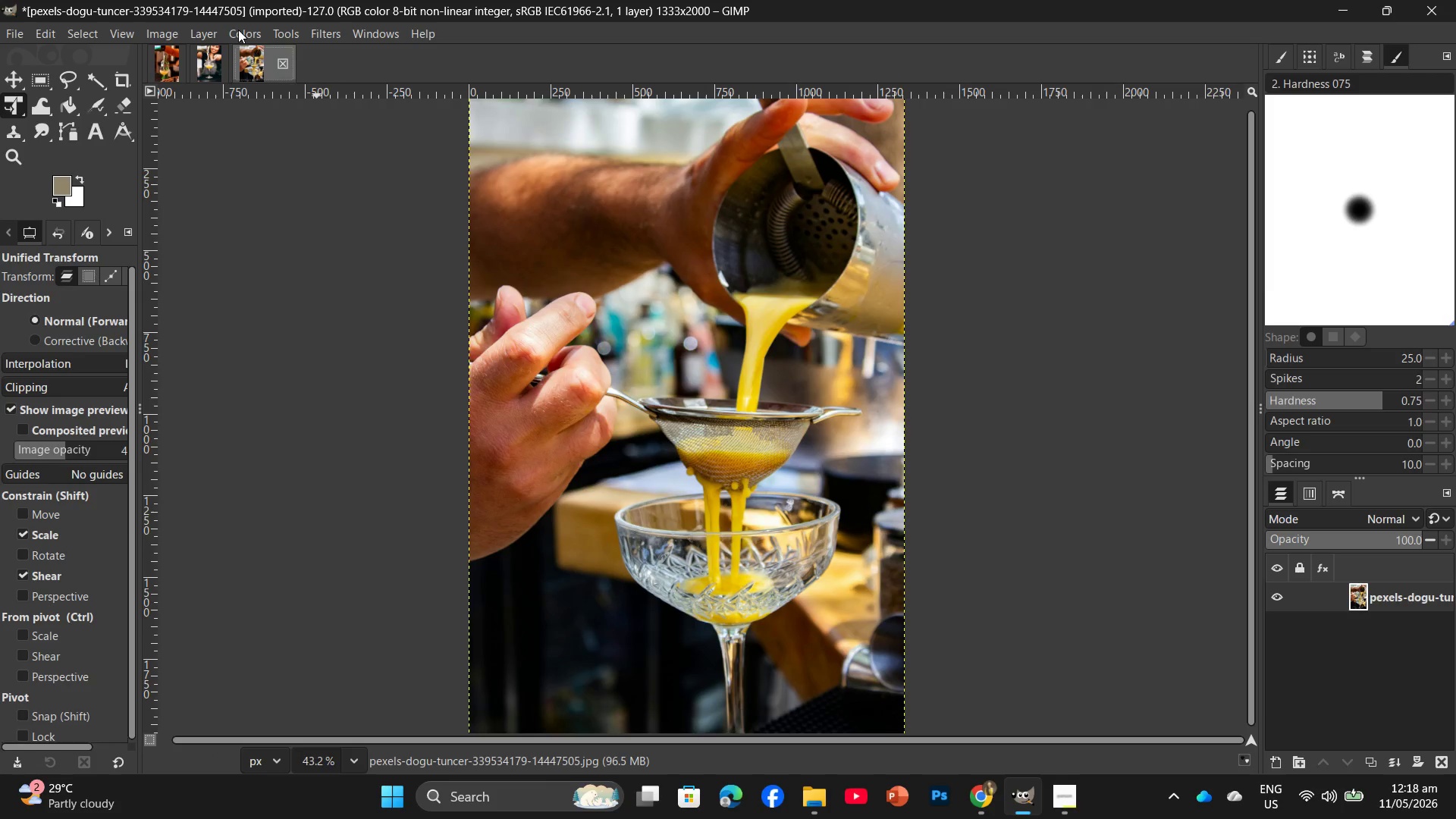 
left_click([238, 30])
 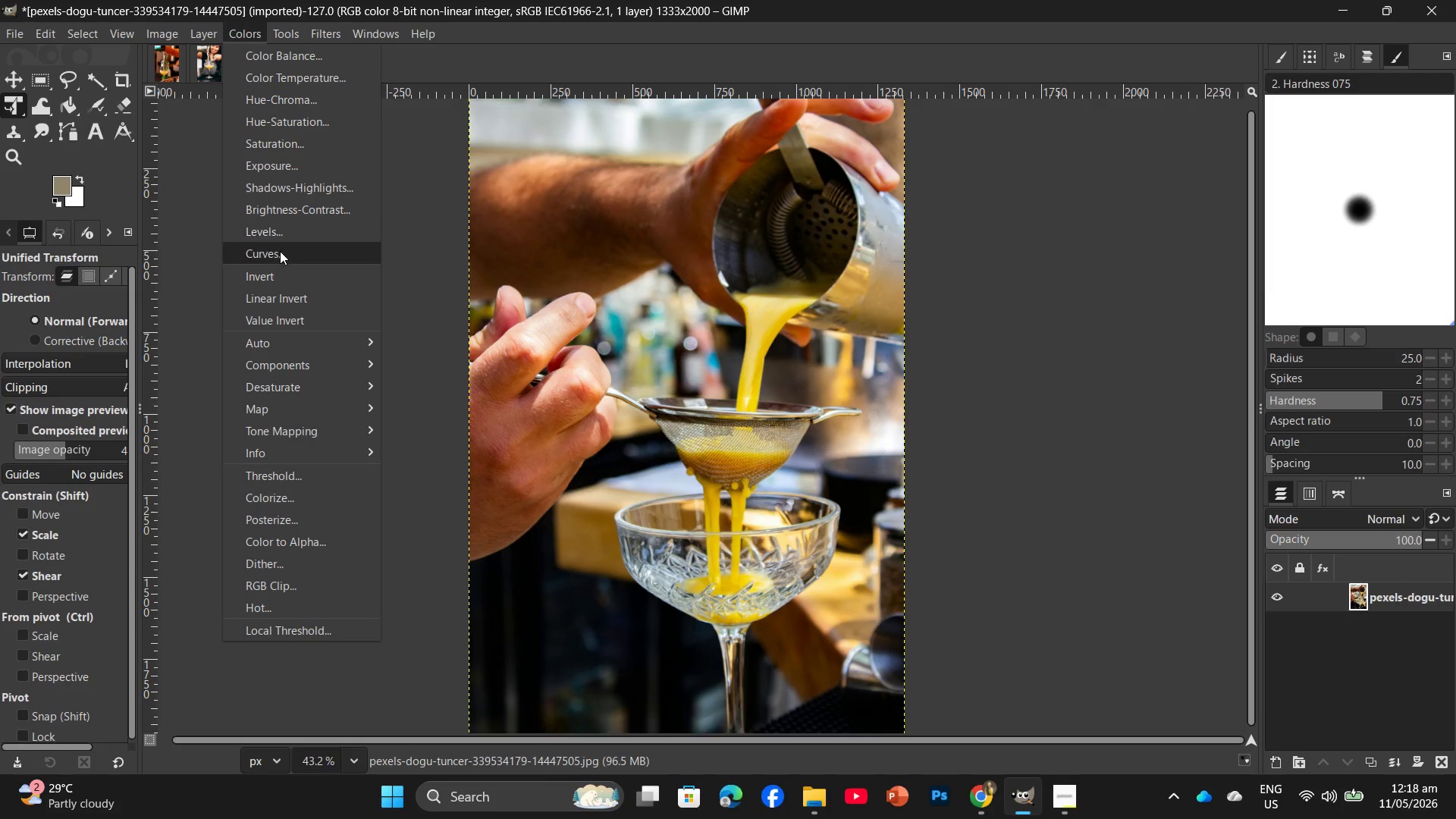 
left_click([281, 227])
 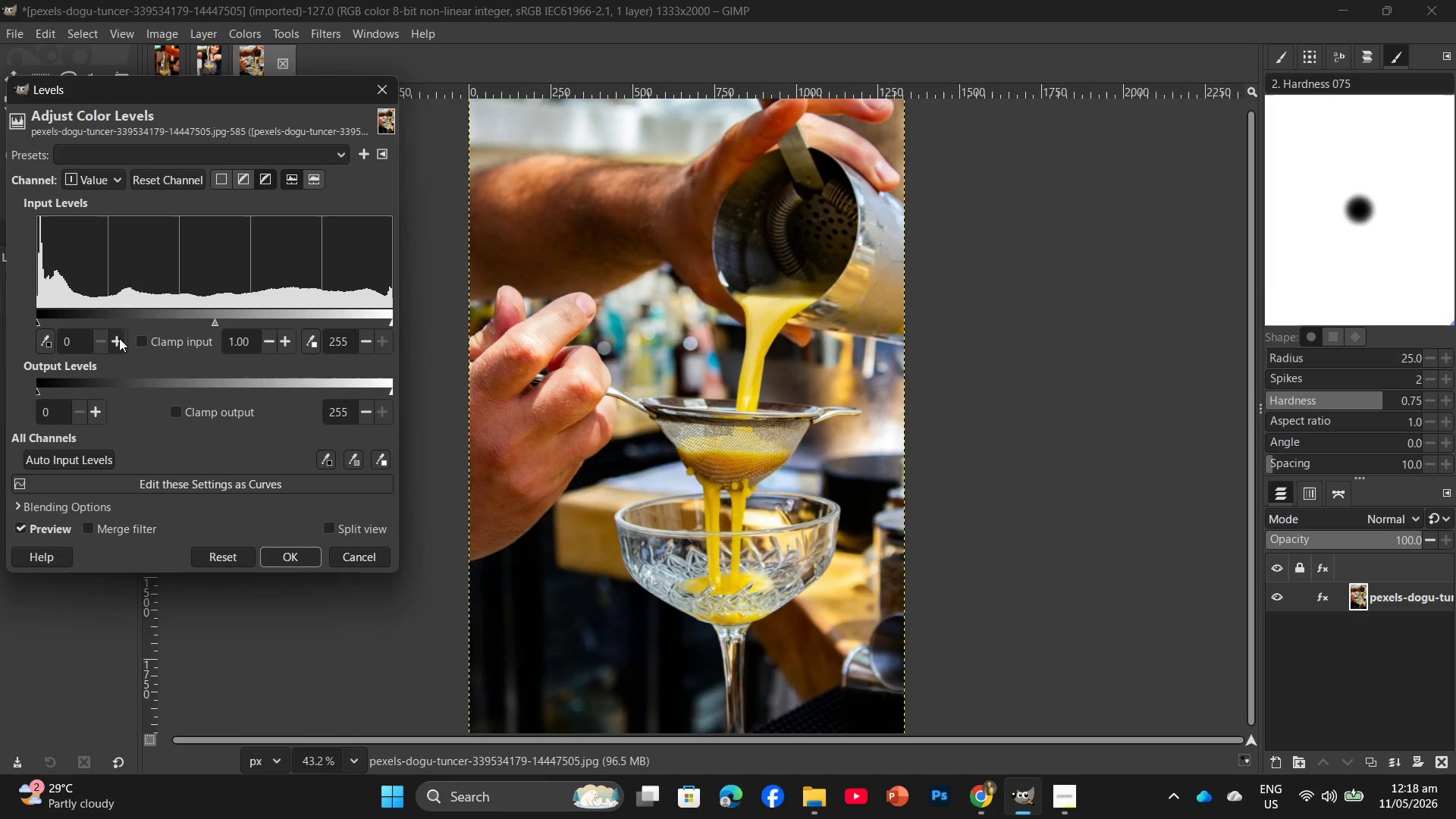 
double_click([119, 338])
 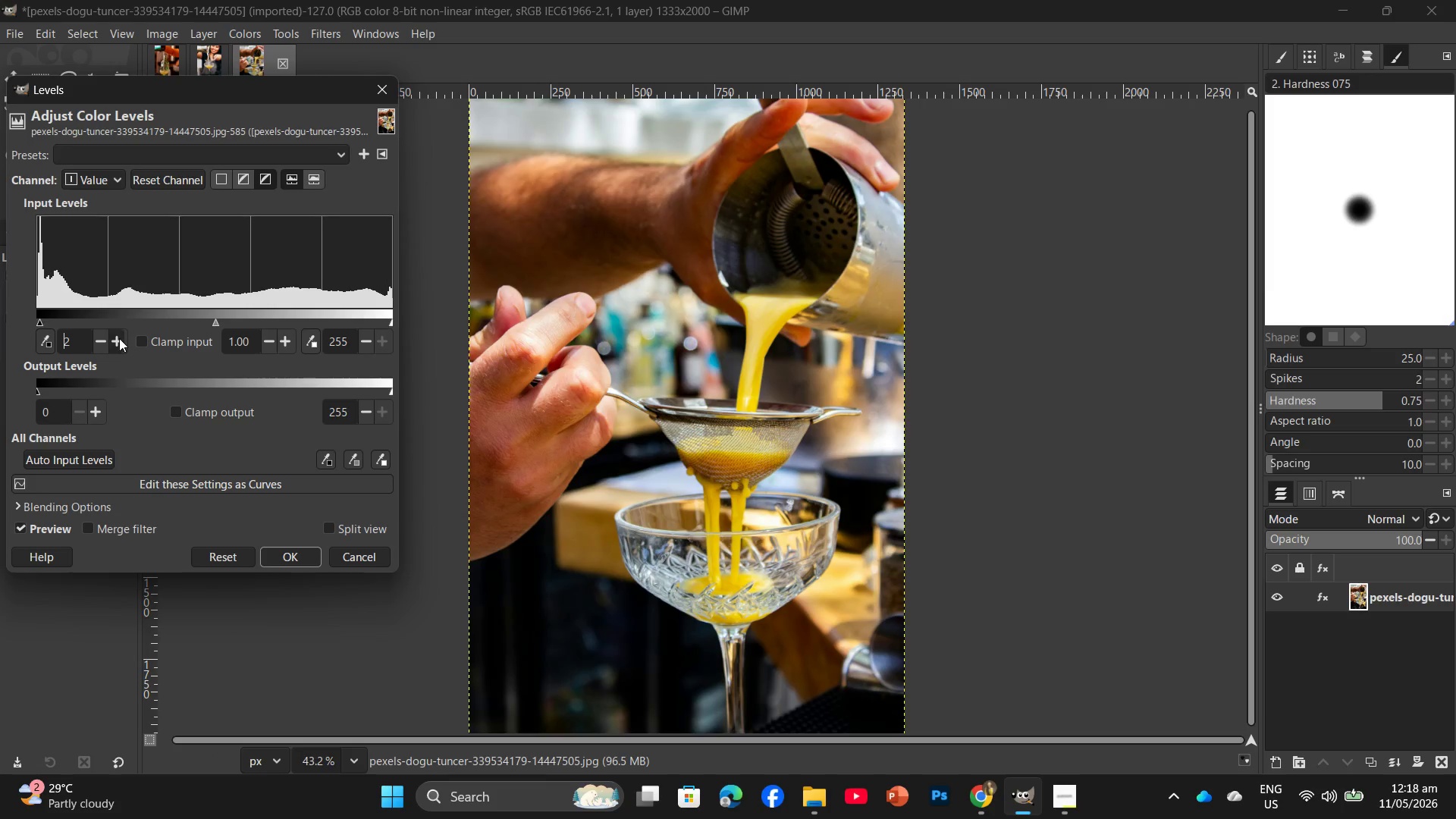 
triple_click([119, 338])
 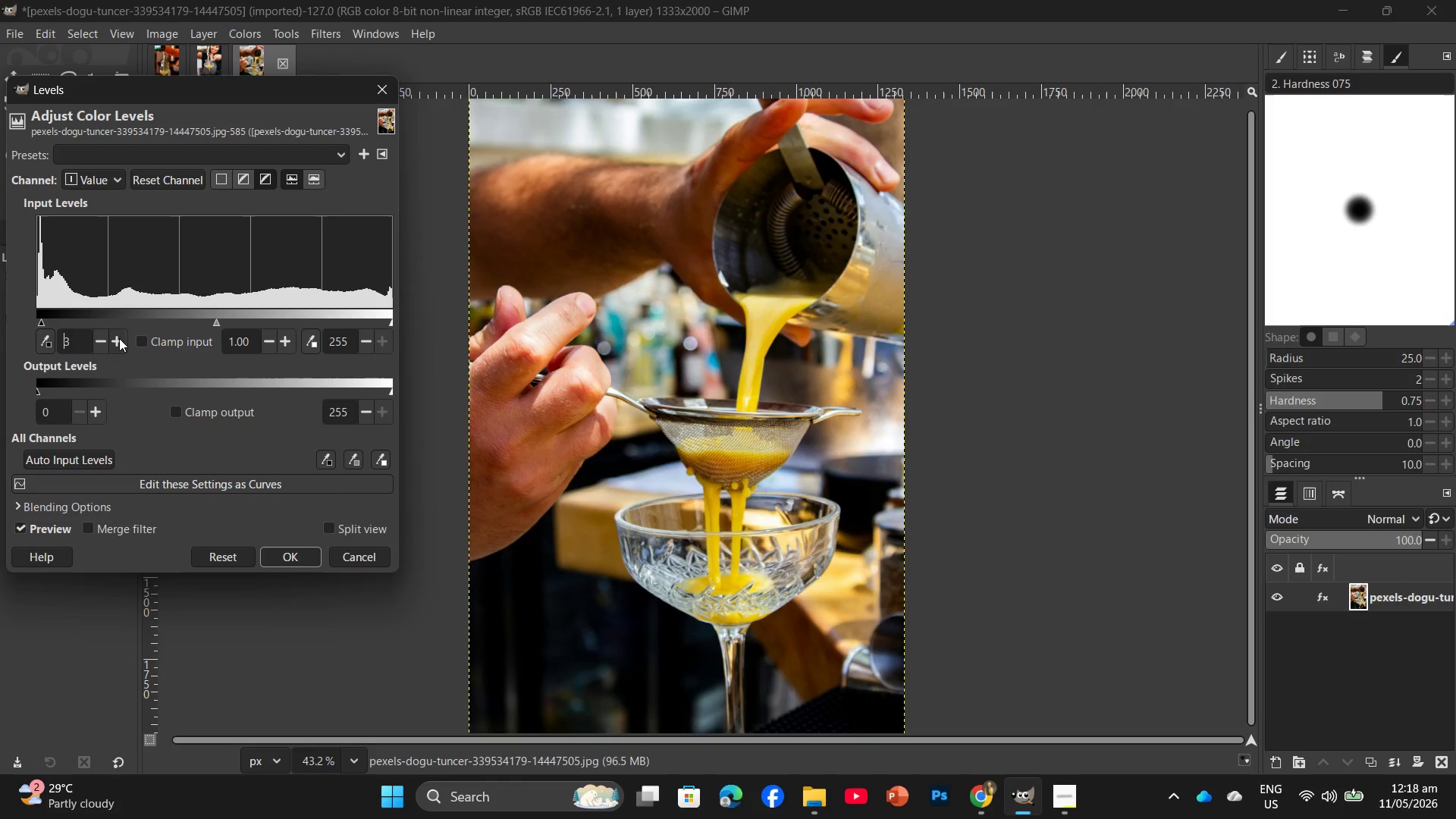 
triple_click([119, 338])
 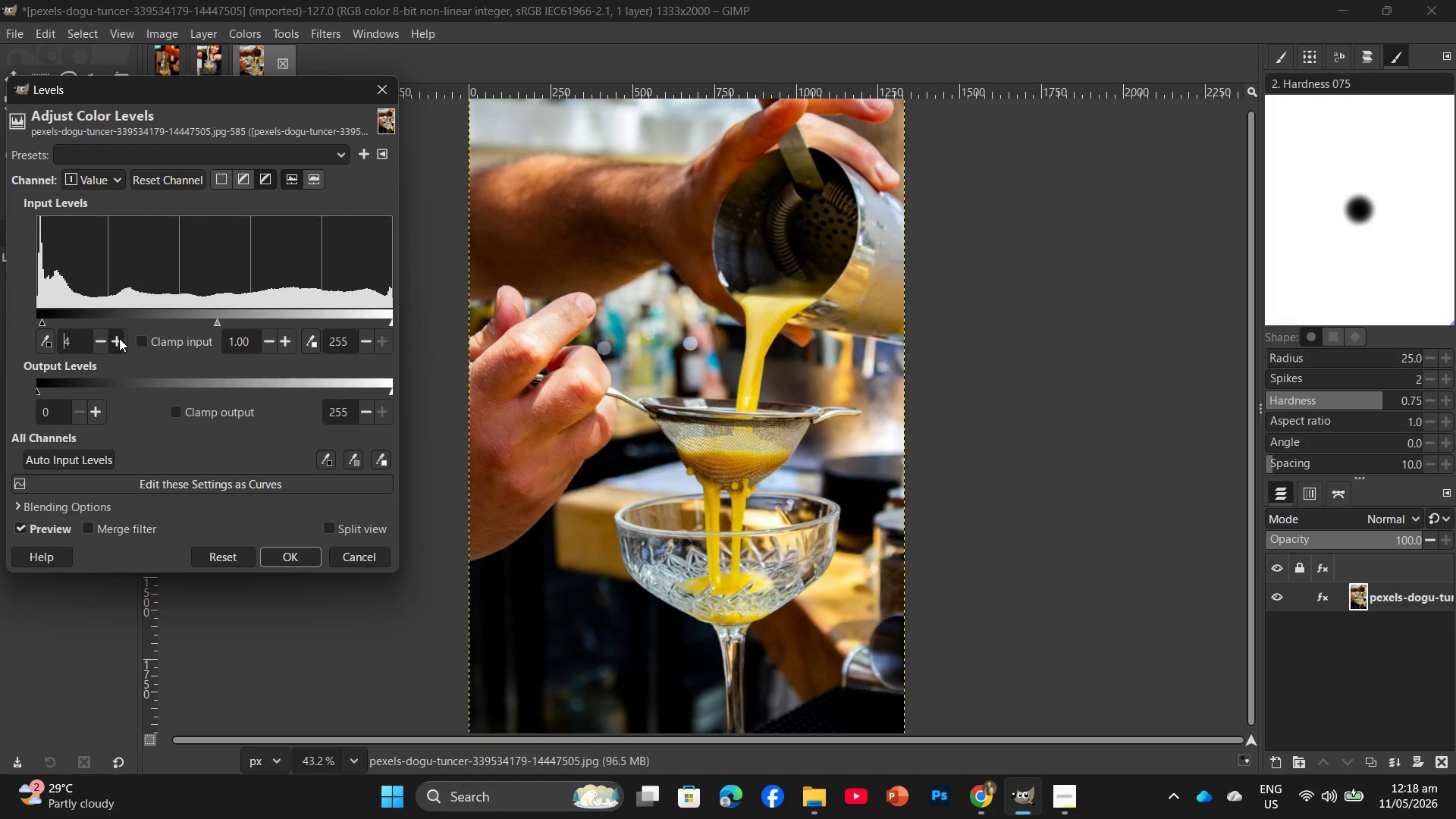 
triple_click([119, 338])
 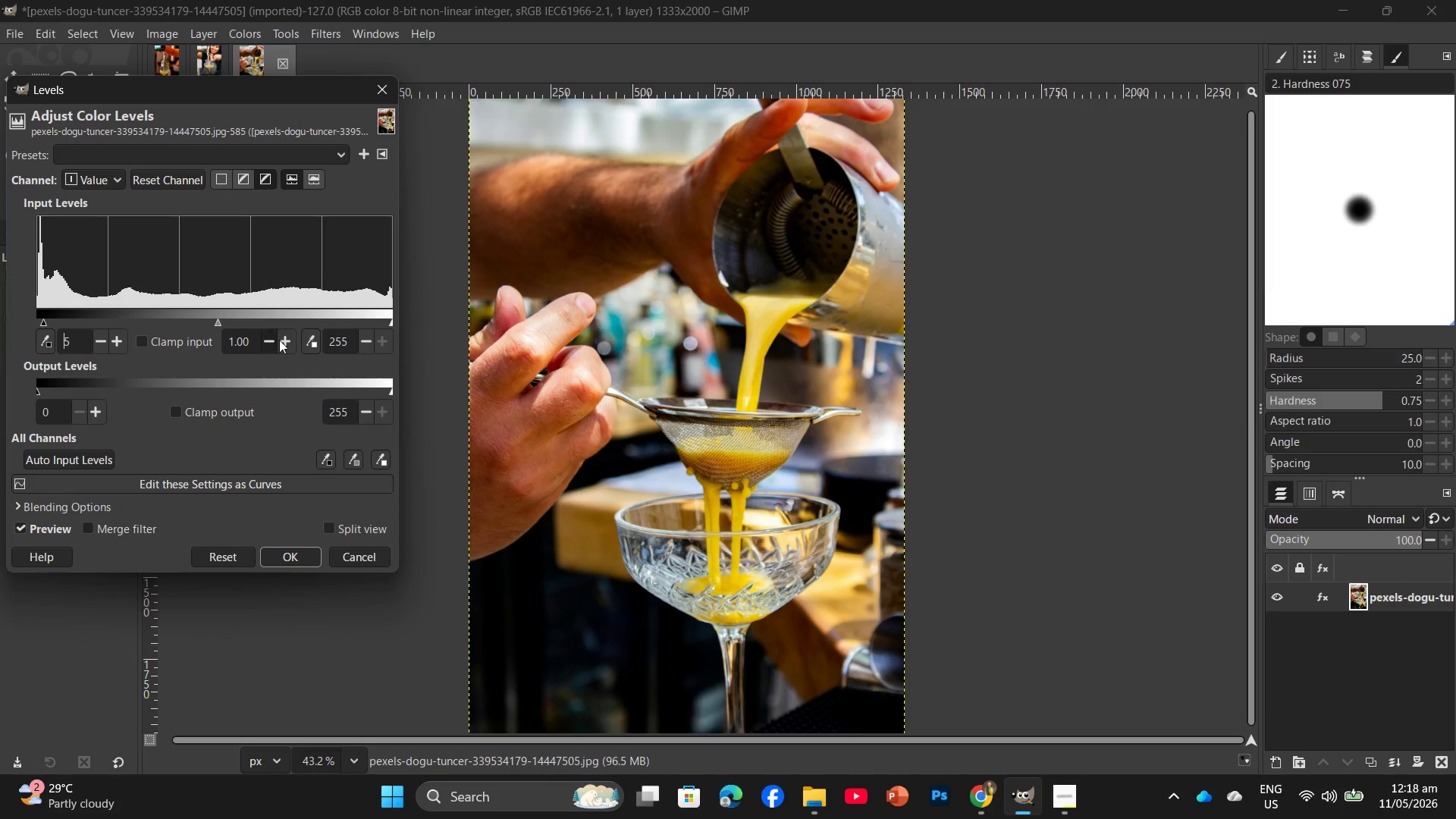 
double_click([282, 340])
 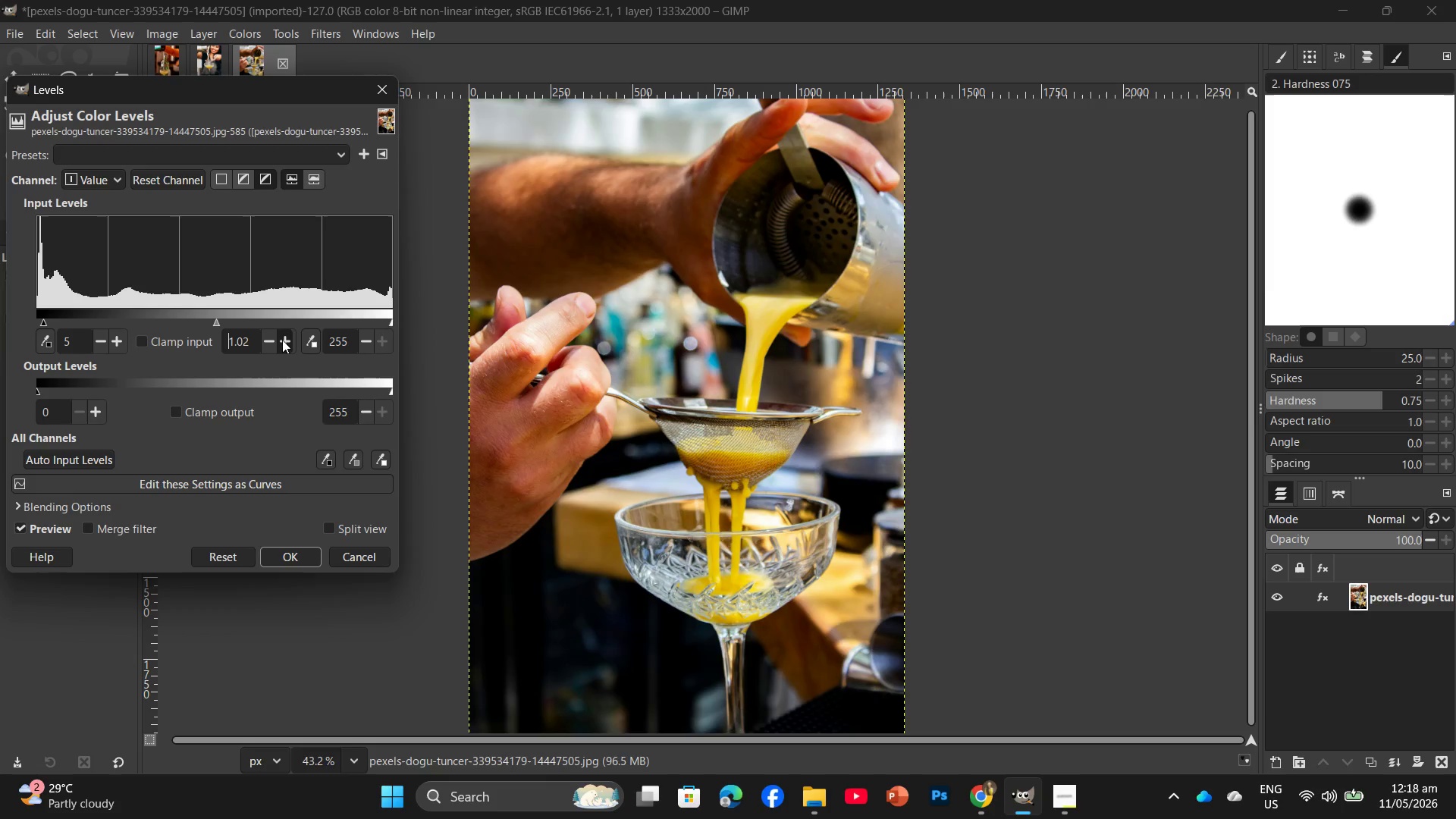 
triple_click([282, 340])
 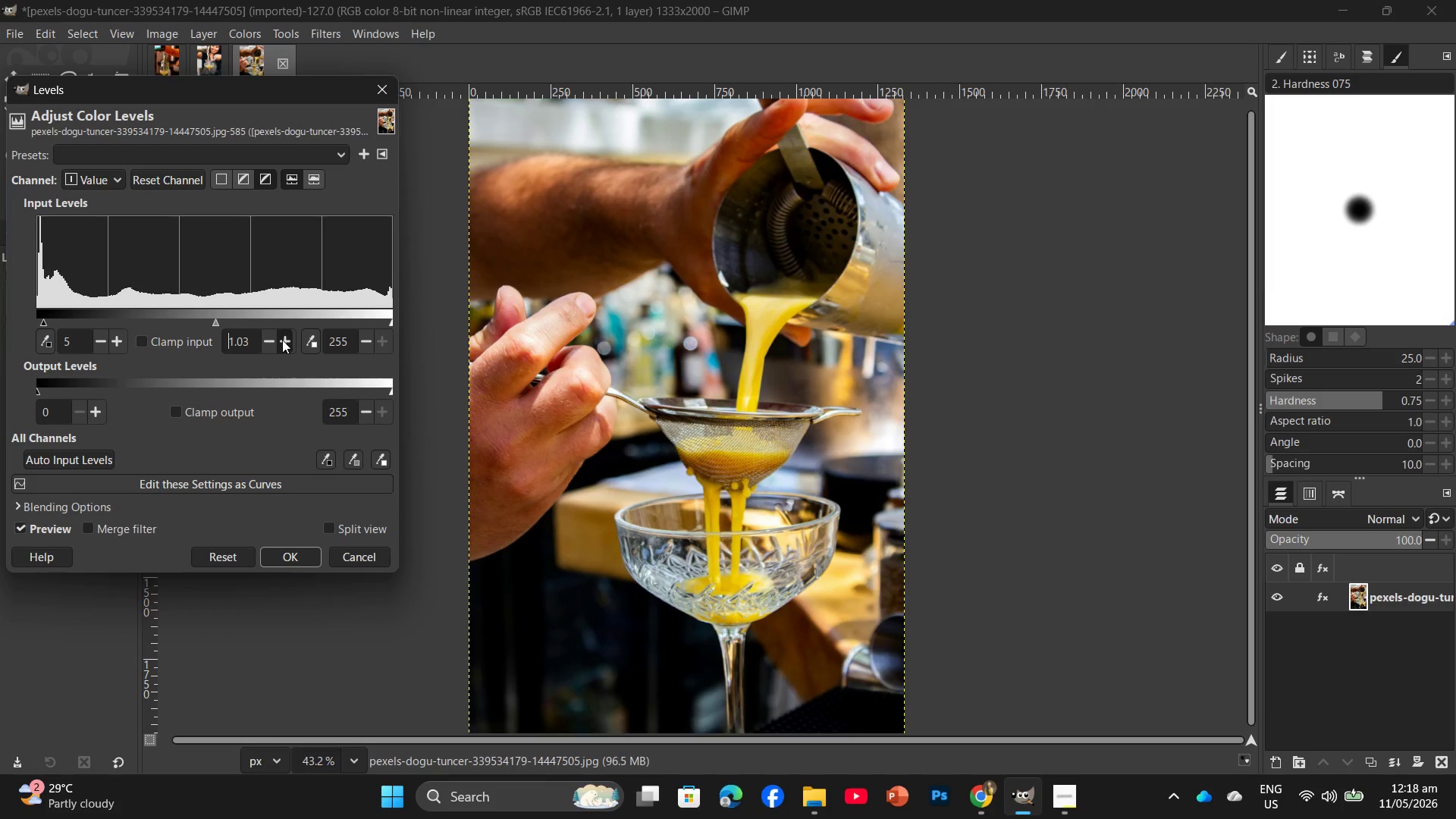 
triple_click([282, 340])
 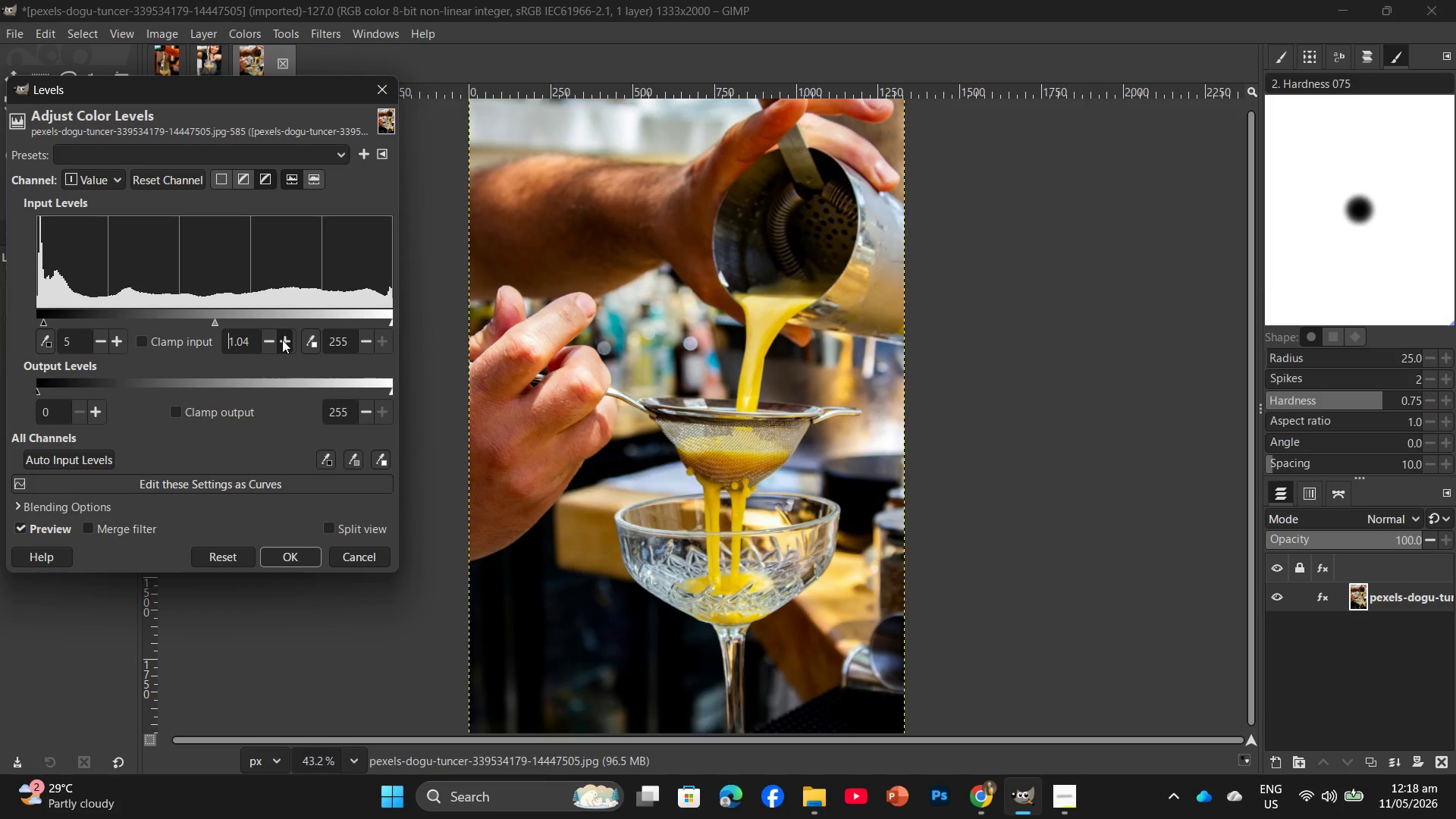 
triple_click([282, 340])
 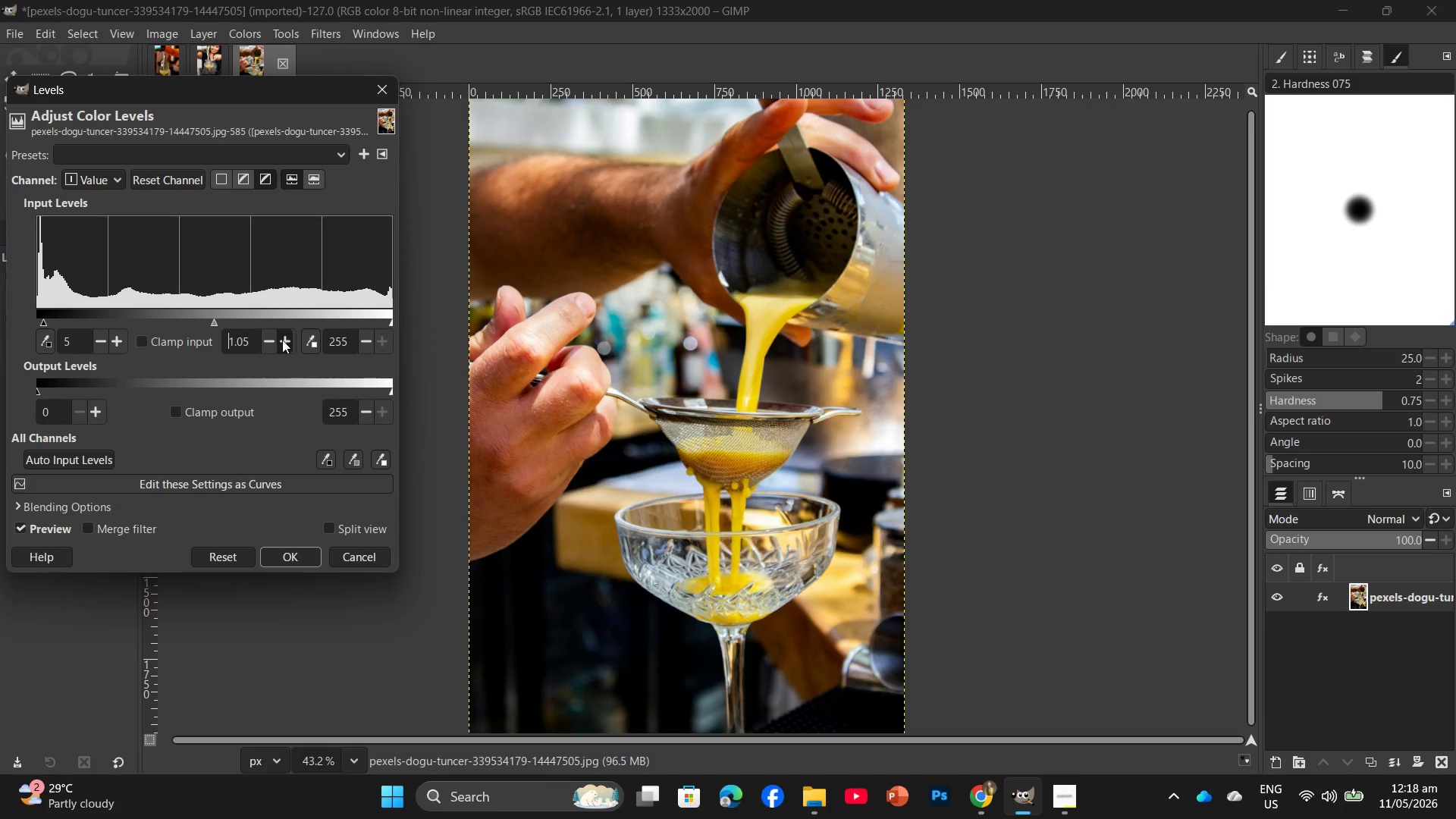 
triple_click([282, 340])
 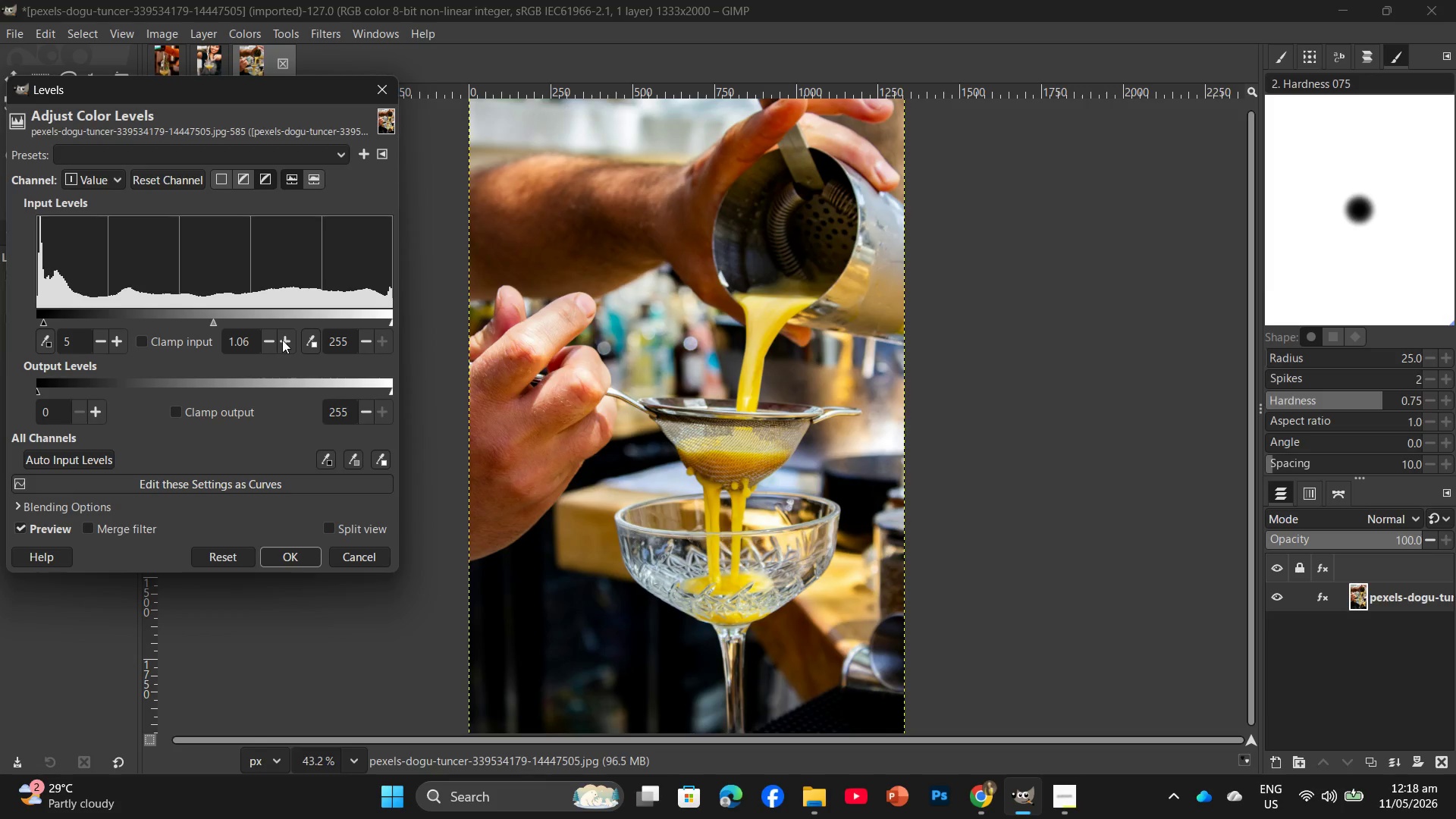 
triple_click([282, 340])
 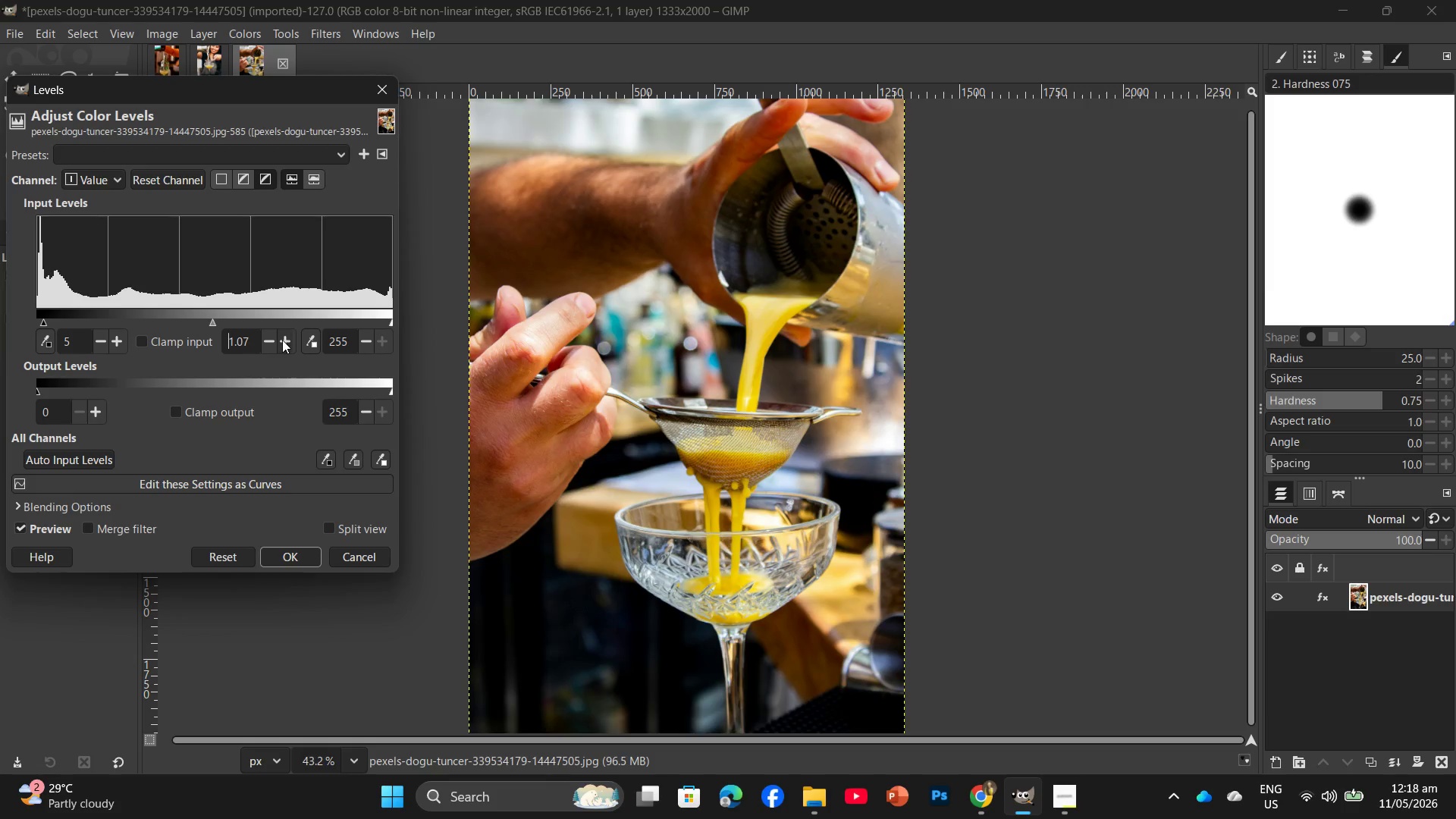 
triple_click([282, 340])
 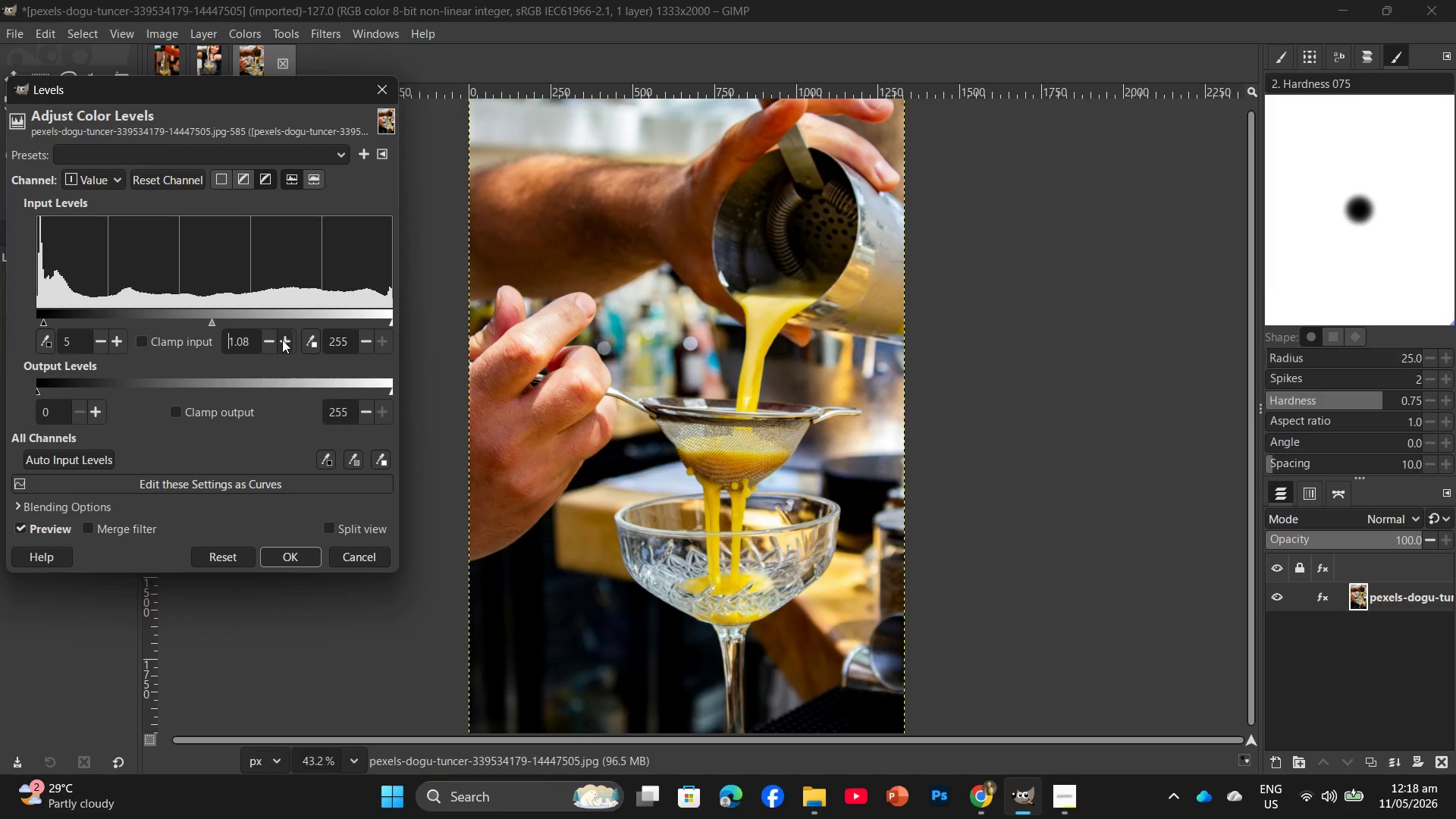 
triple_click([282, 340])
 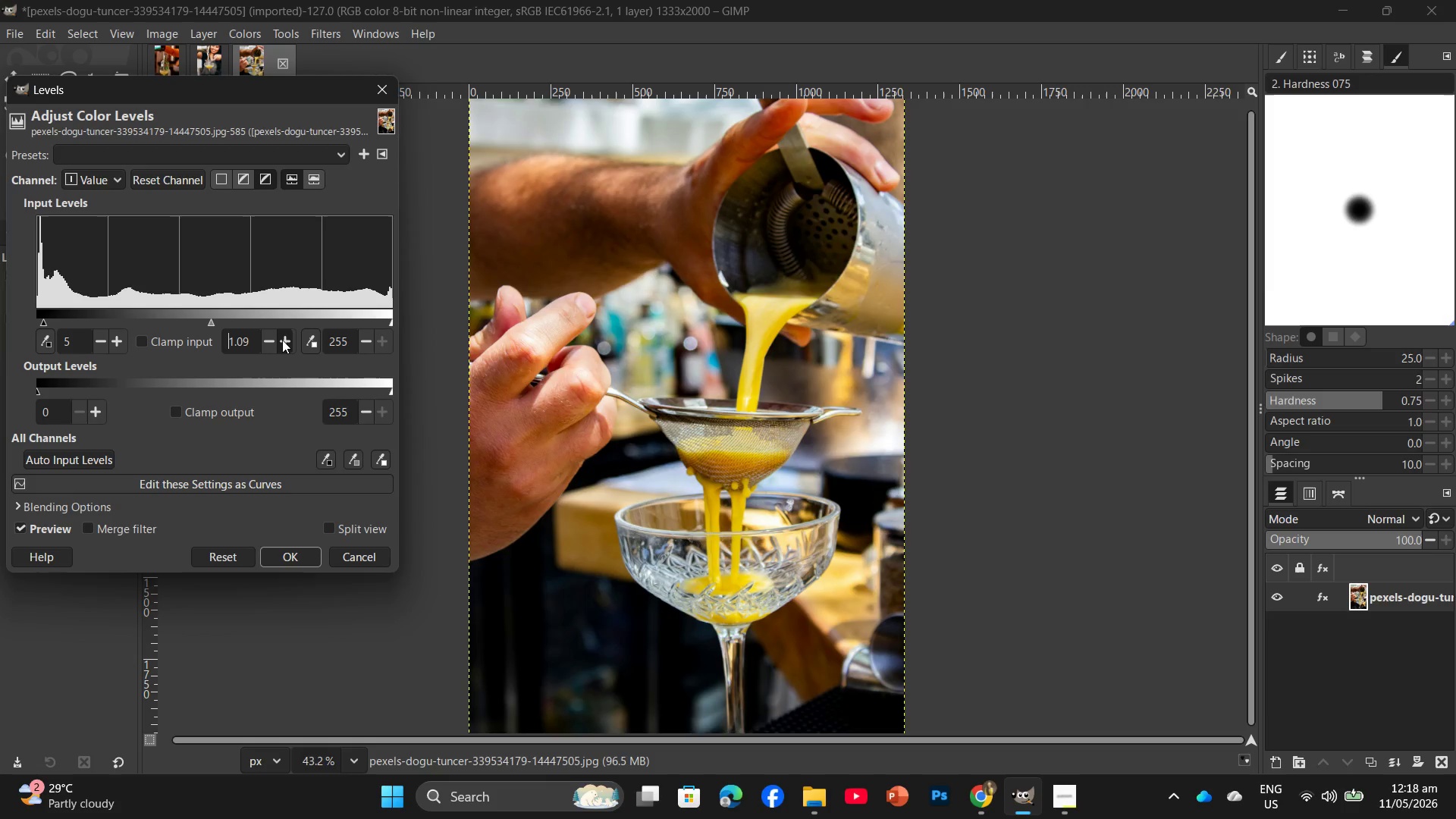 
triple_click([282, 340])
 